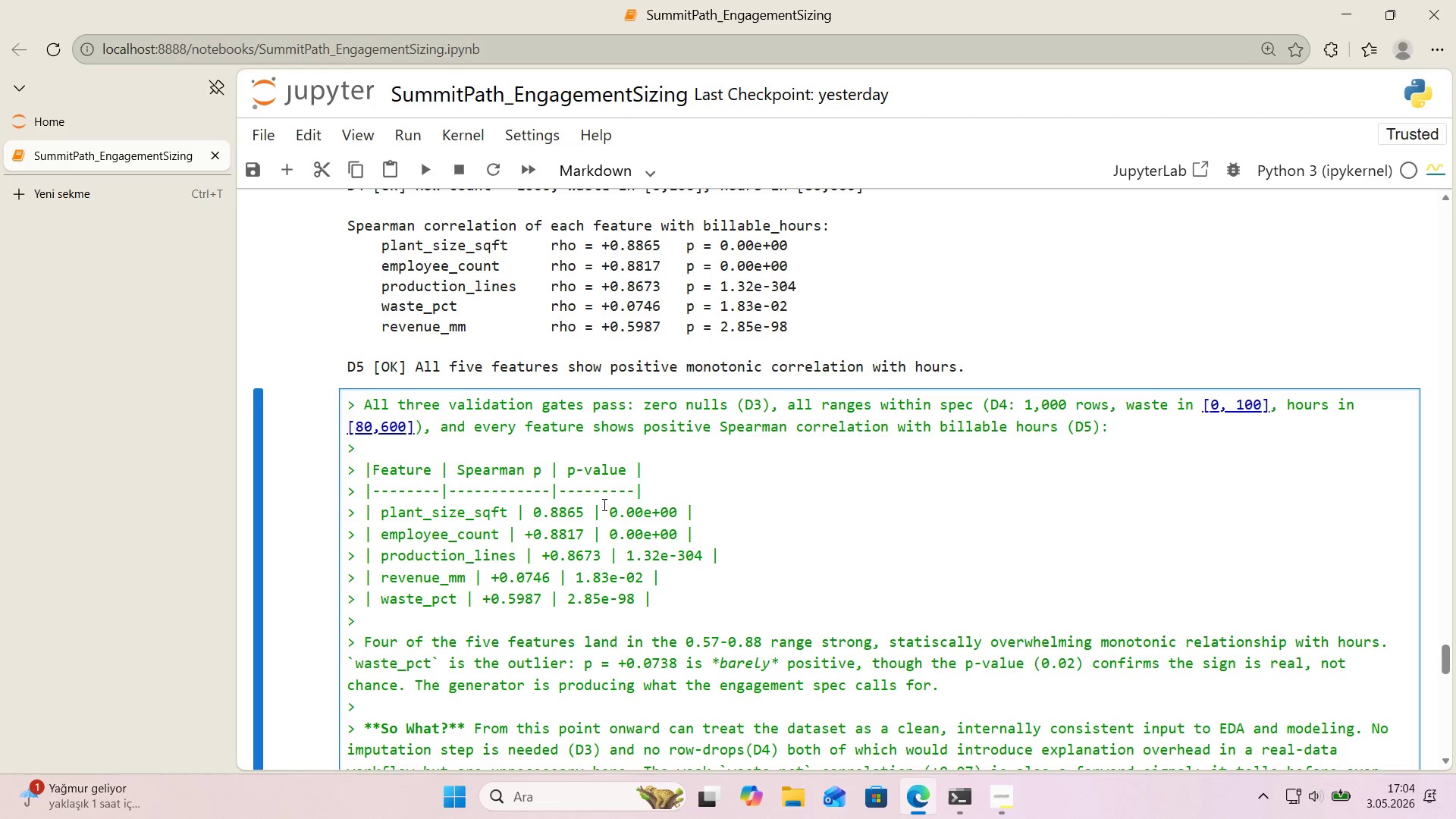 
key(NumpadAdd)
 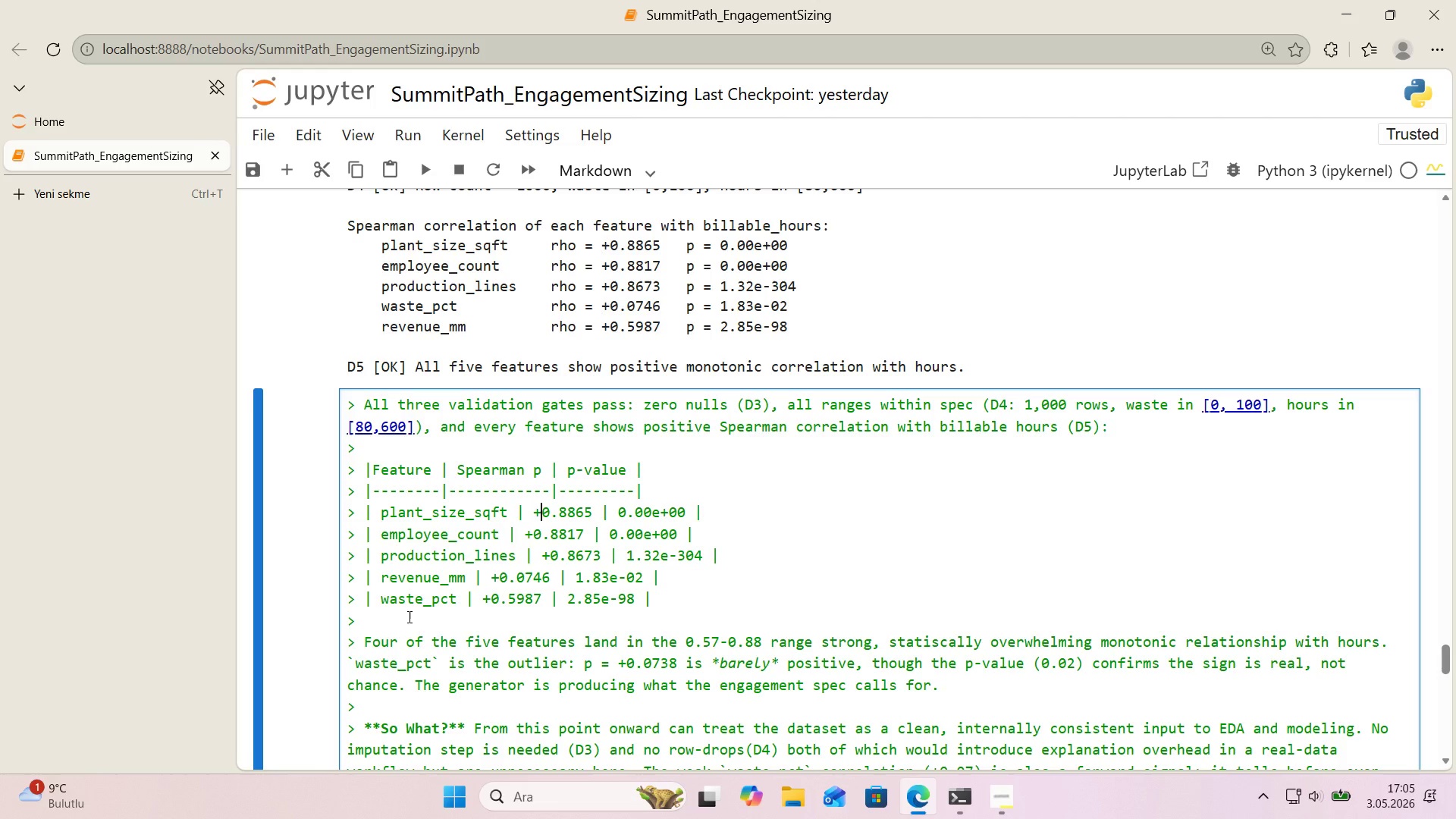 
wait(34.81)
 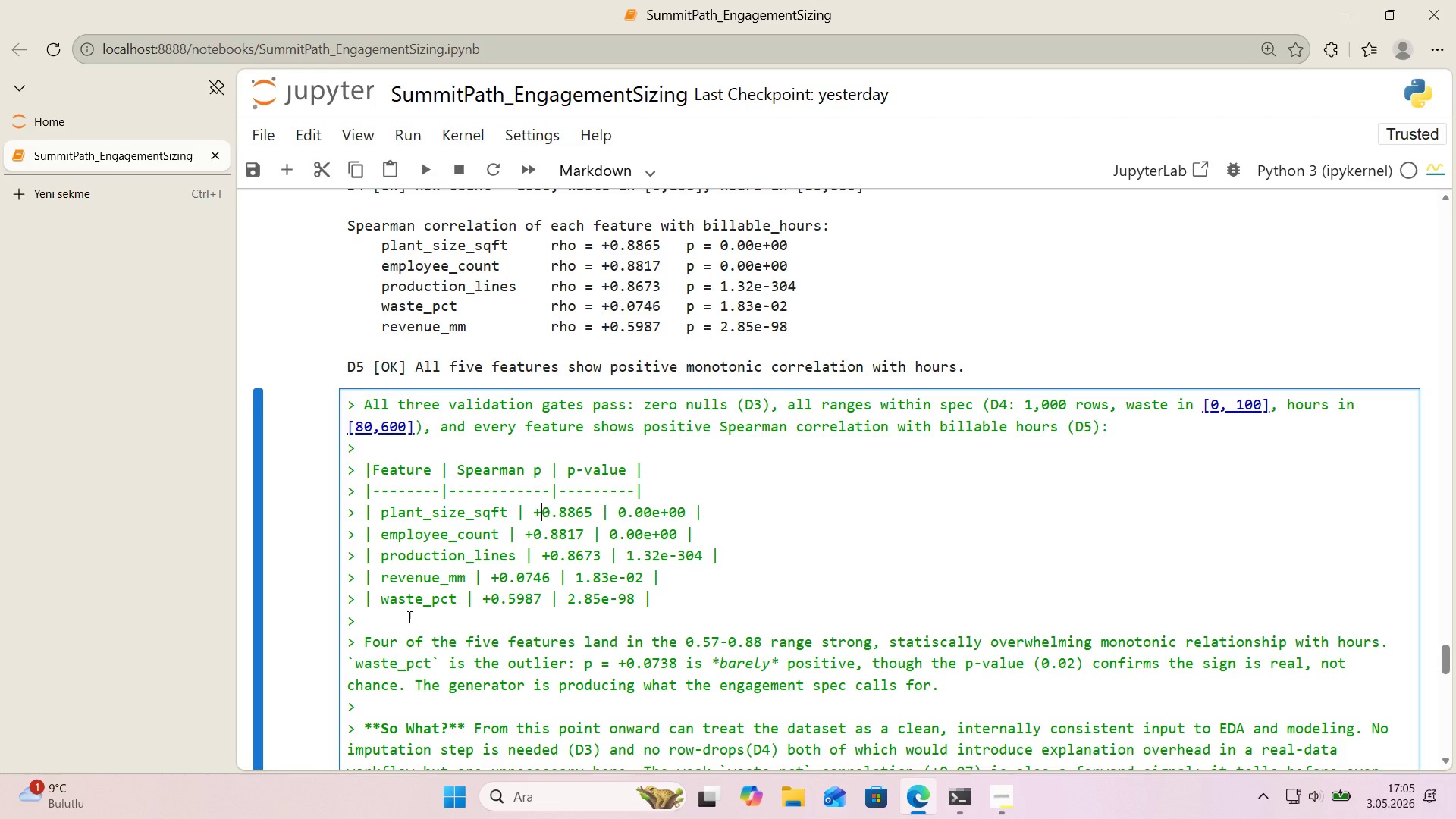 
left_click_drag(start_coordinate=[466, 576], to_coordinate=[378, 577])
 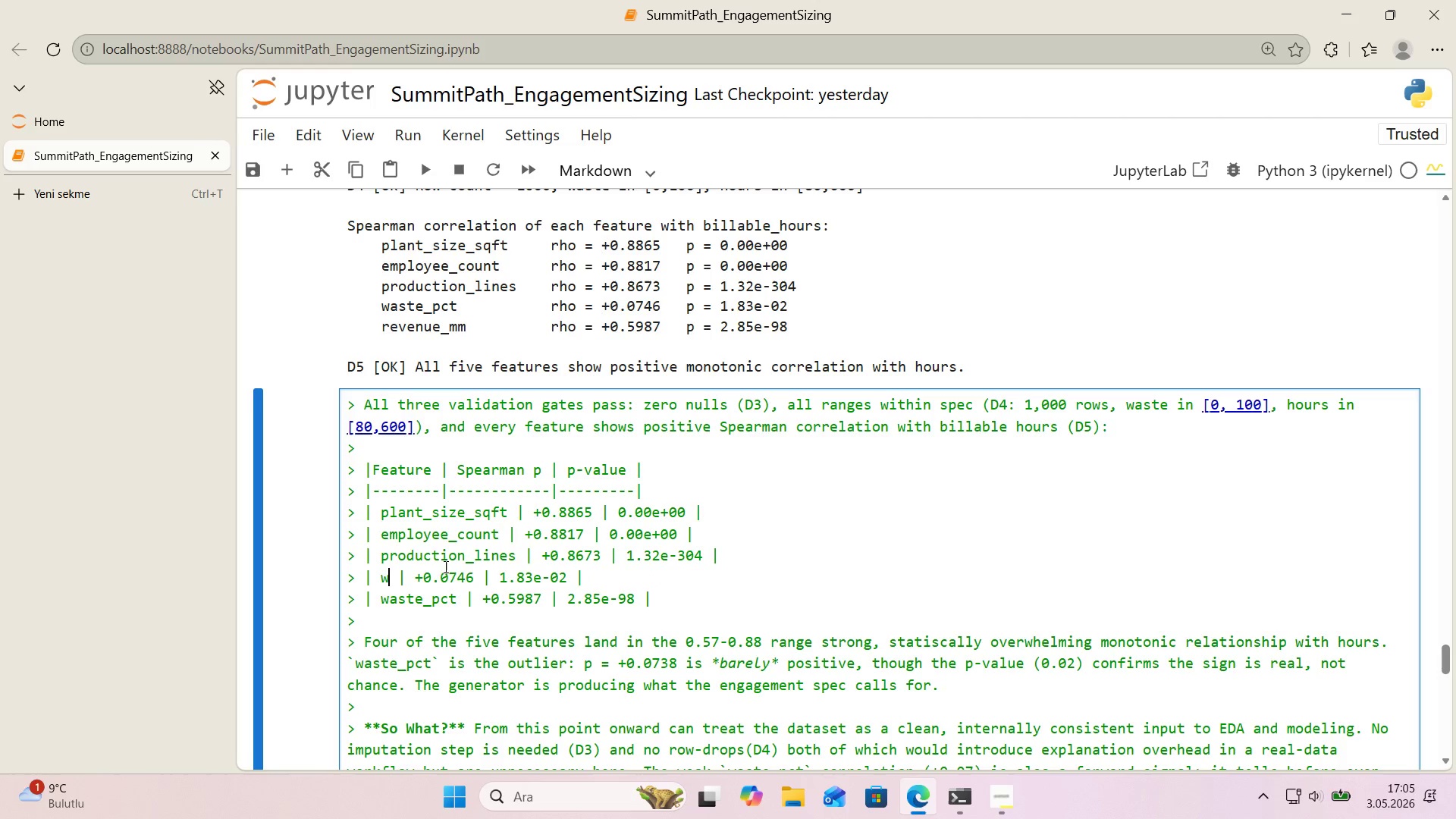 
type(waste_pct)
 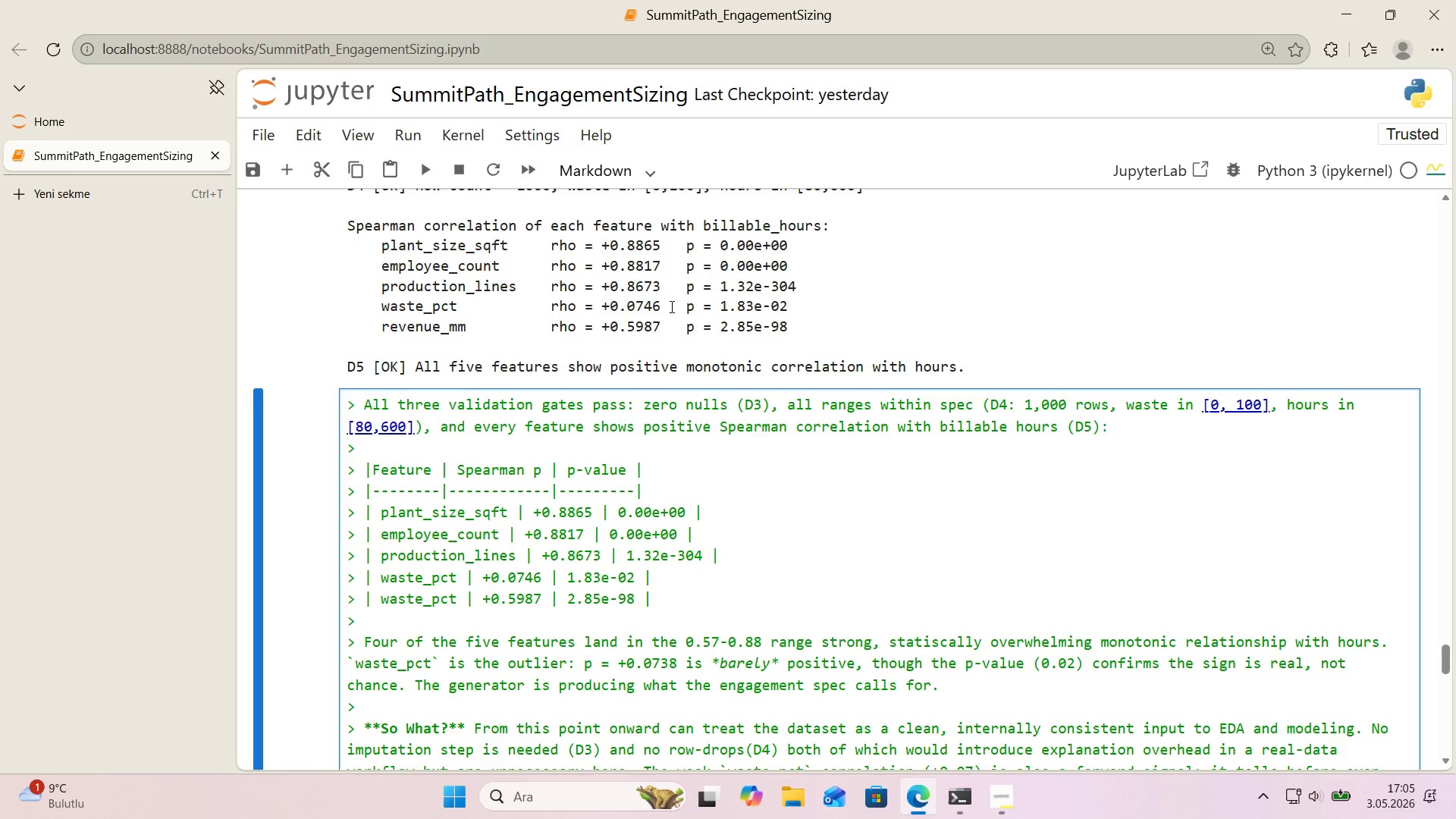 
left_click_drag(start_coordinate=[662, 307], to_coordinate=[602, 312])
 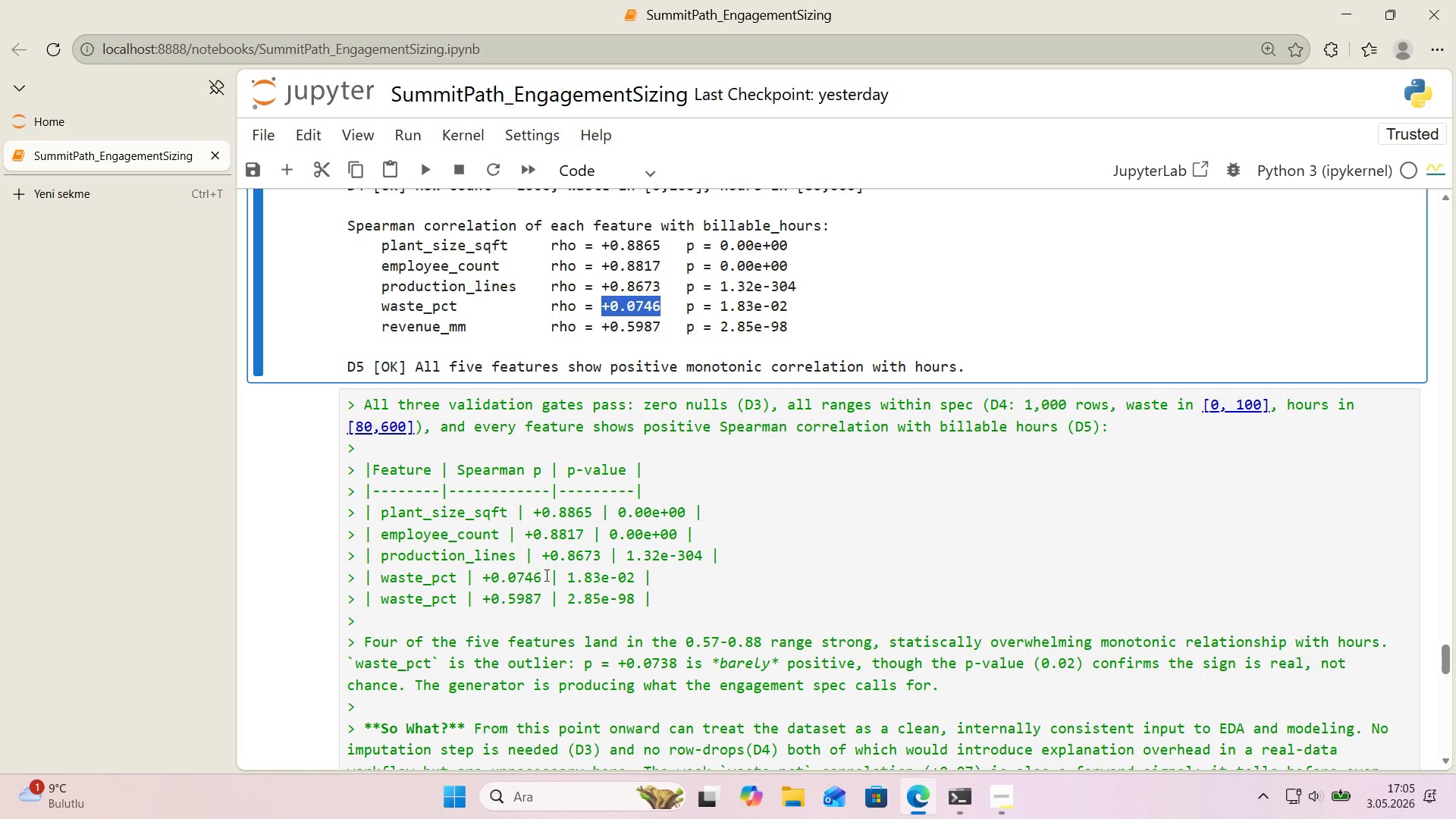 
left_click([545, 575])
 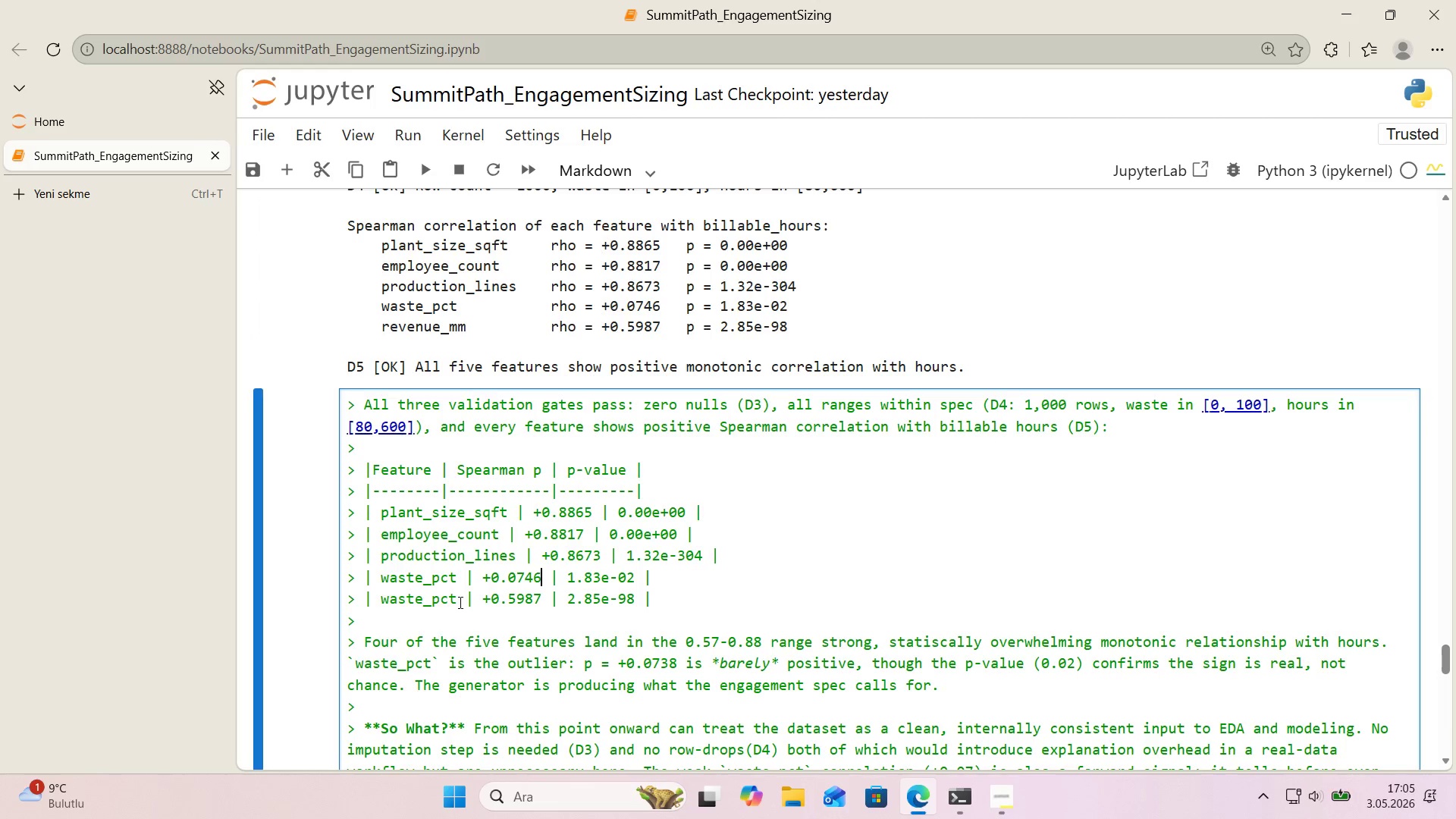 
left_click_drag(start_coordinate=[459, 601], to_coordinate=[383, 600])
 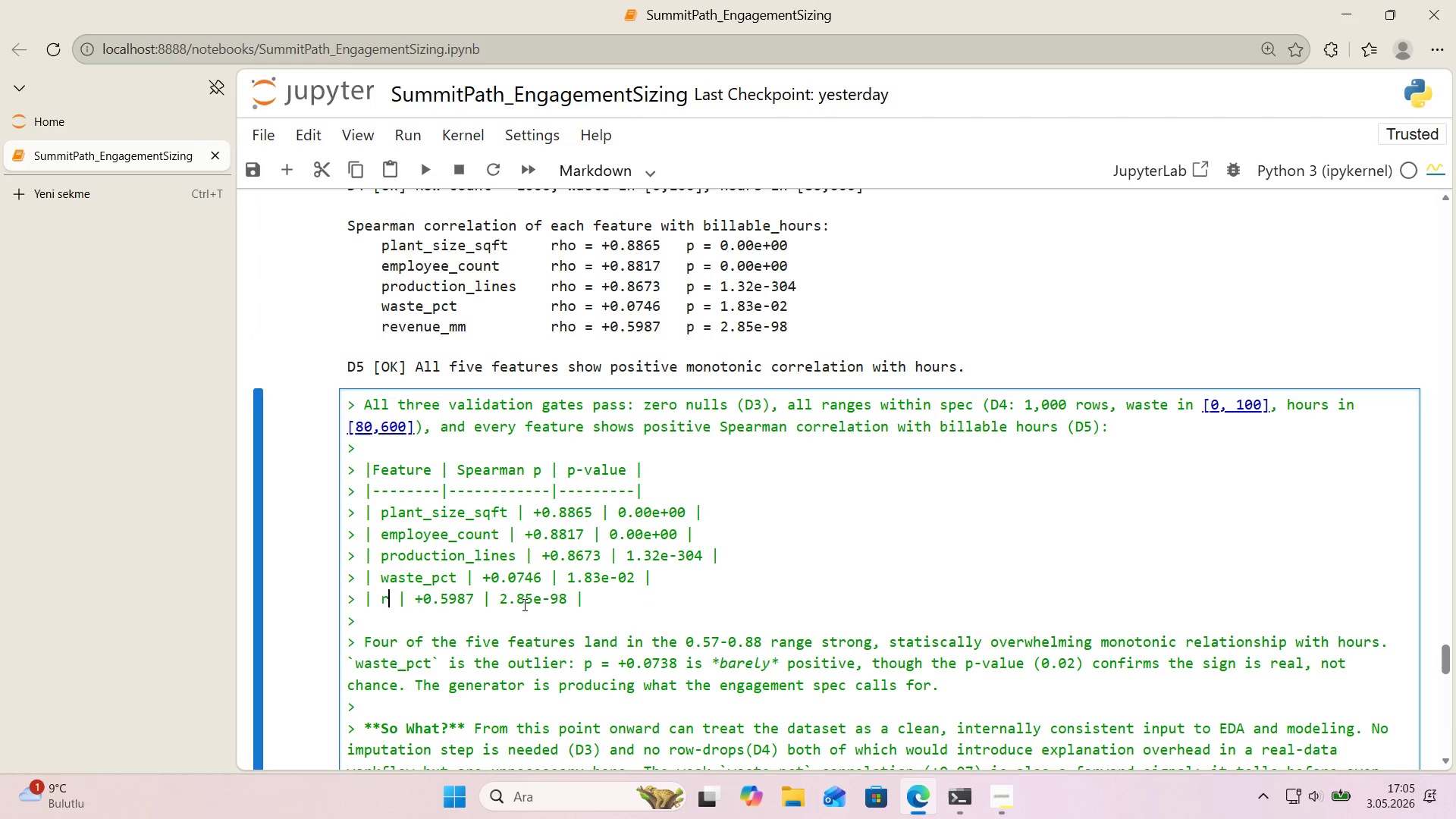 
type(revenue_mm)
 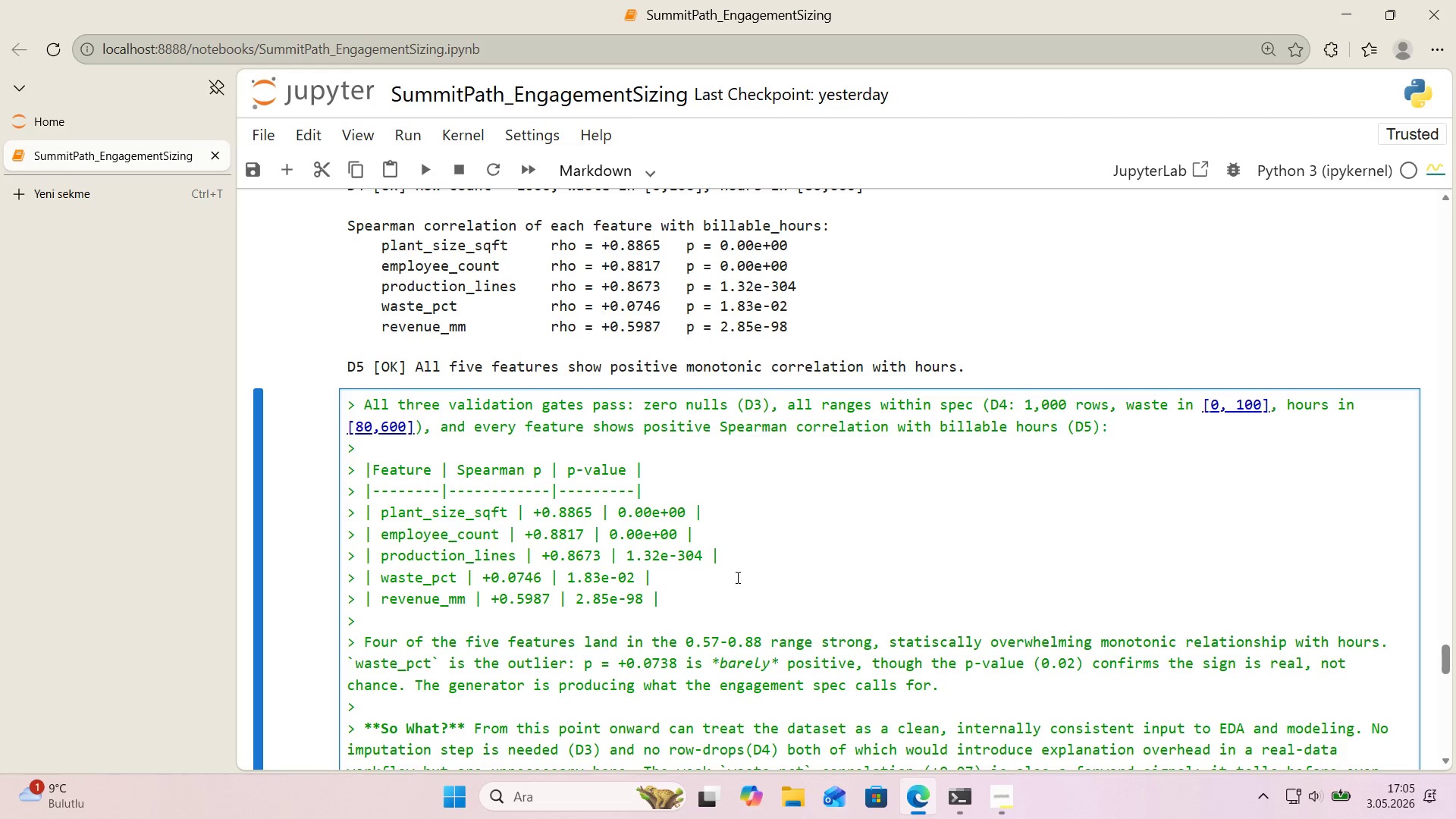 
wait(16.36)
 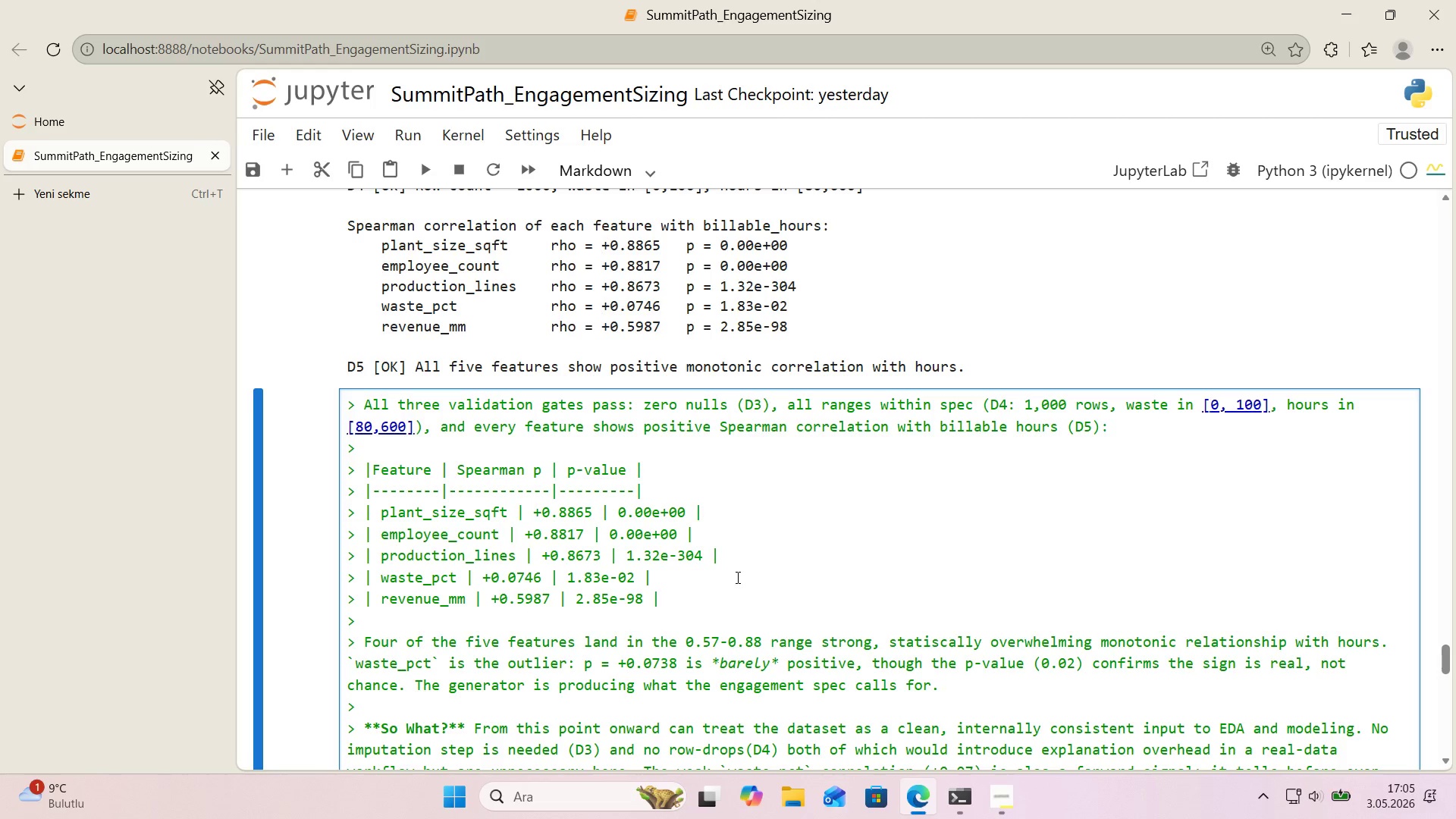 
scroll: coordinate [755, 576], scroll_direction: down, amount: 1.0
 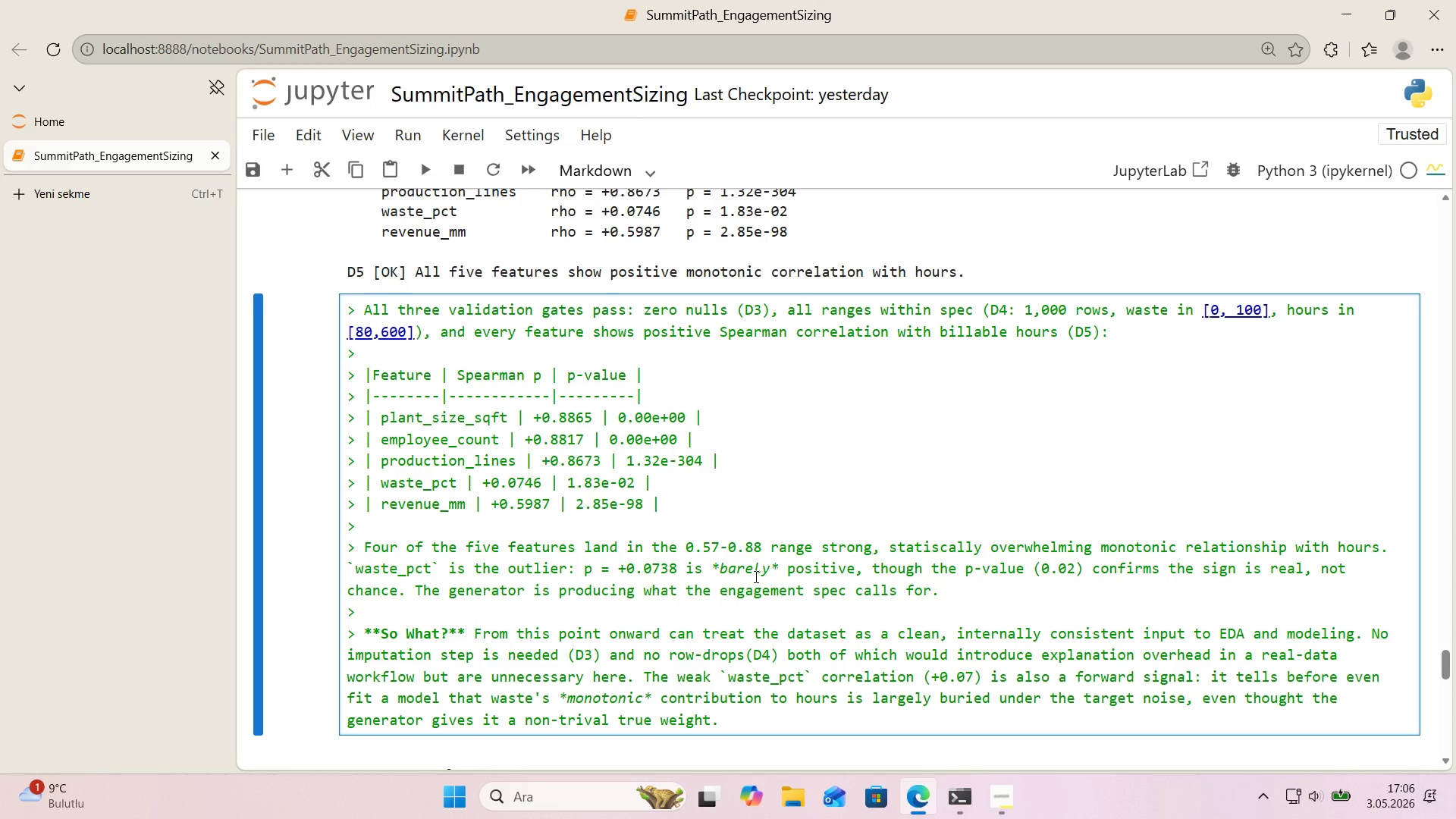 
wait(28.26)
 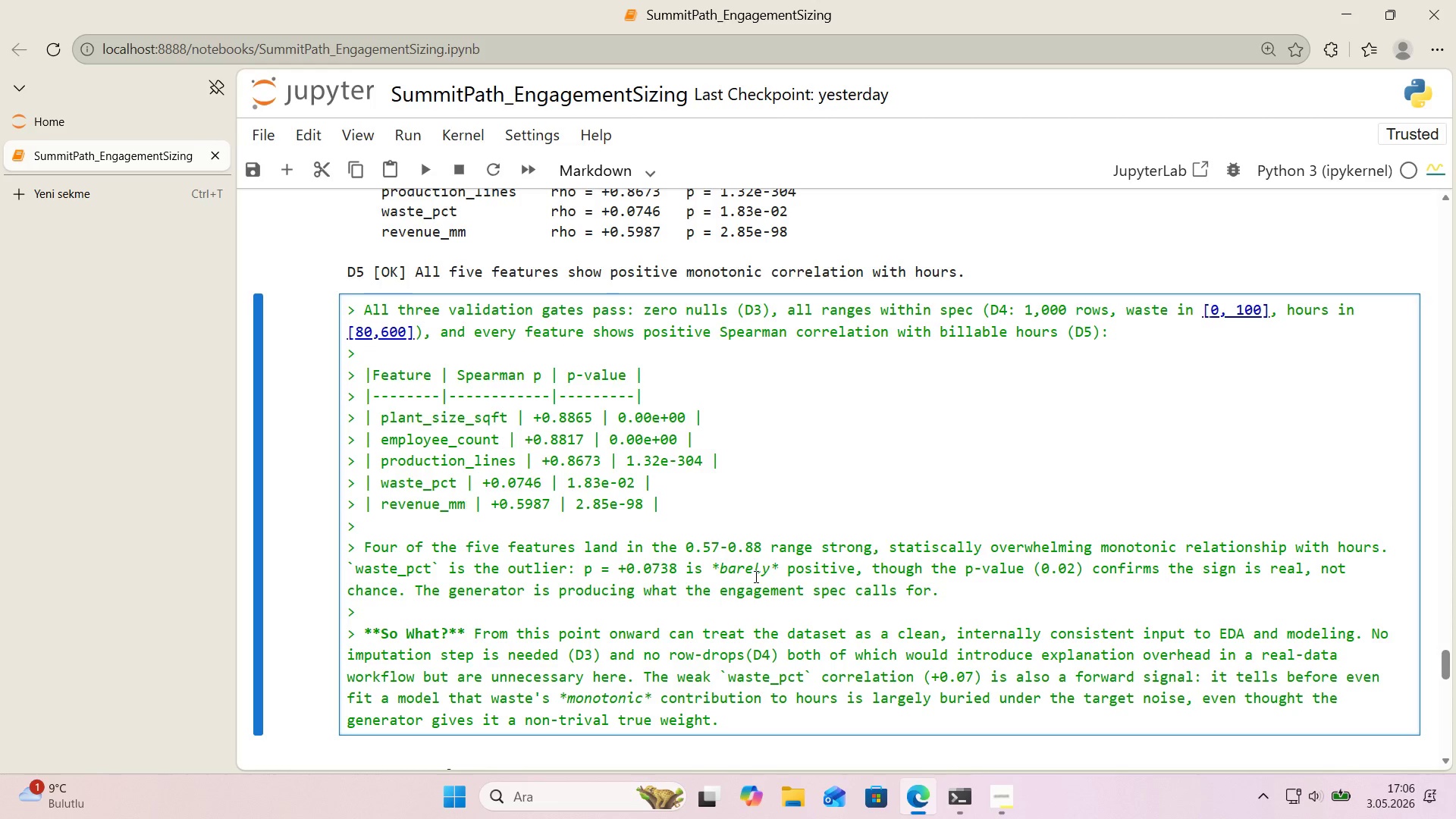 
scroll: coordinate [772, 565], scroll_direction: down, amount: 1.0
 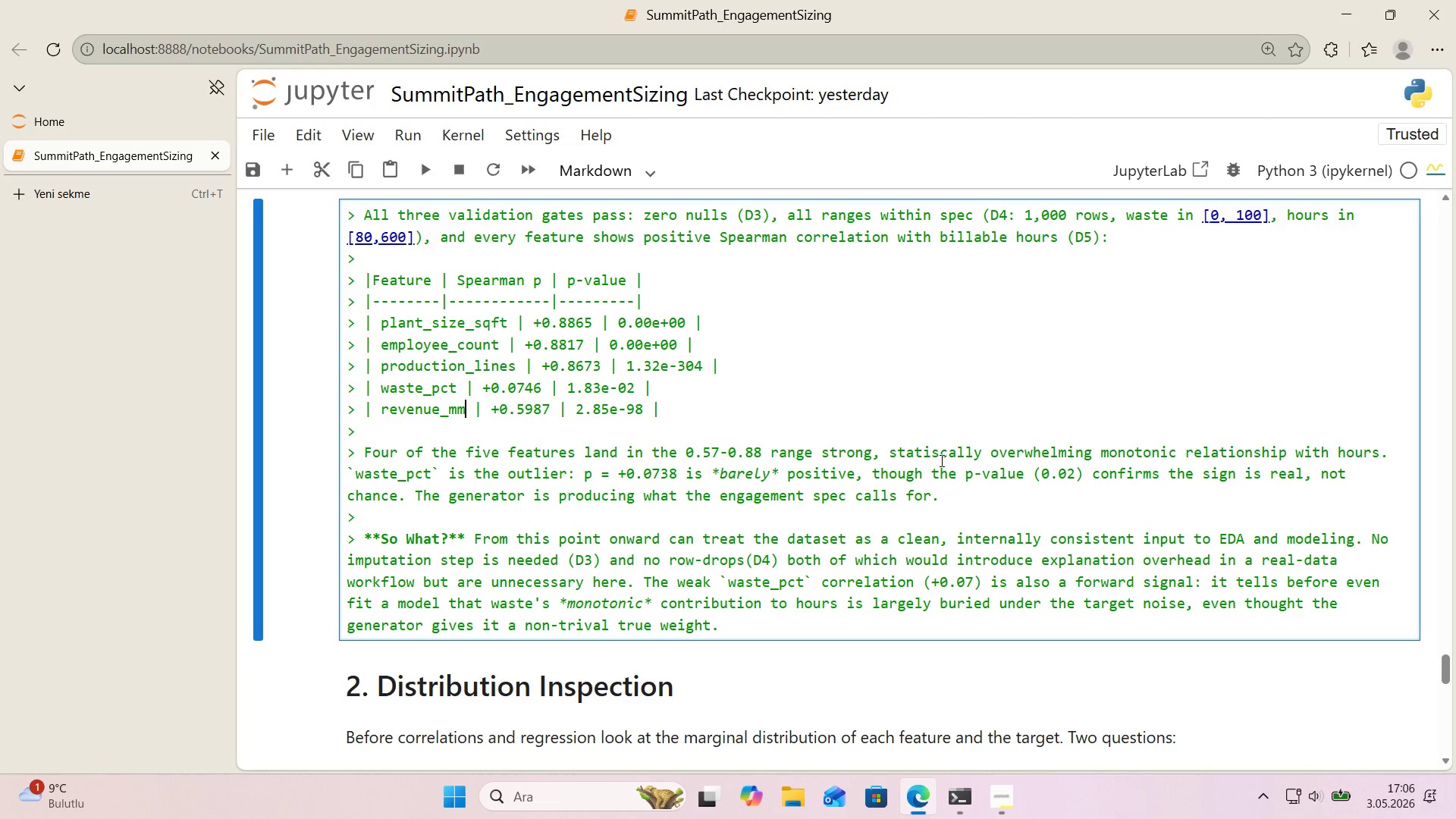 
wait(6.76)
 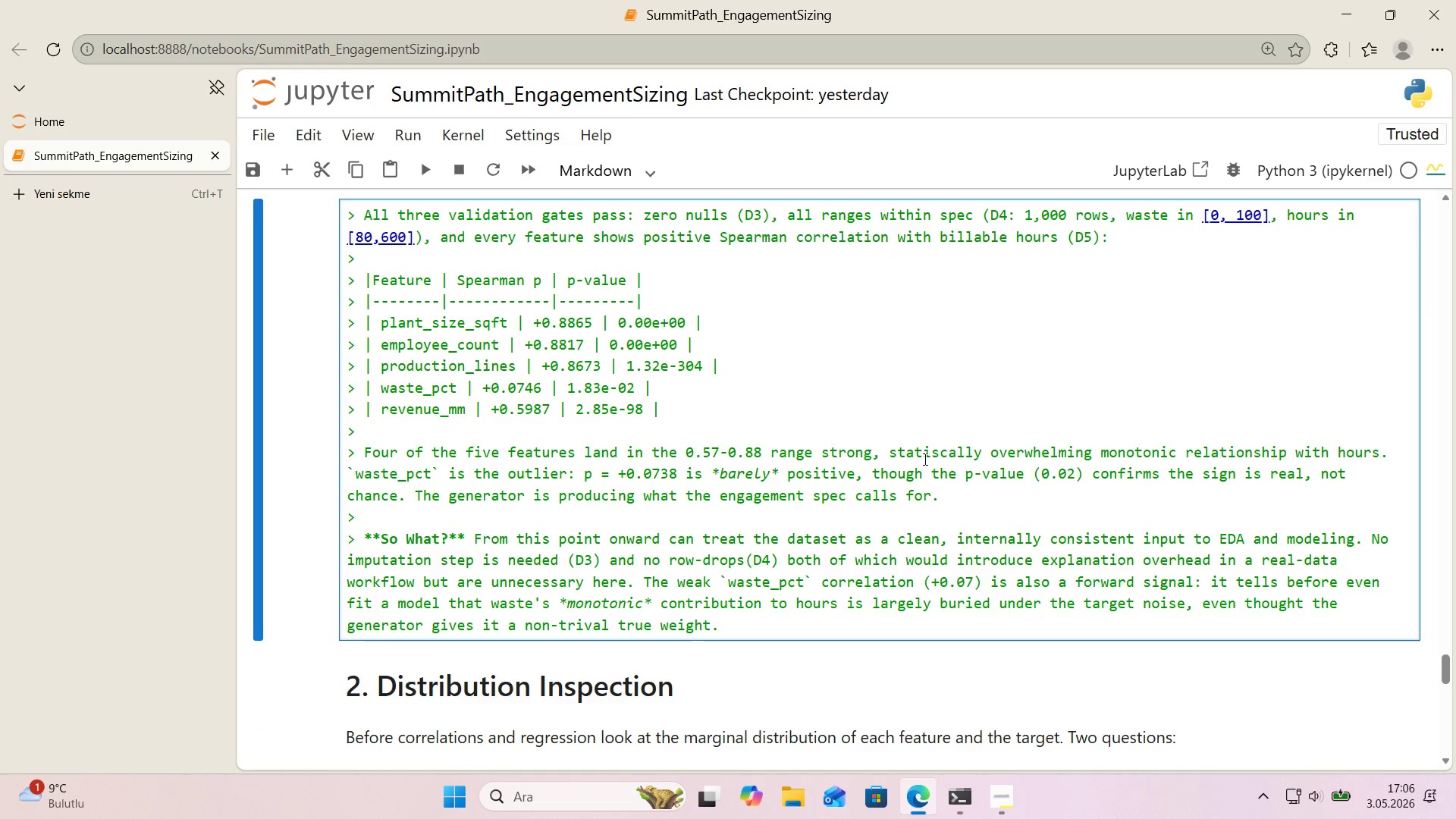 
left_click([942, 457])
 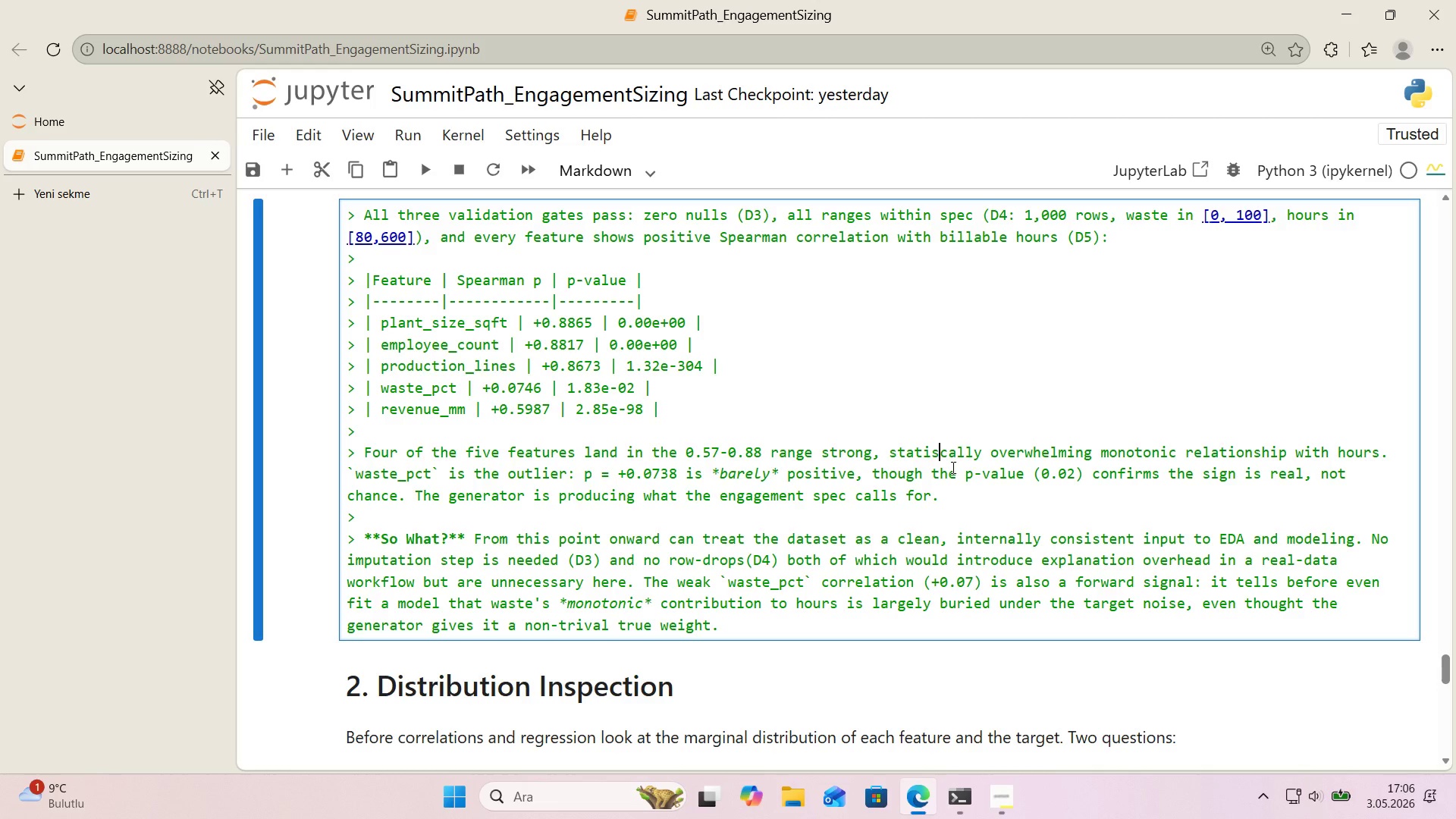 
key(T)
 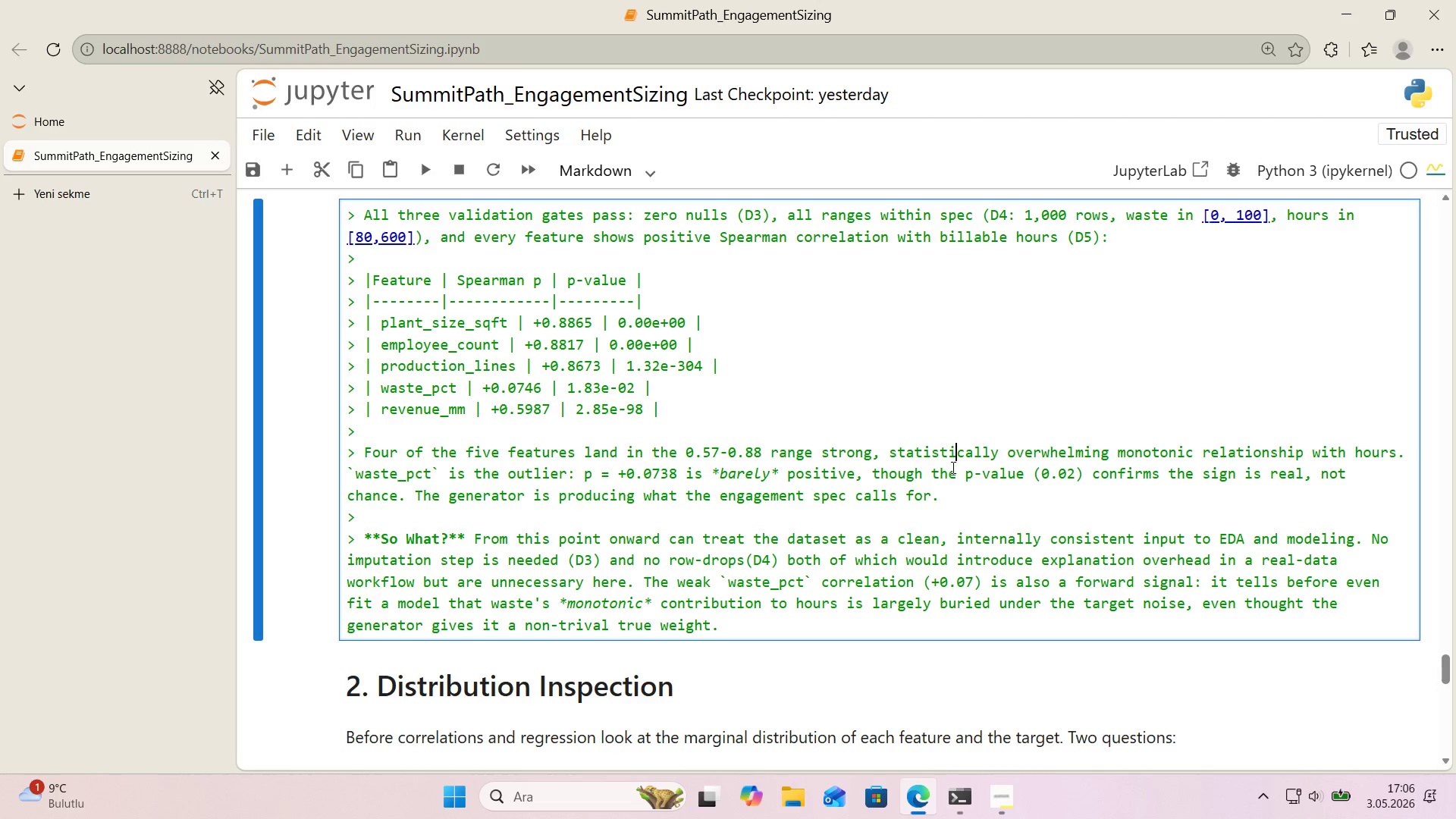 
key(Quote)
 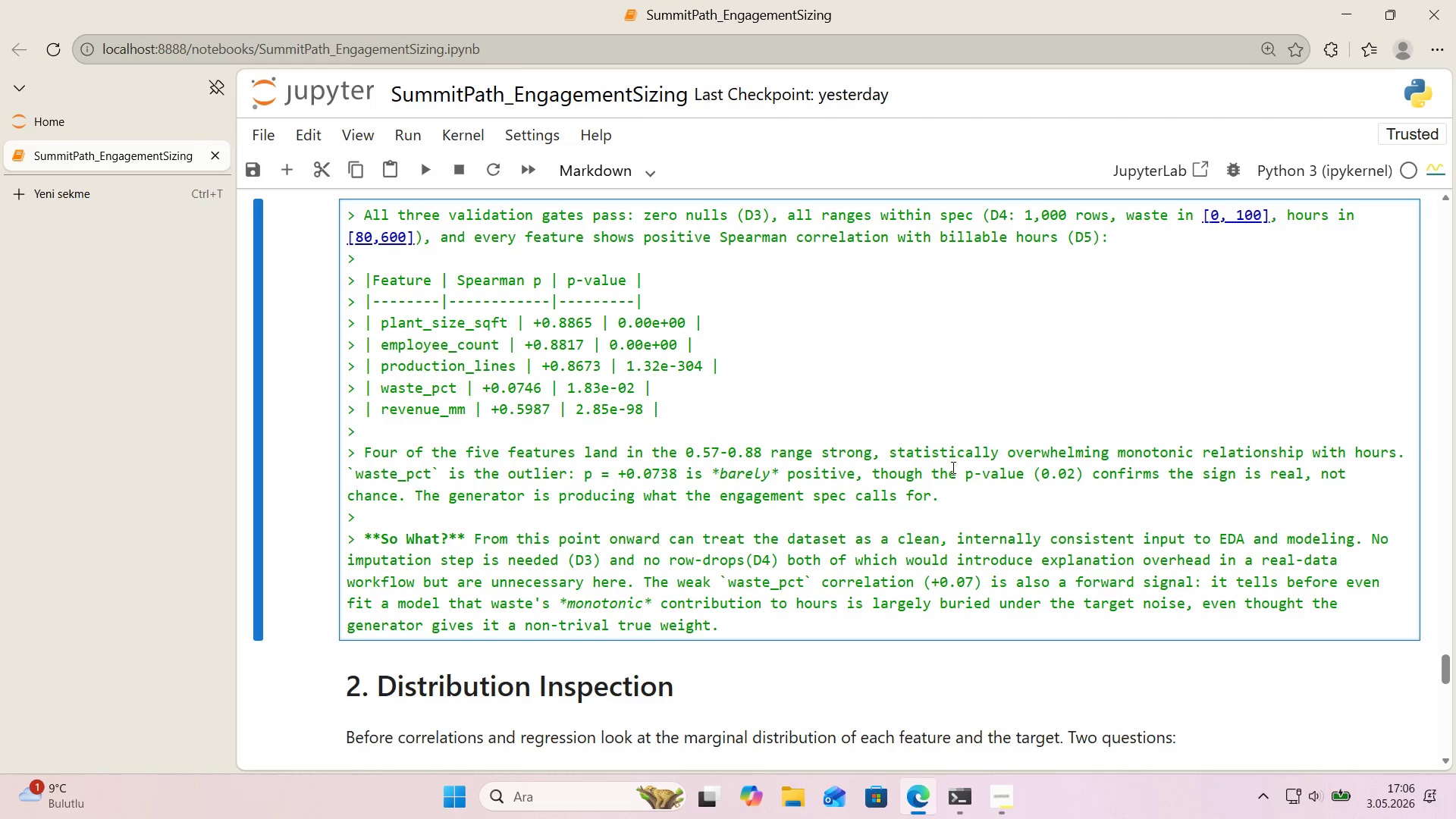 
key(Backspace)
 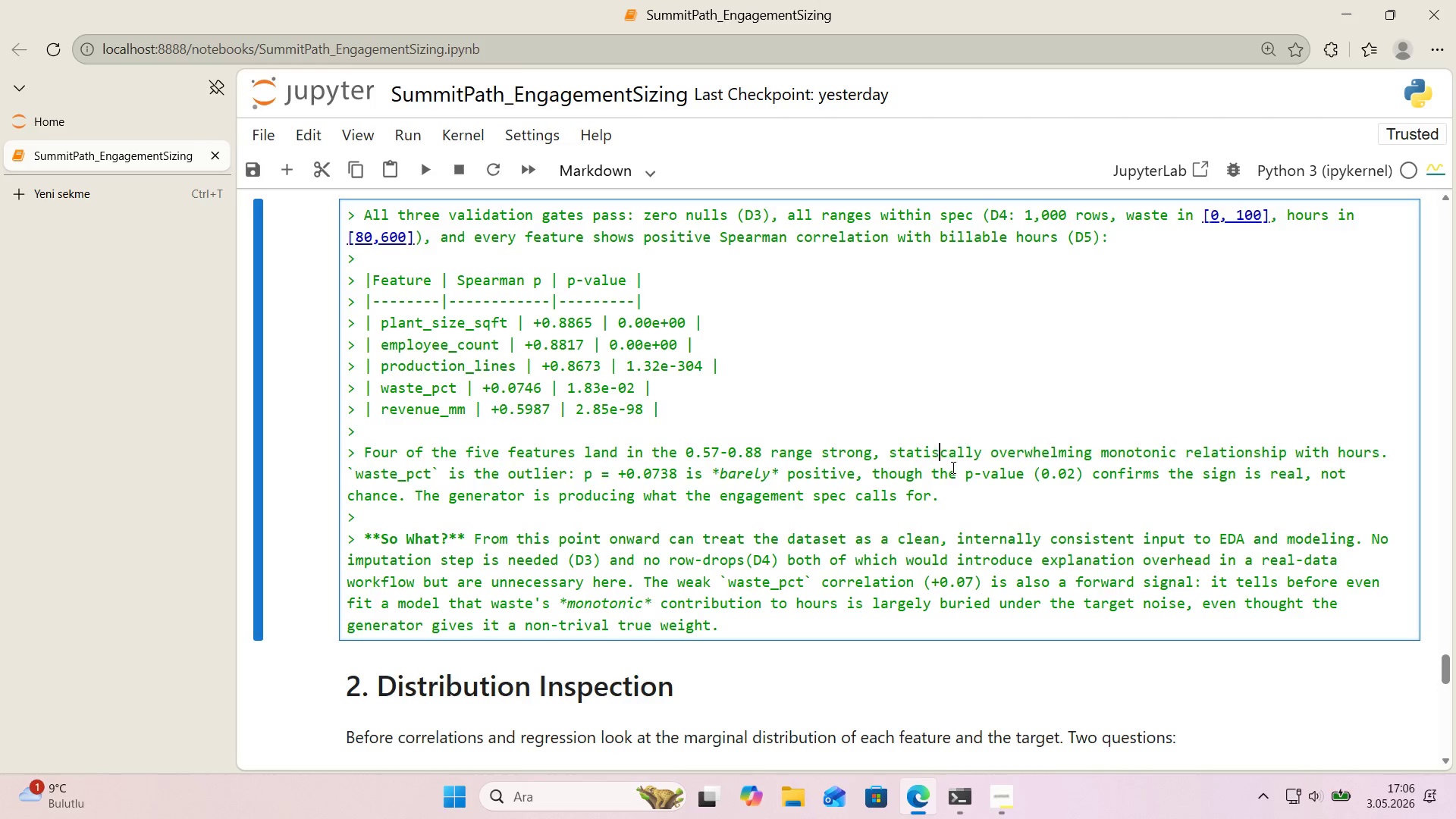 
key(Backspace)
 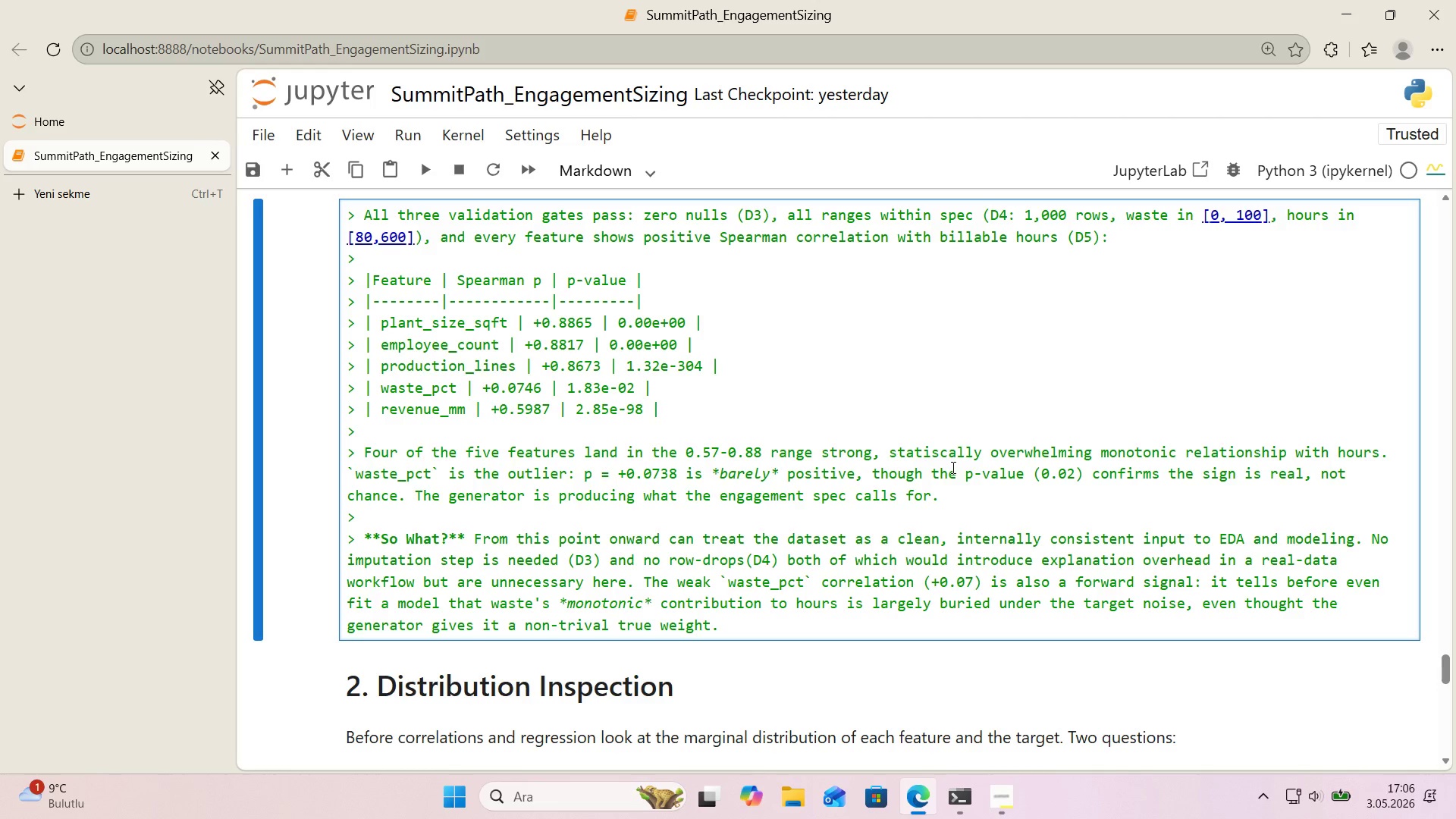 
key(T)
 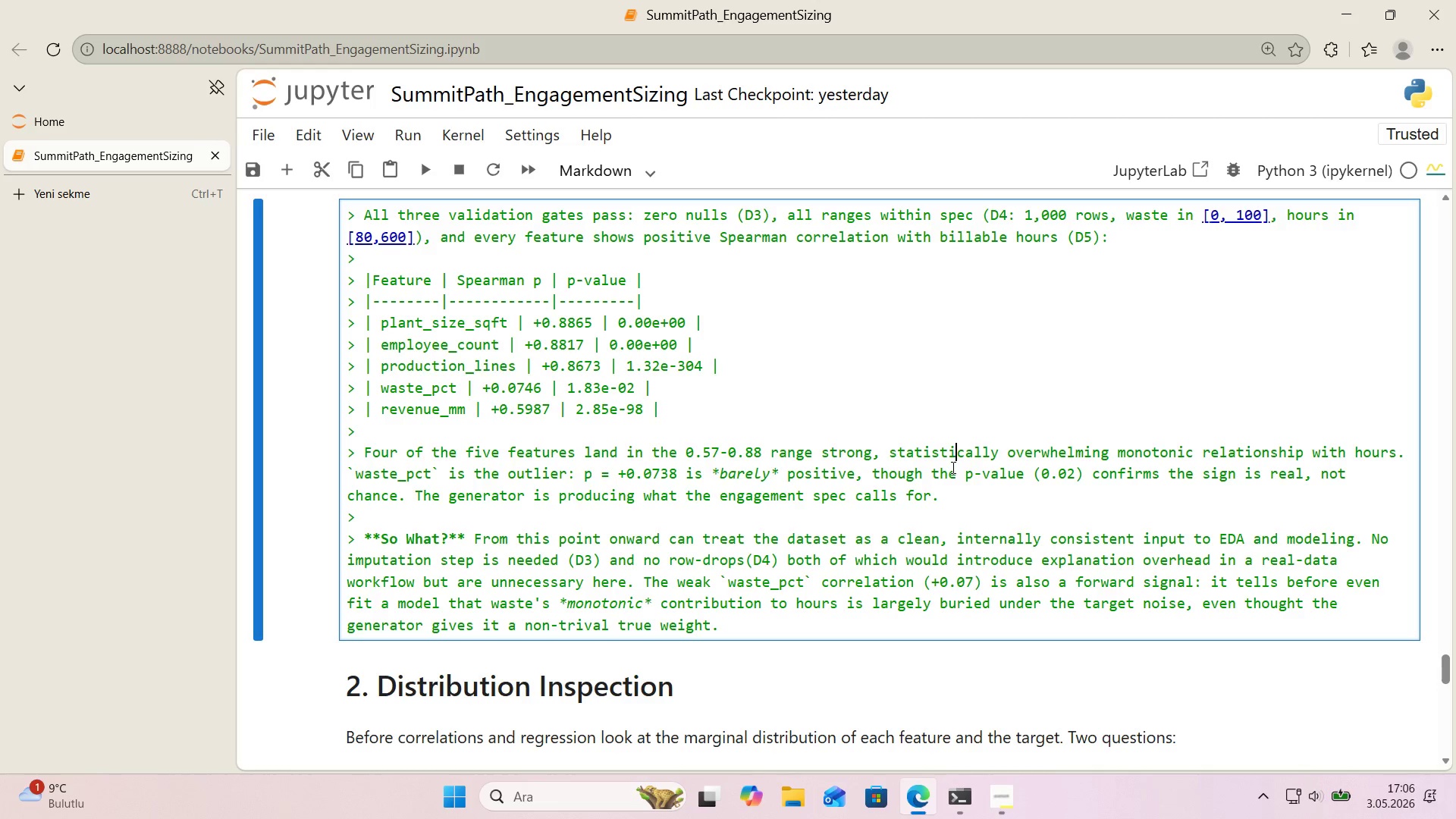 
key(Quote)
 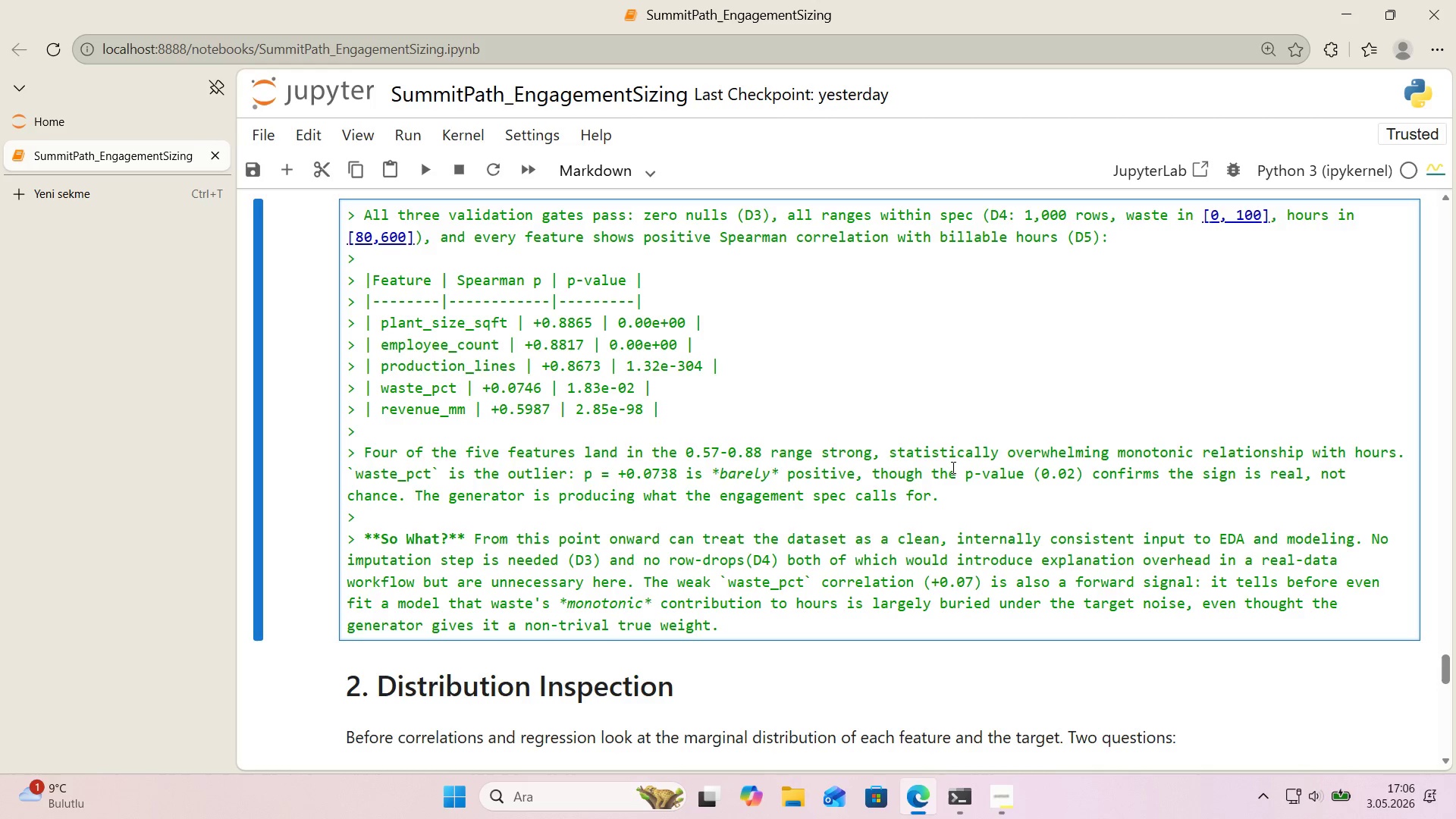 
wait(8.12)
 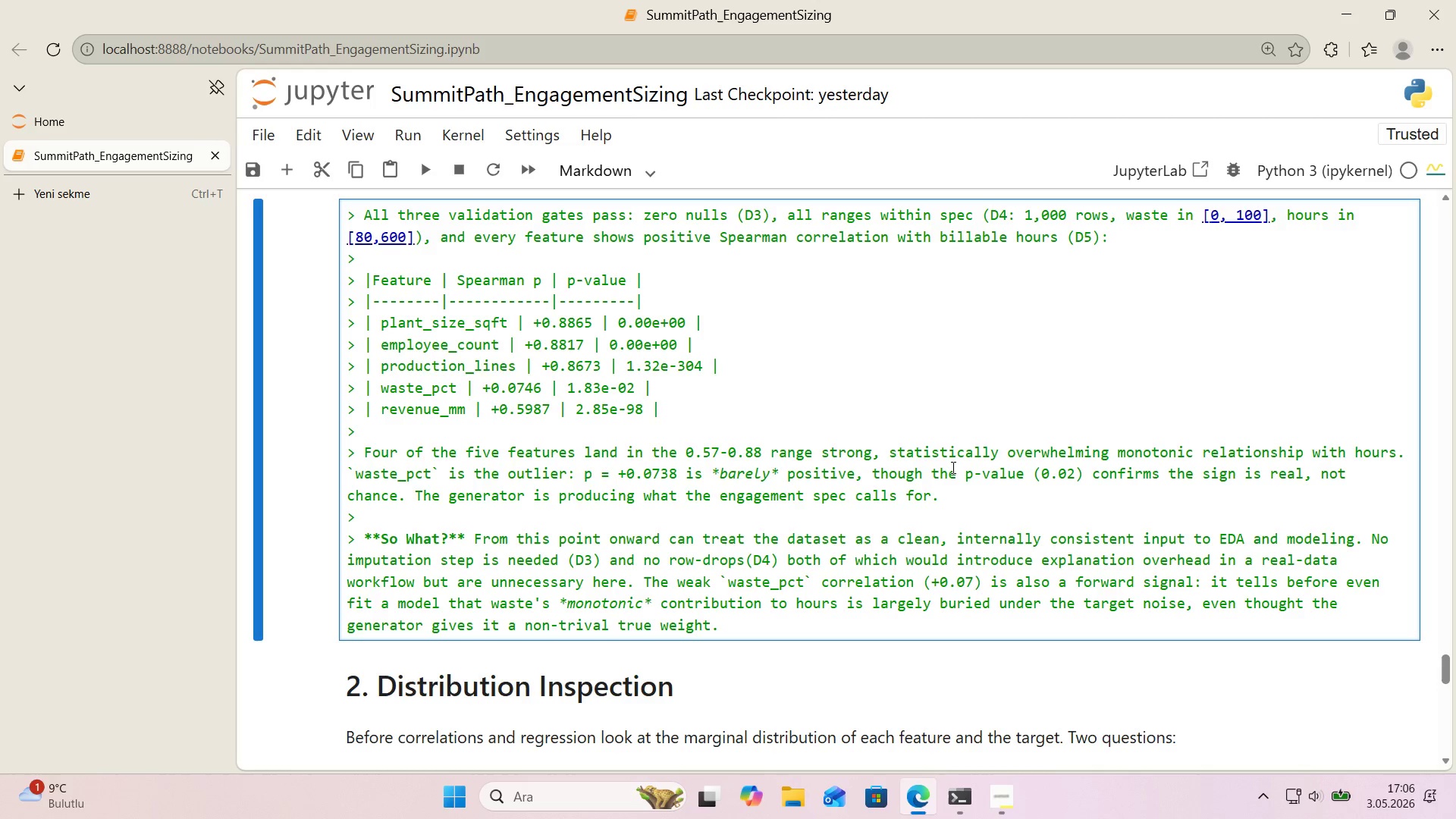 
left_click([930, 486])
 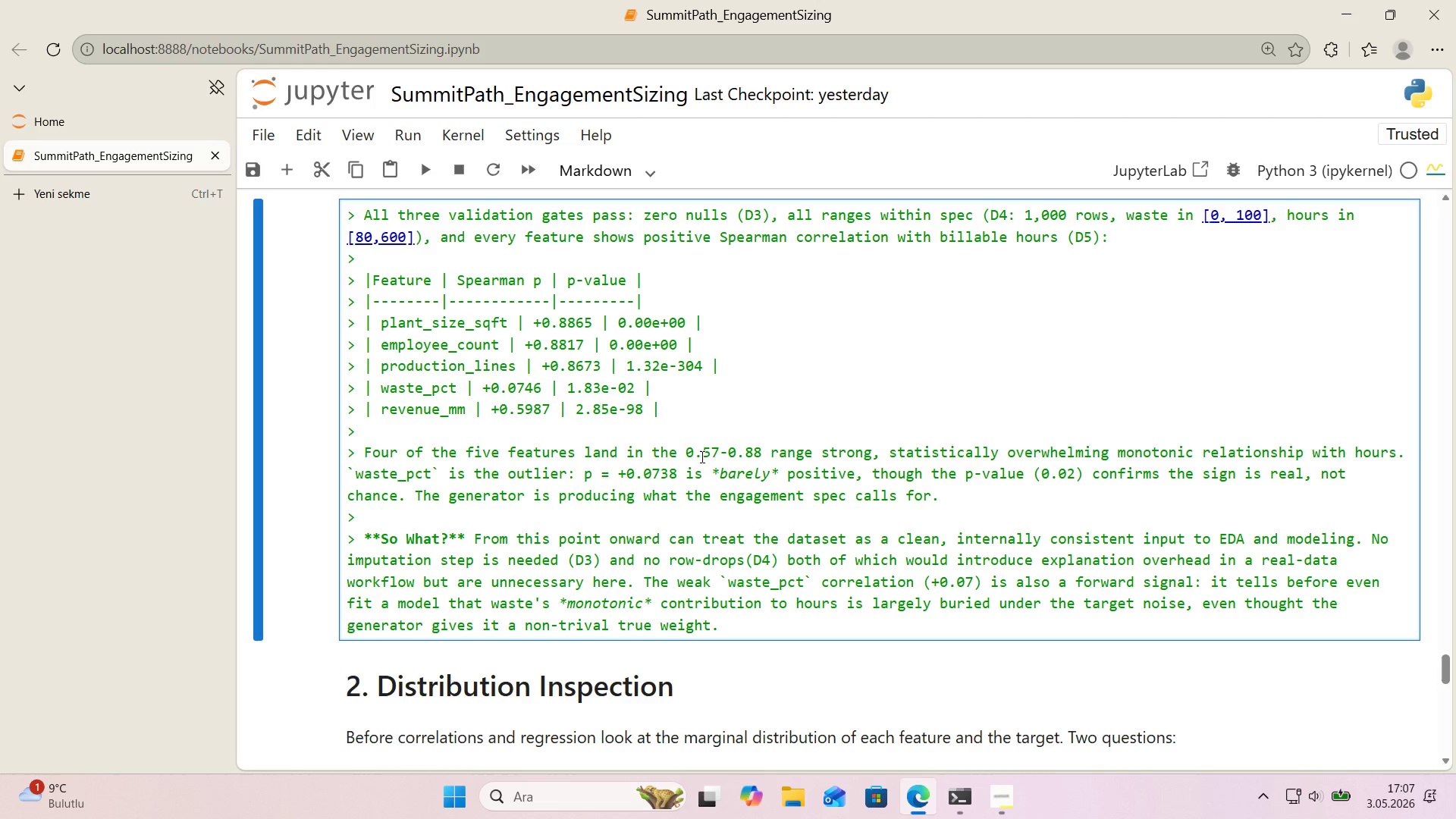 
wait(27.36)
 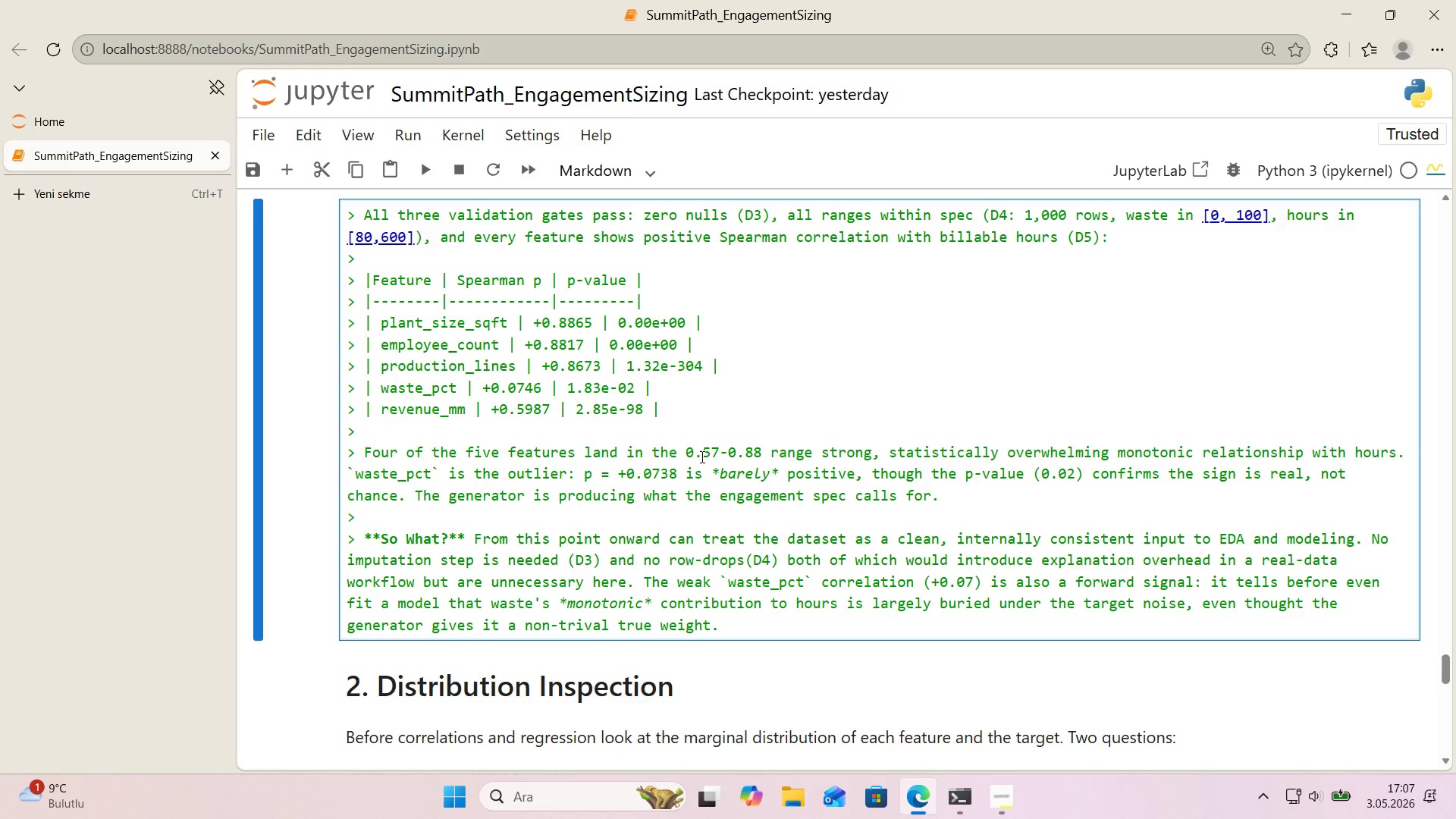 
double_click([732, 479])
 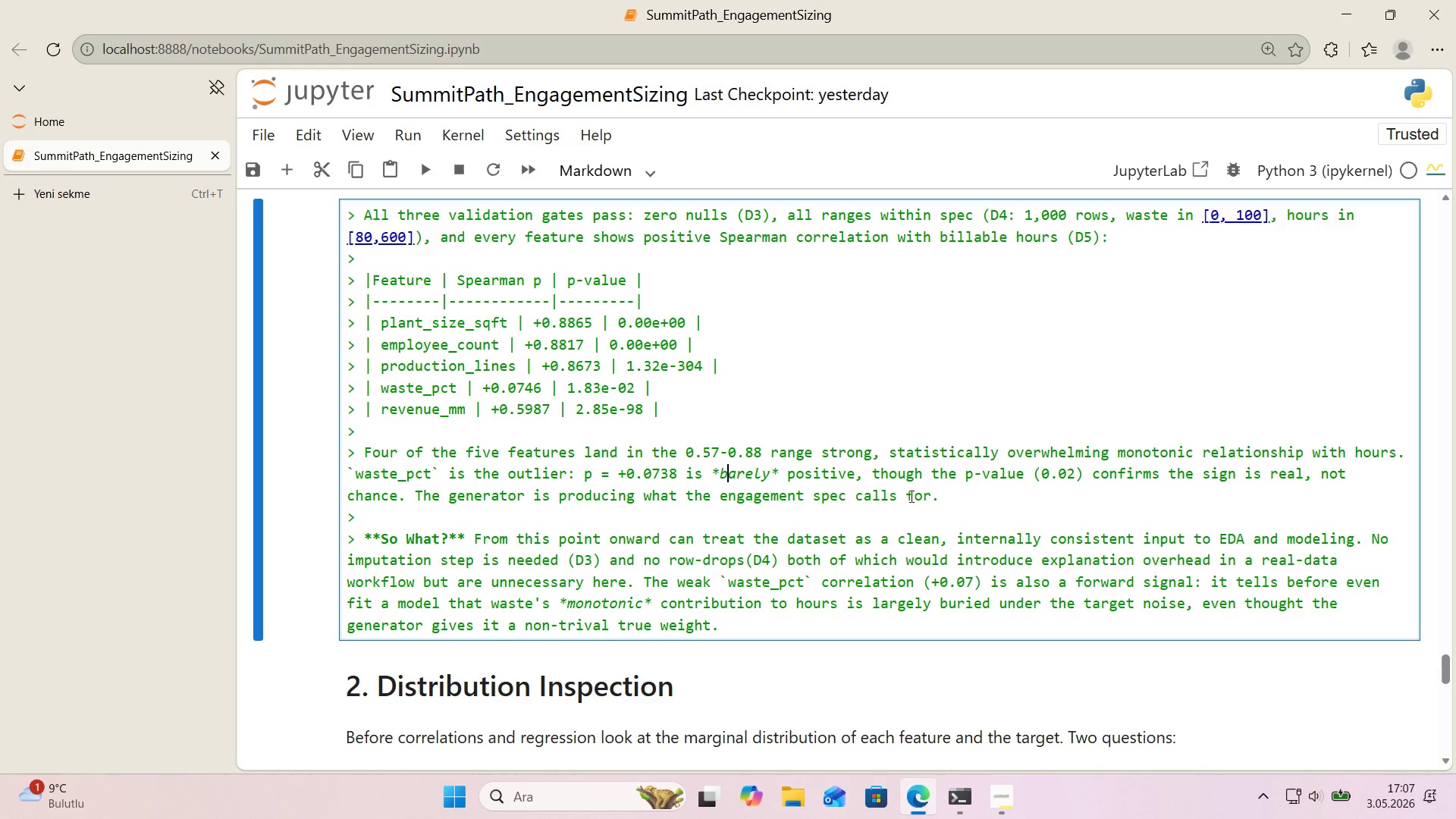 
left_click([966, 500])
 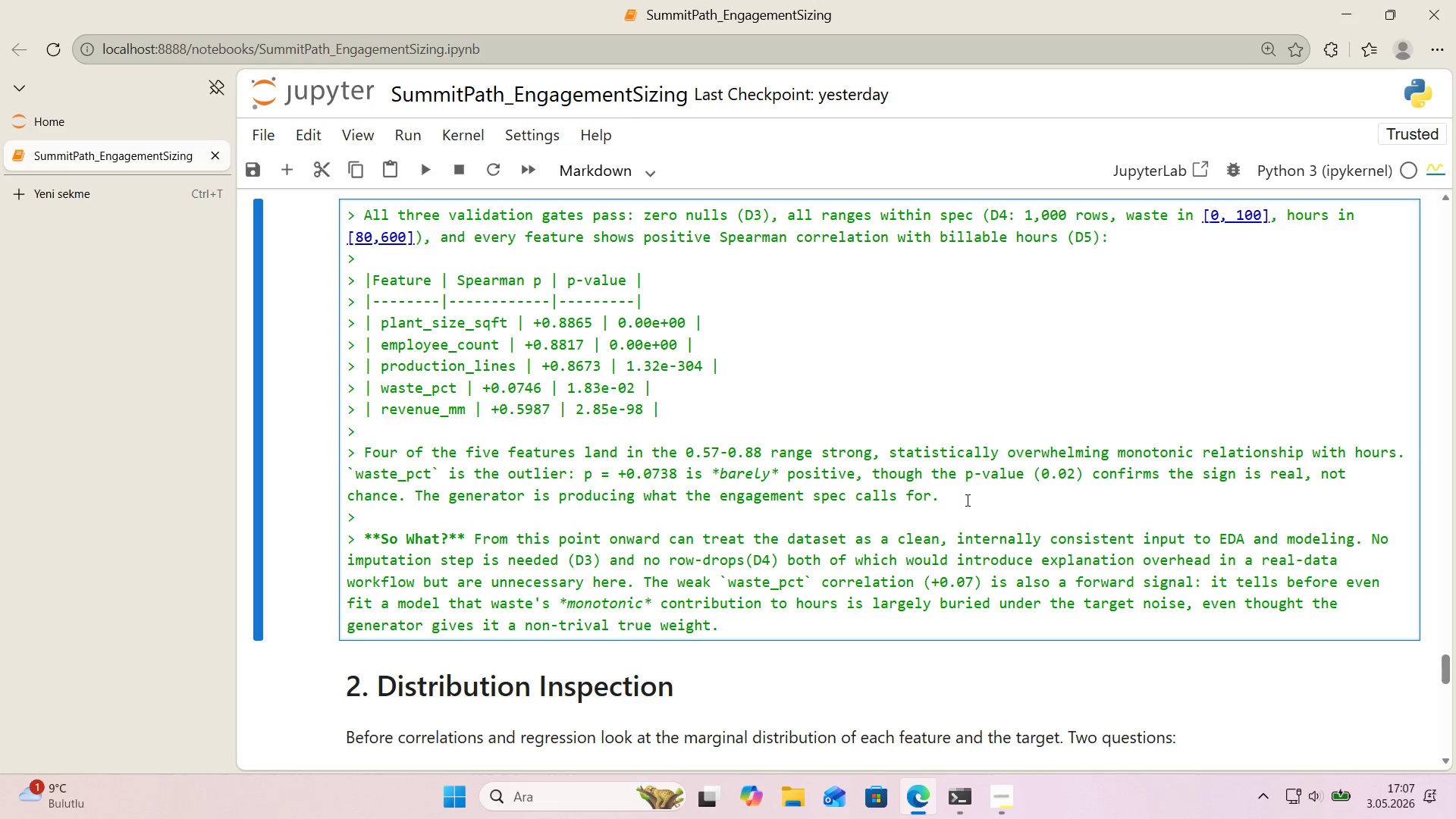 
wait(8.27)
 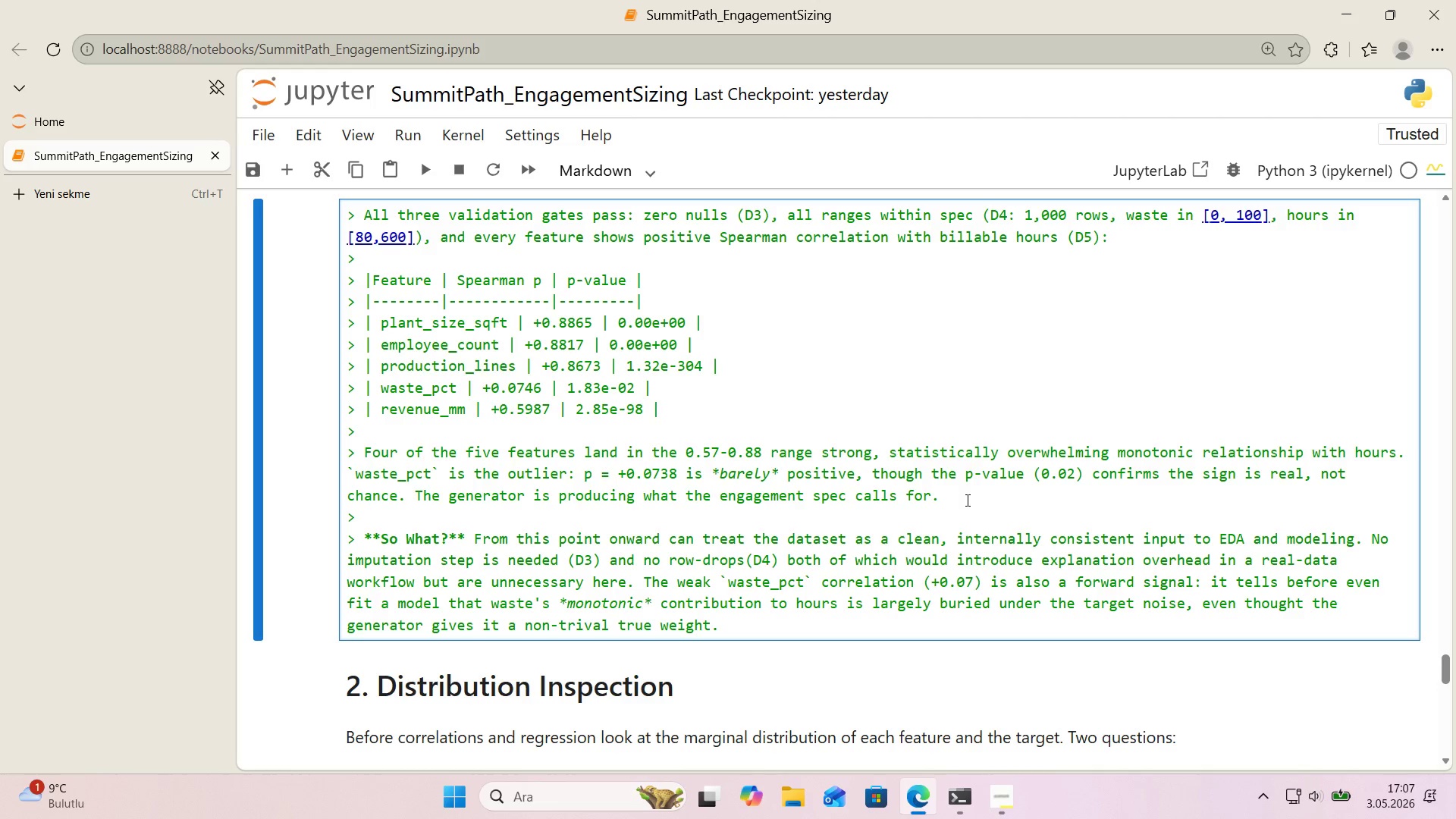 
key(Control+F)
 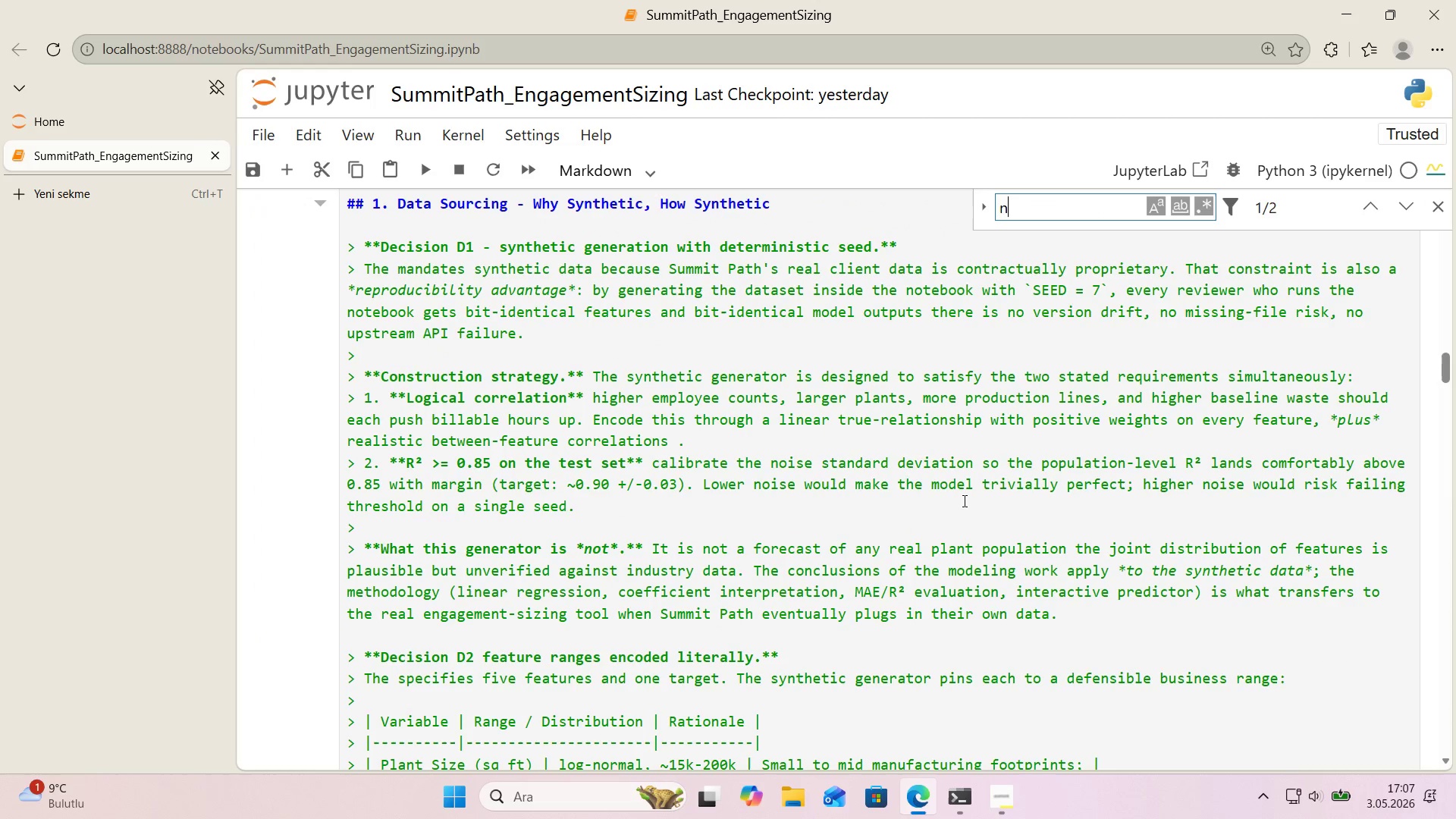 
type(non-tr'va)
 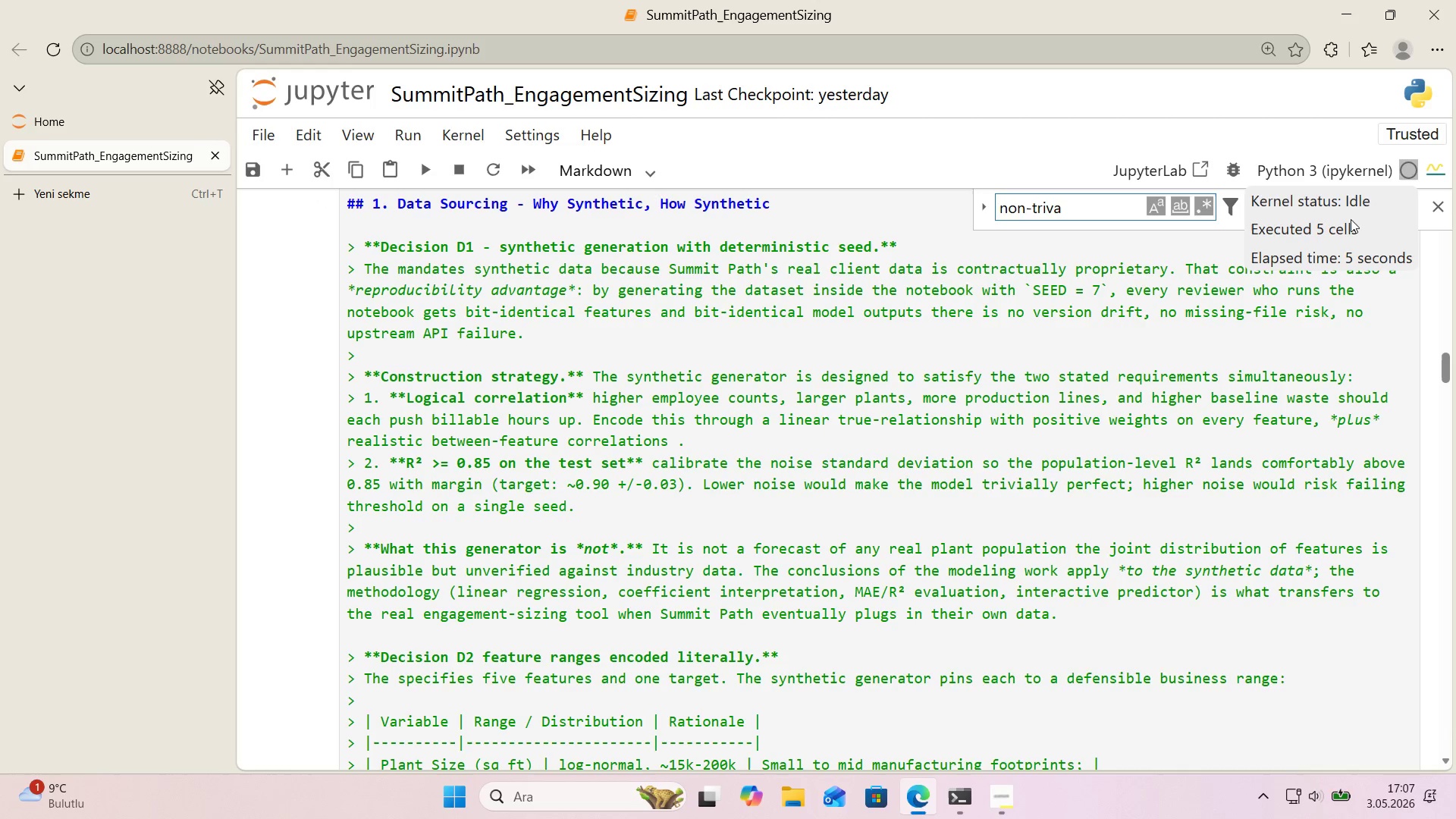 
left_click([1368, 212])
 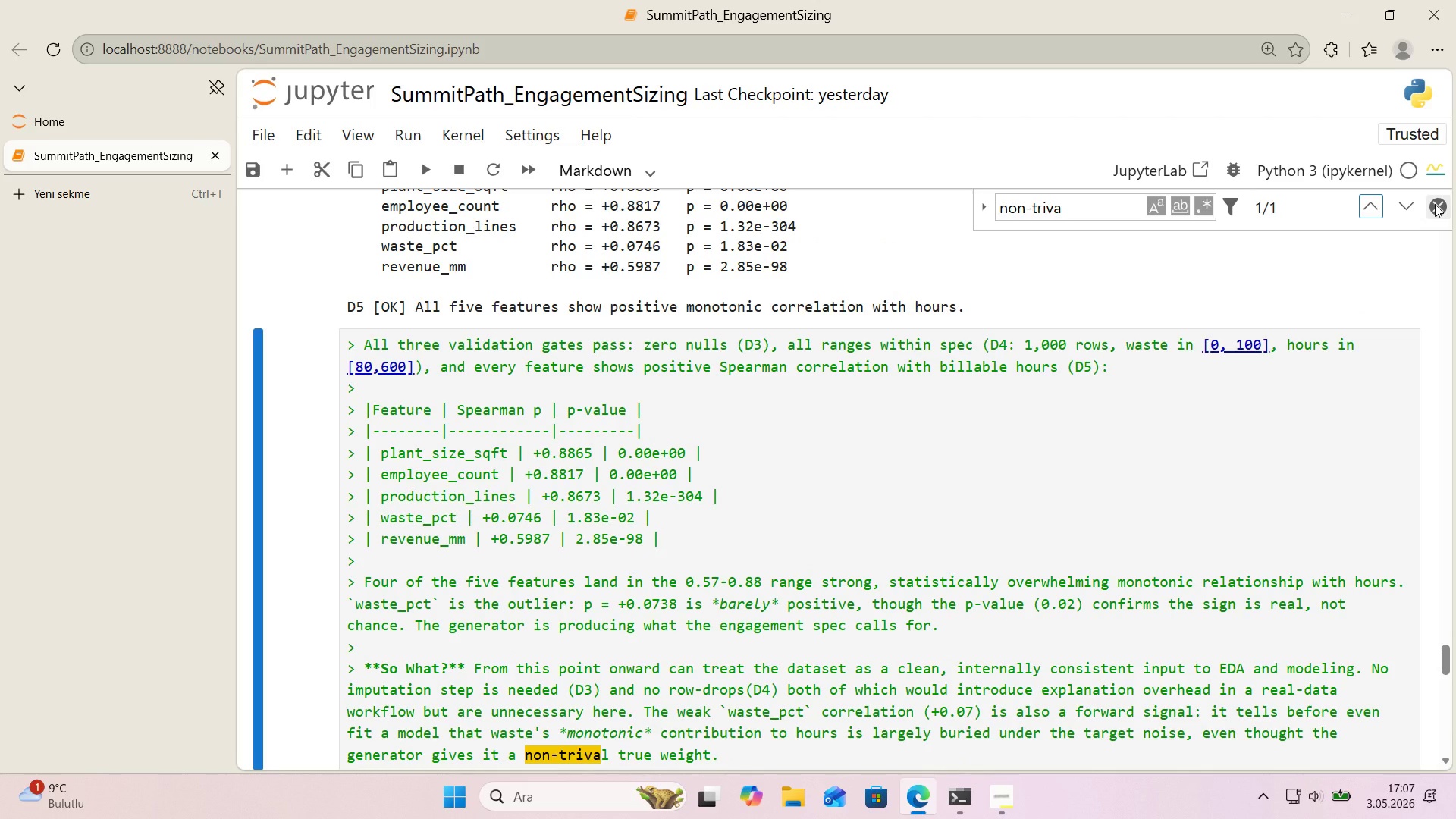 
left_click([1435, 204])
 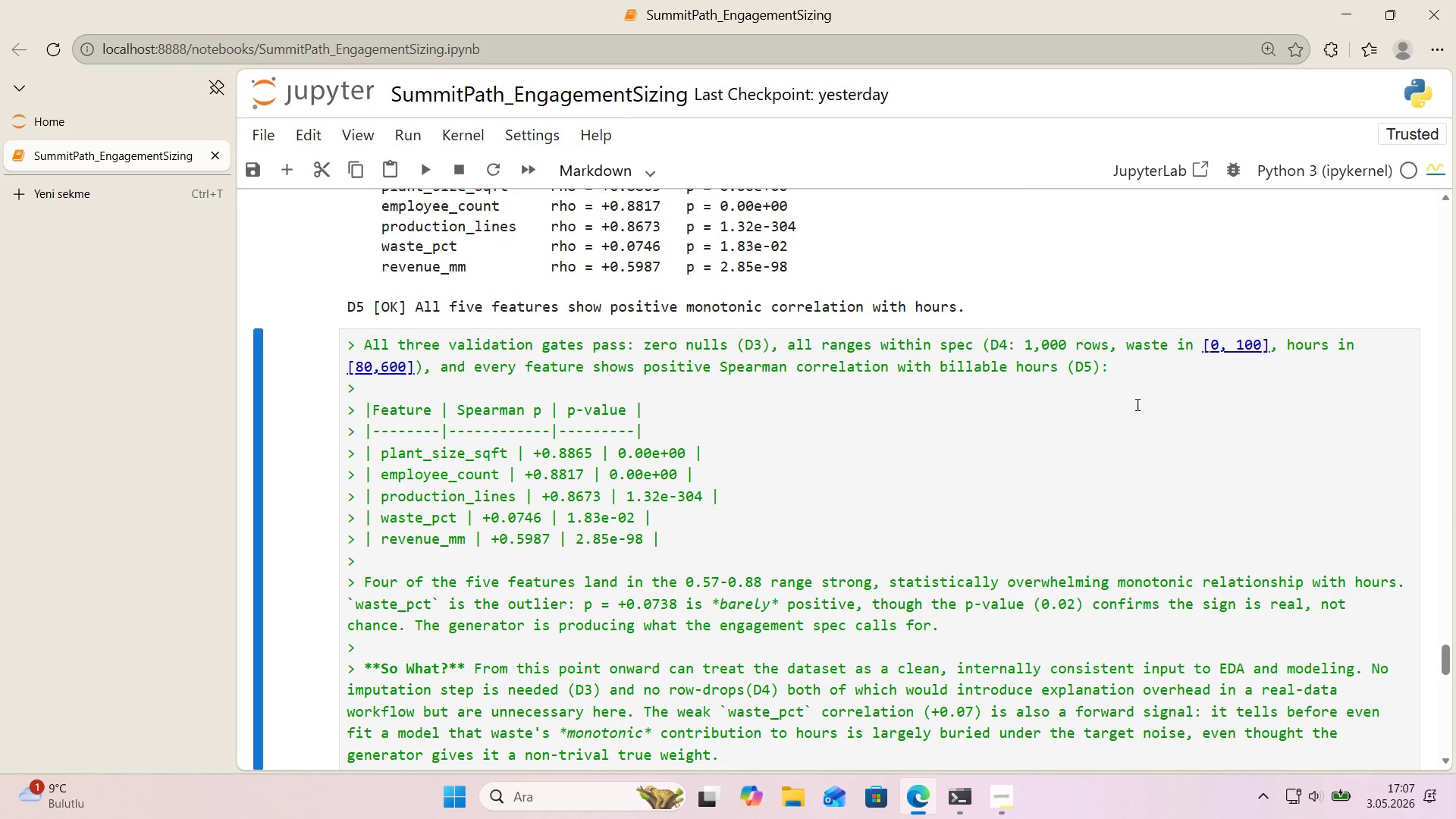 
scroll: coordinate [1135, 404], scroll_direction: down, amount: 1.0
 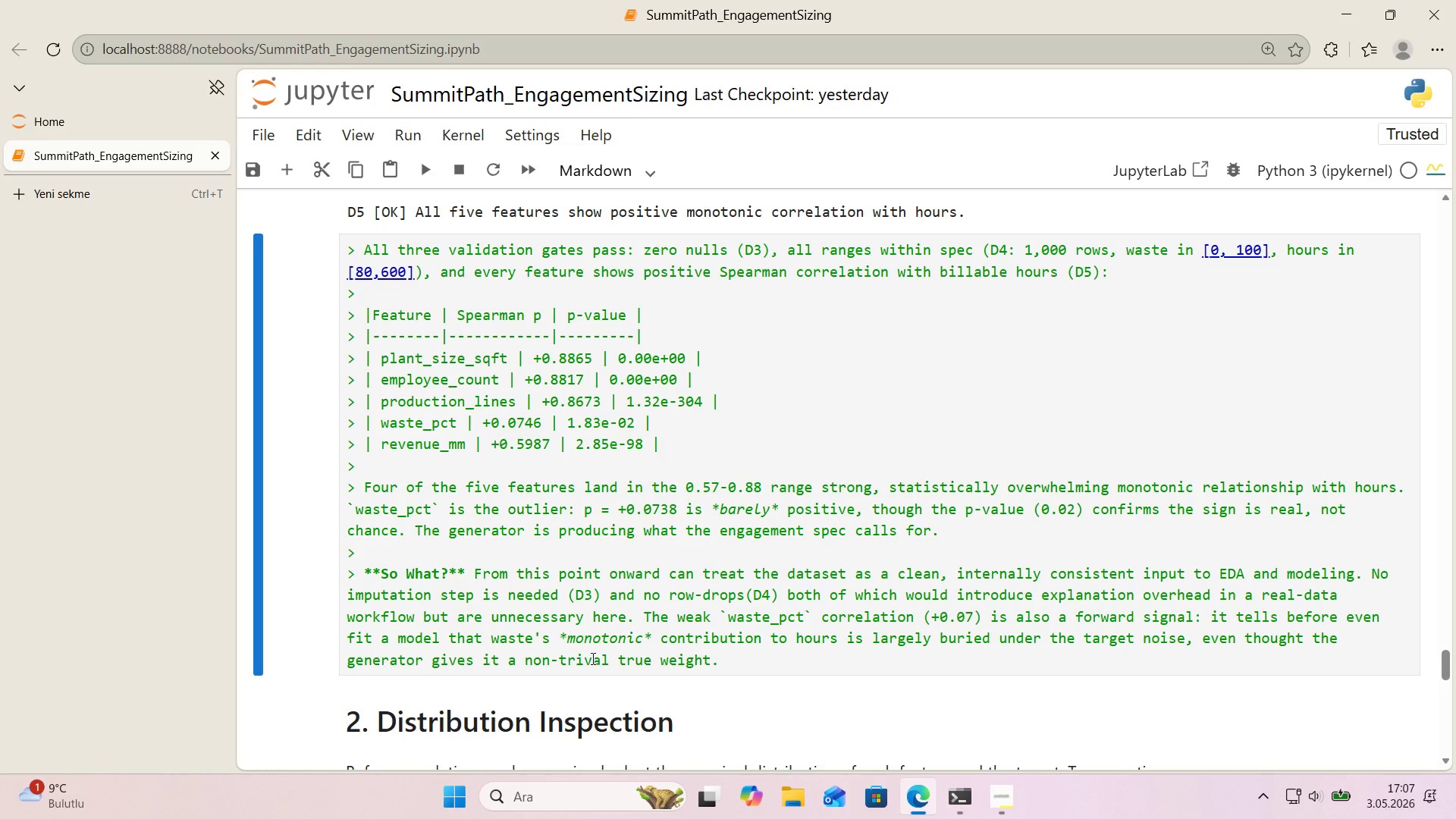 
wait(7.19)
 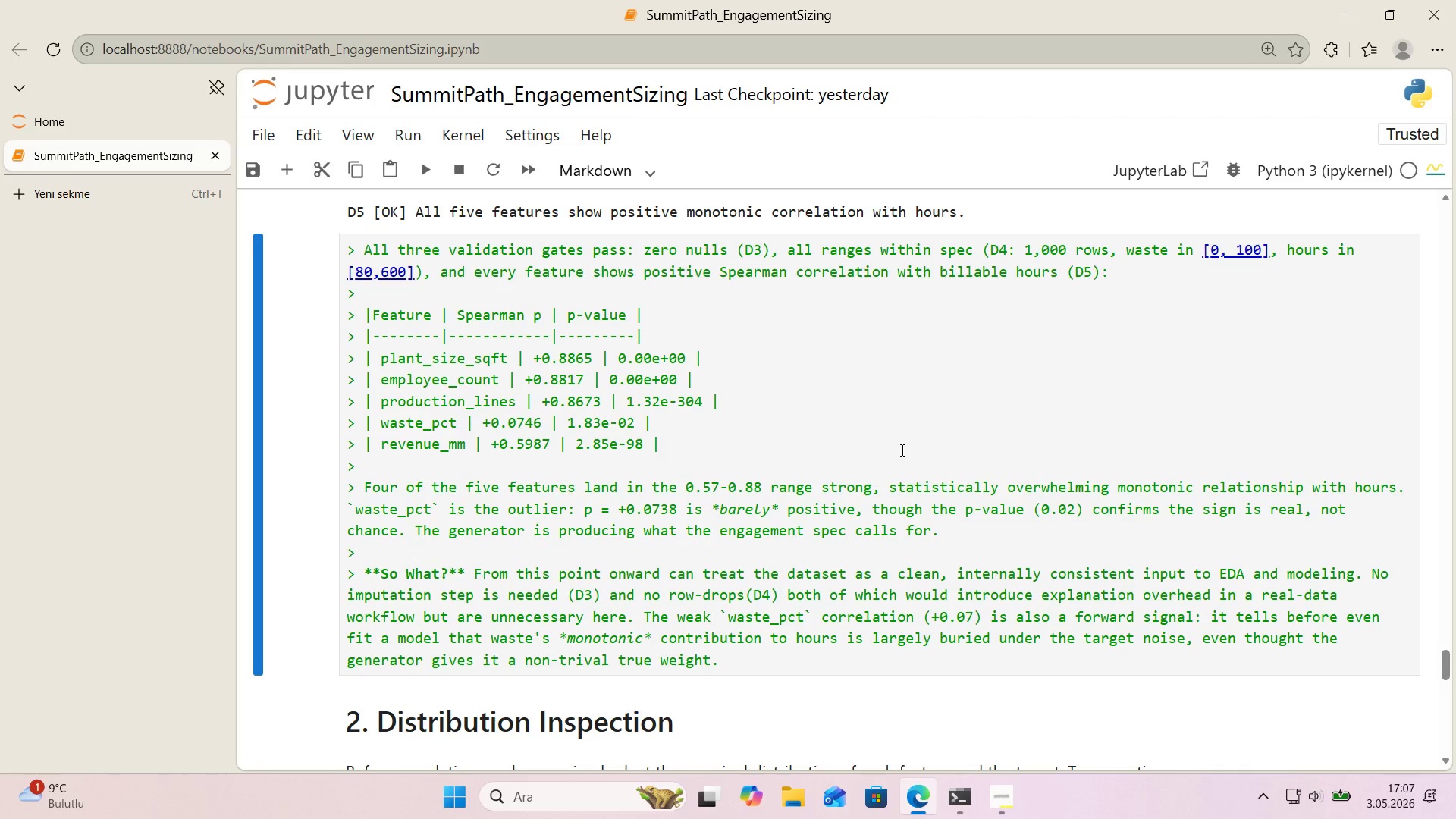 
left_click([592, 665])
 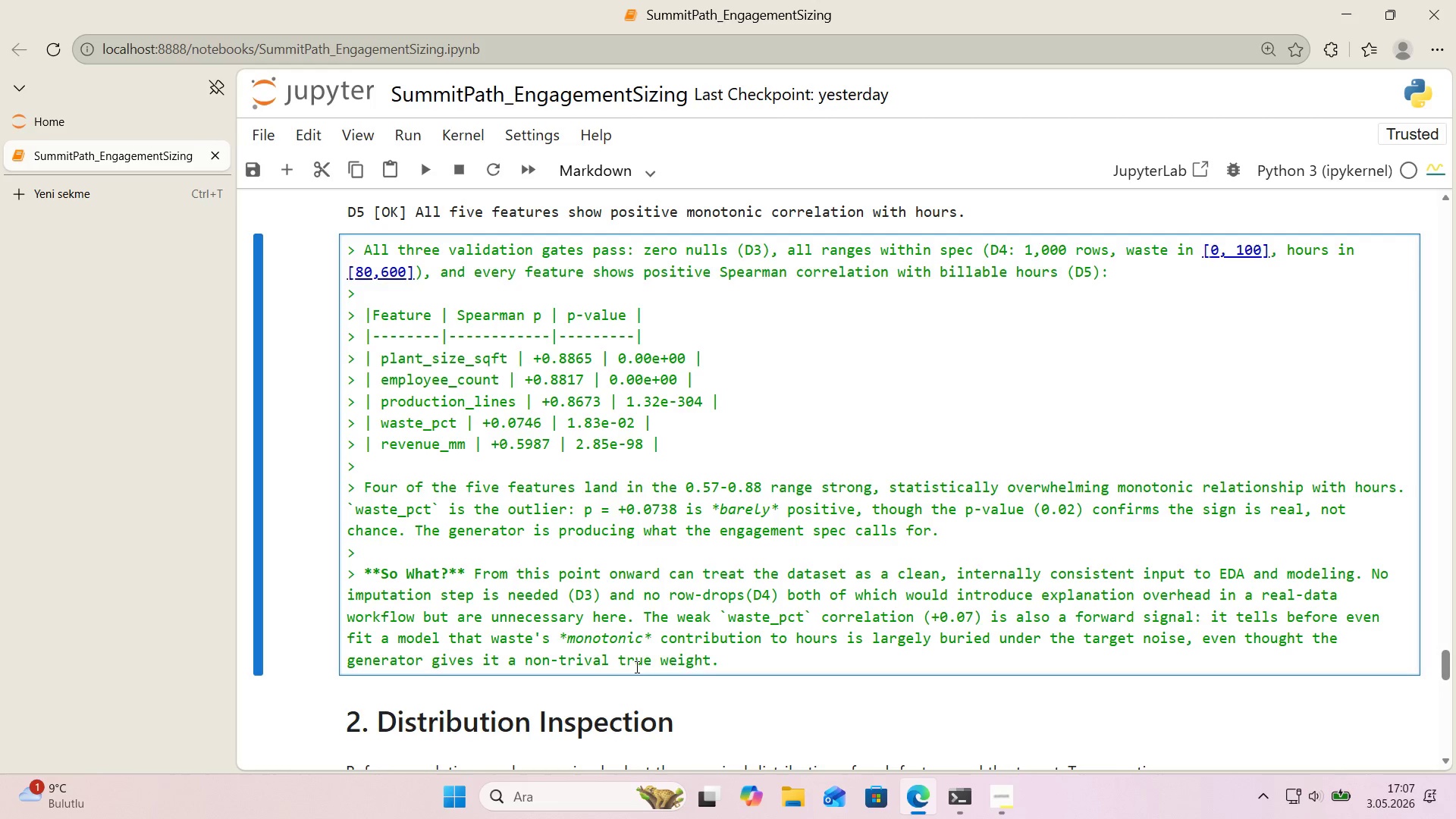 
key(Quote)
 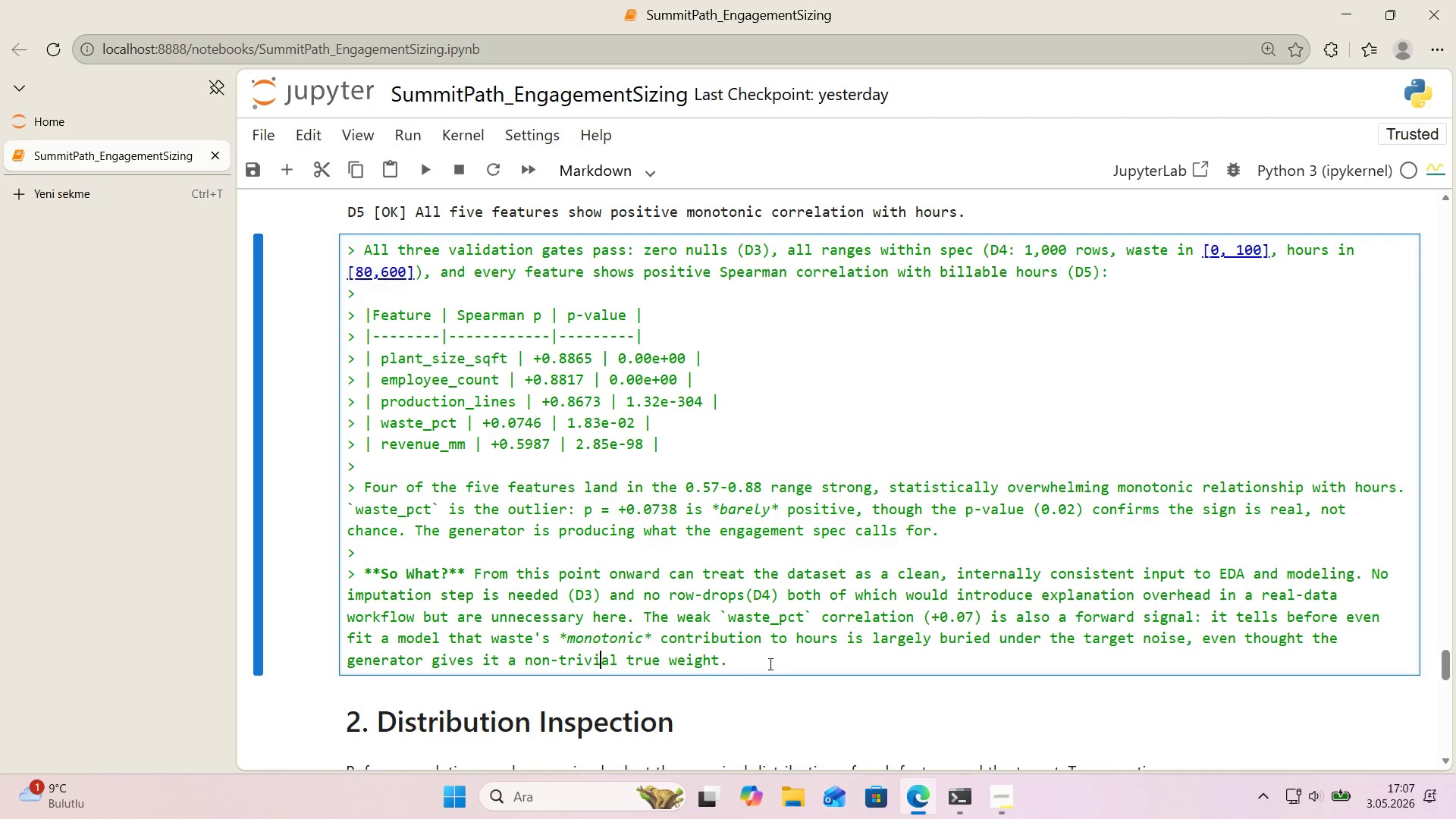 
left_click([768, 662])
 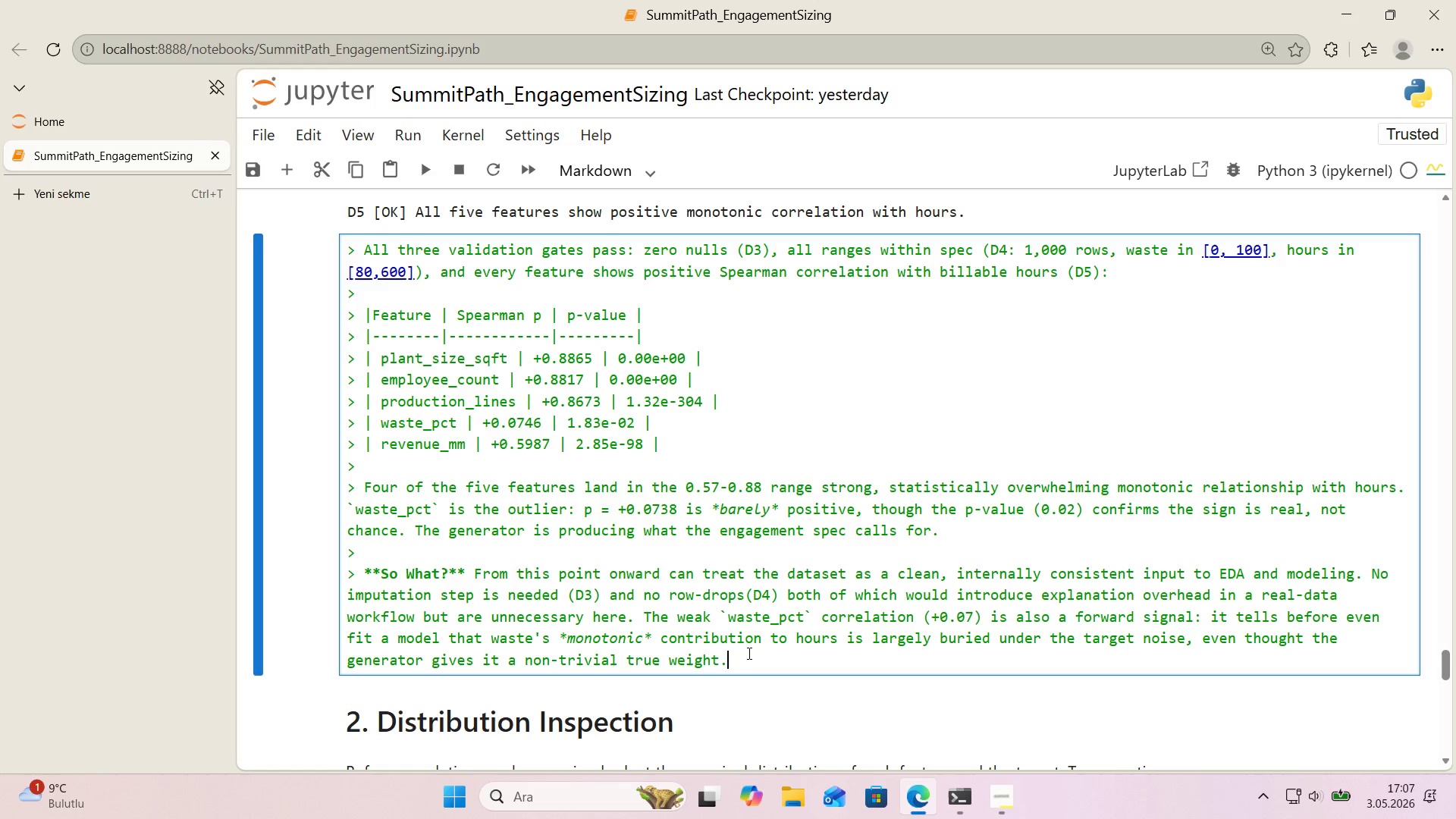 
wait(11.12)
 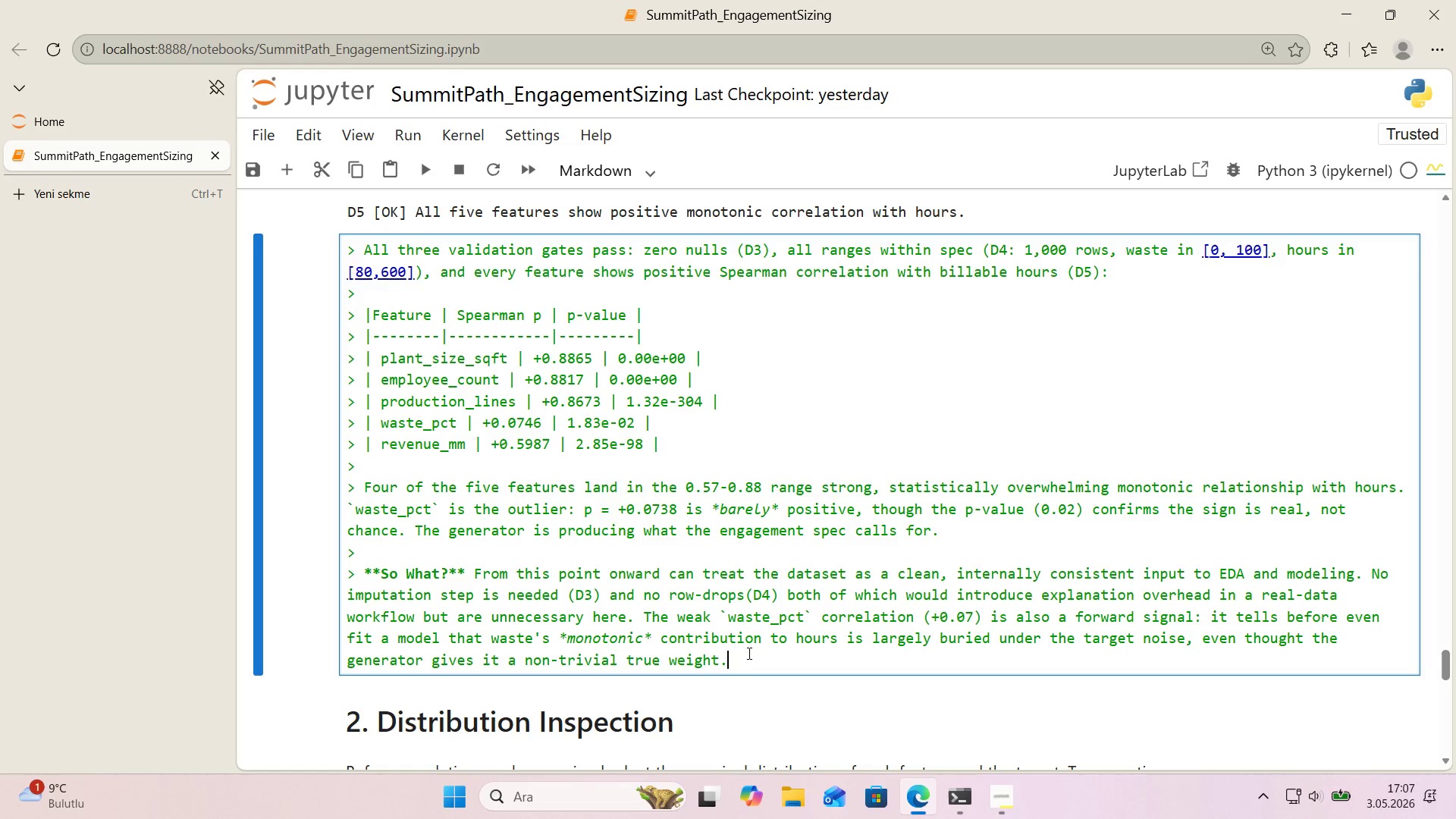 
left_click([1301, 644])
 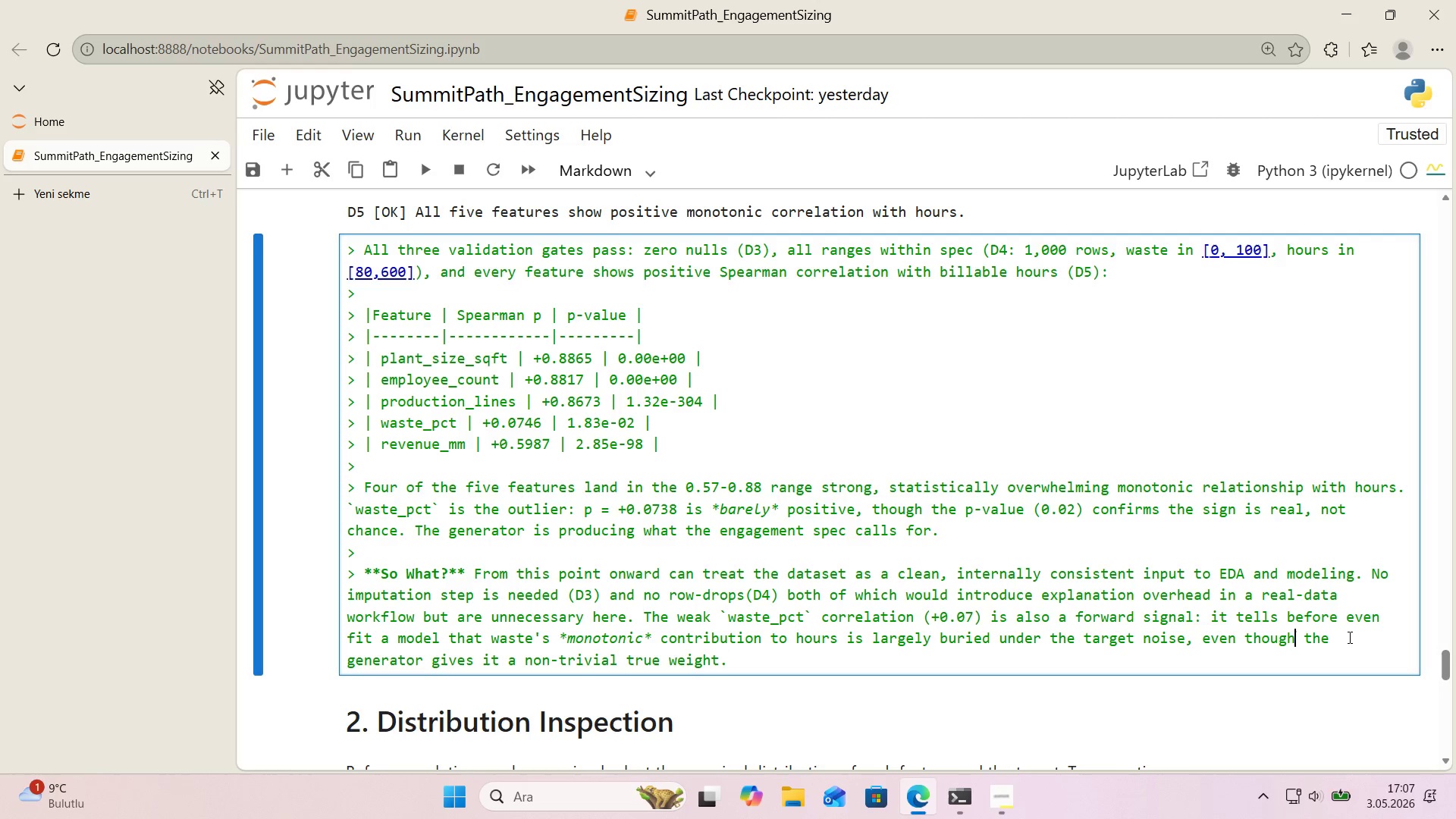 
key(Backspace)
 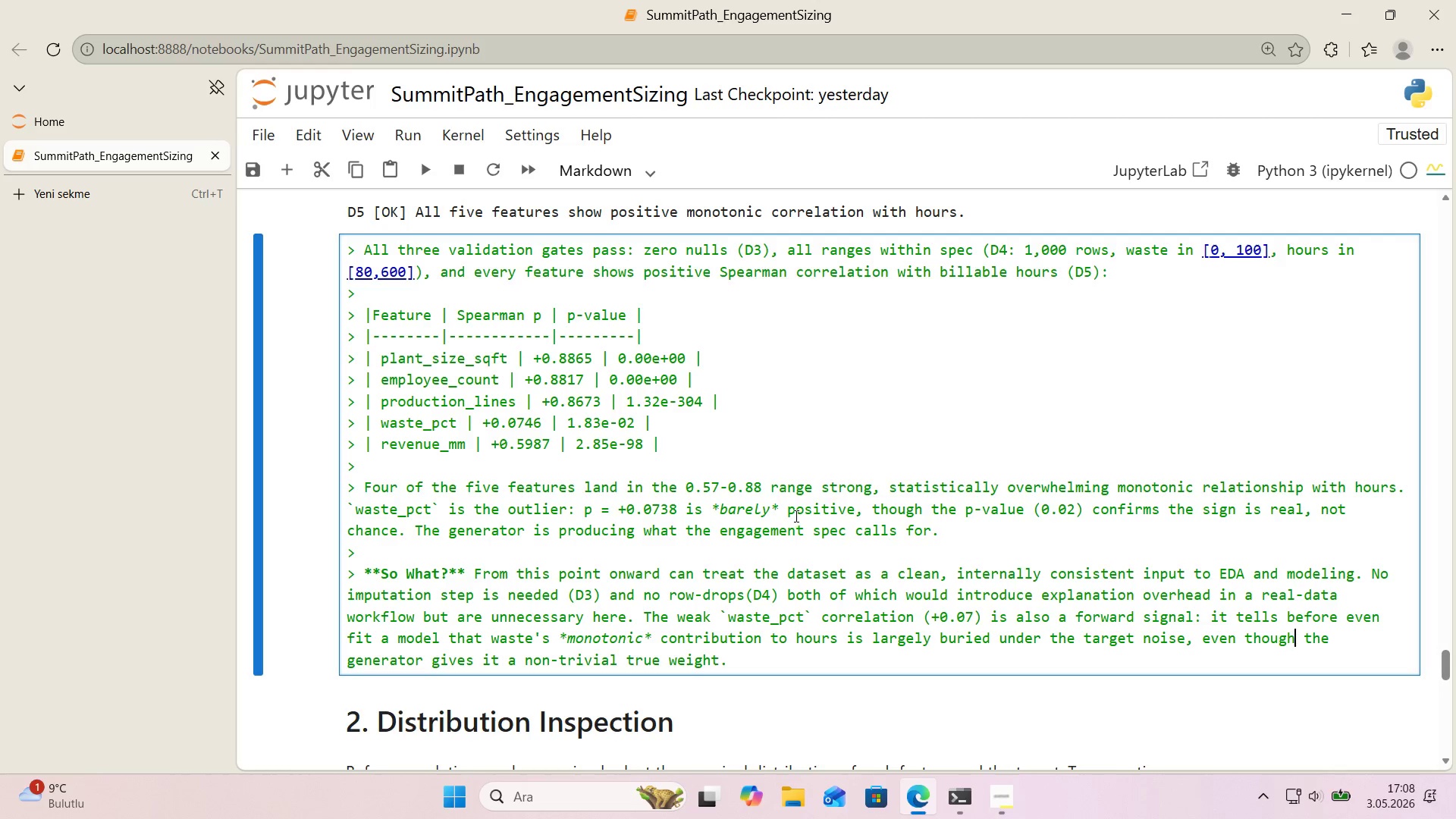 
wait(24.45)
 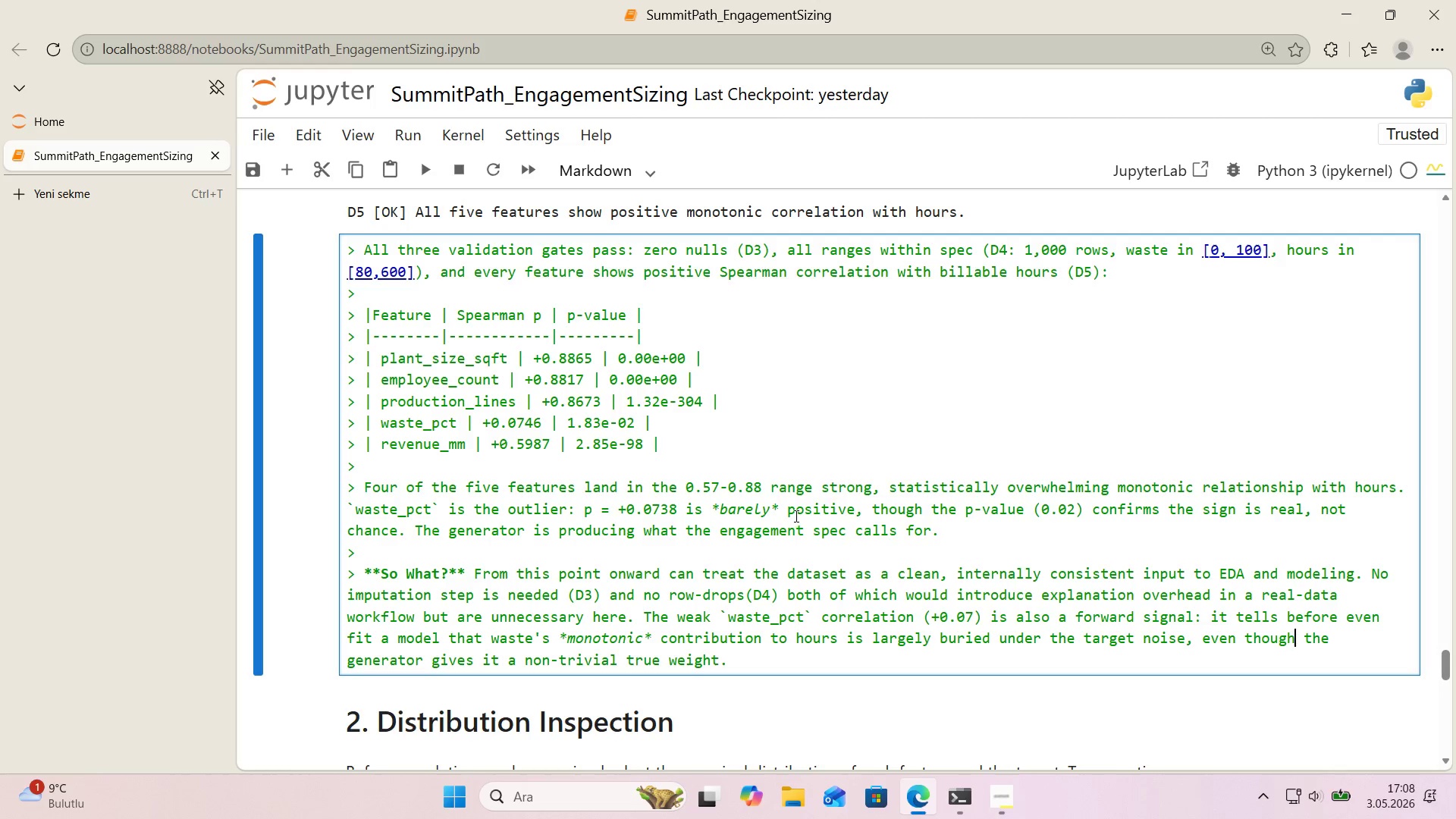 
left_click_drag(start_coordinate=[718, 489], to_coordinate=[713, 489])
 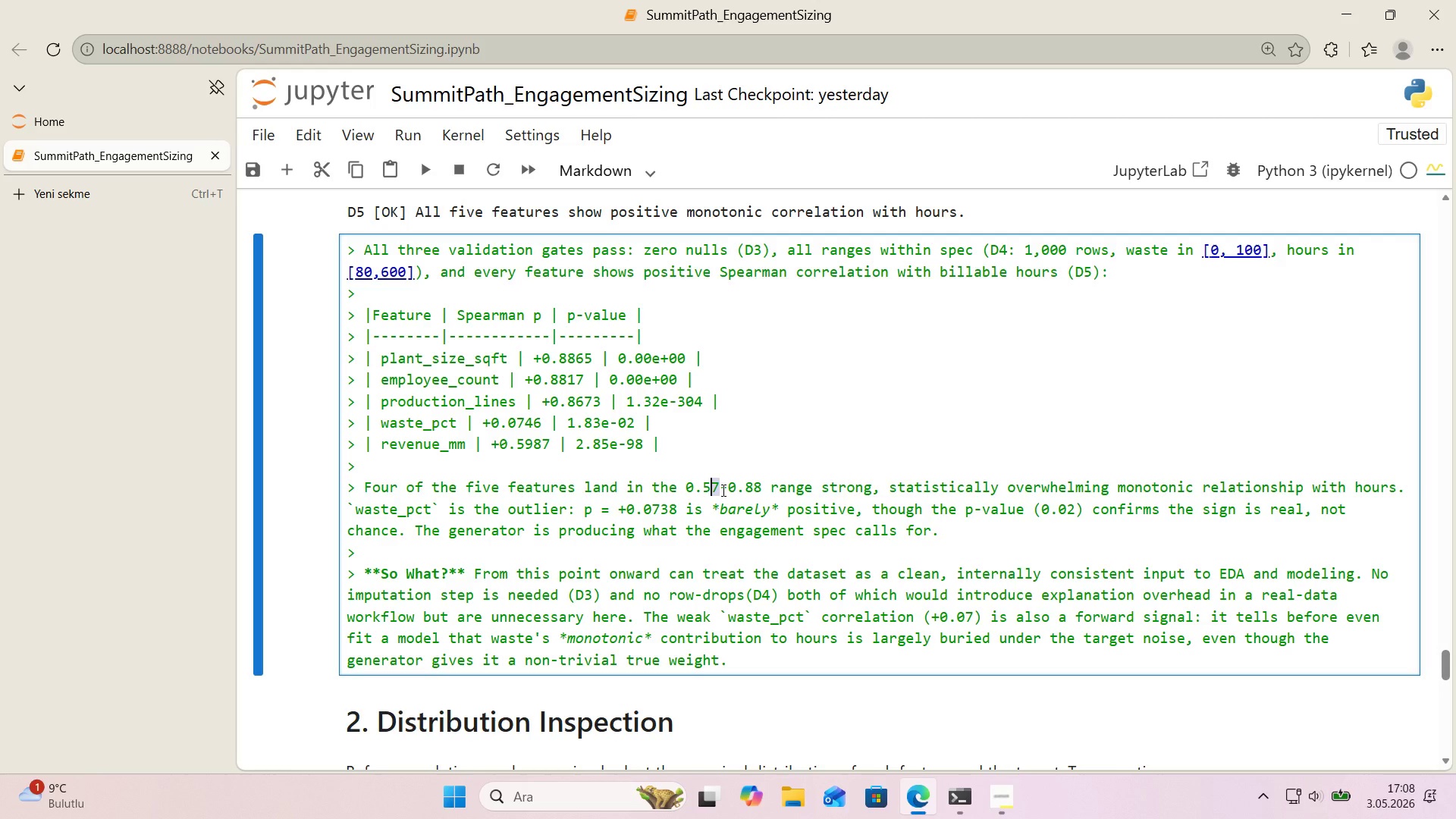 
key(Numpad9)
 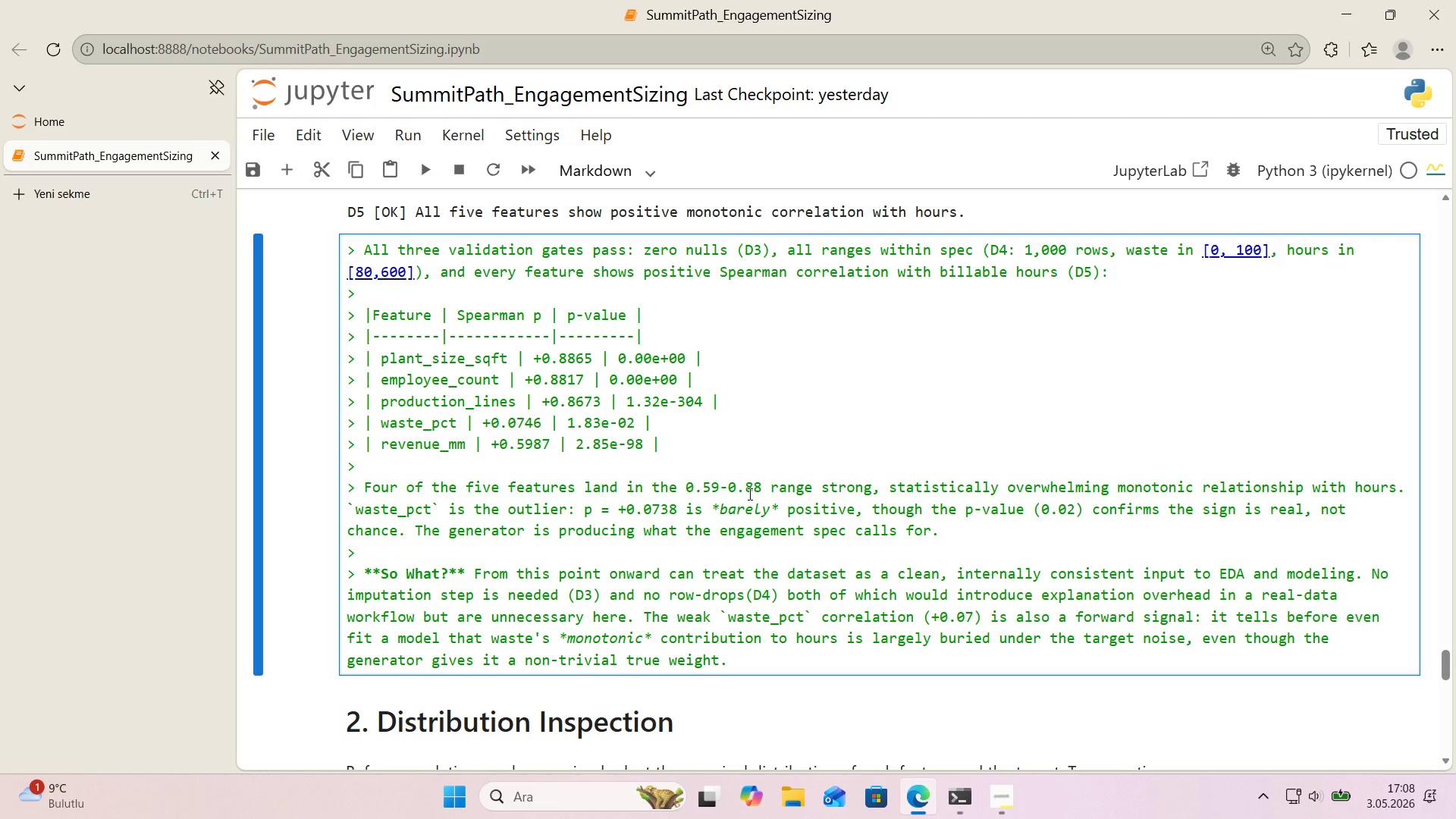 
wait(8.25)
 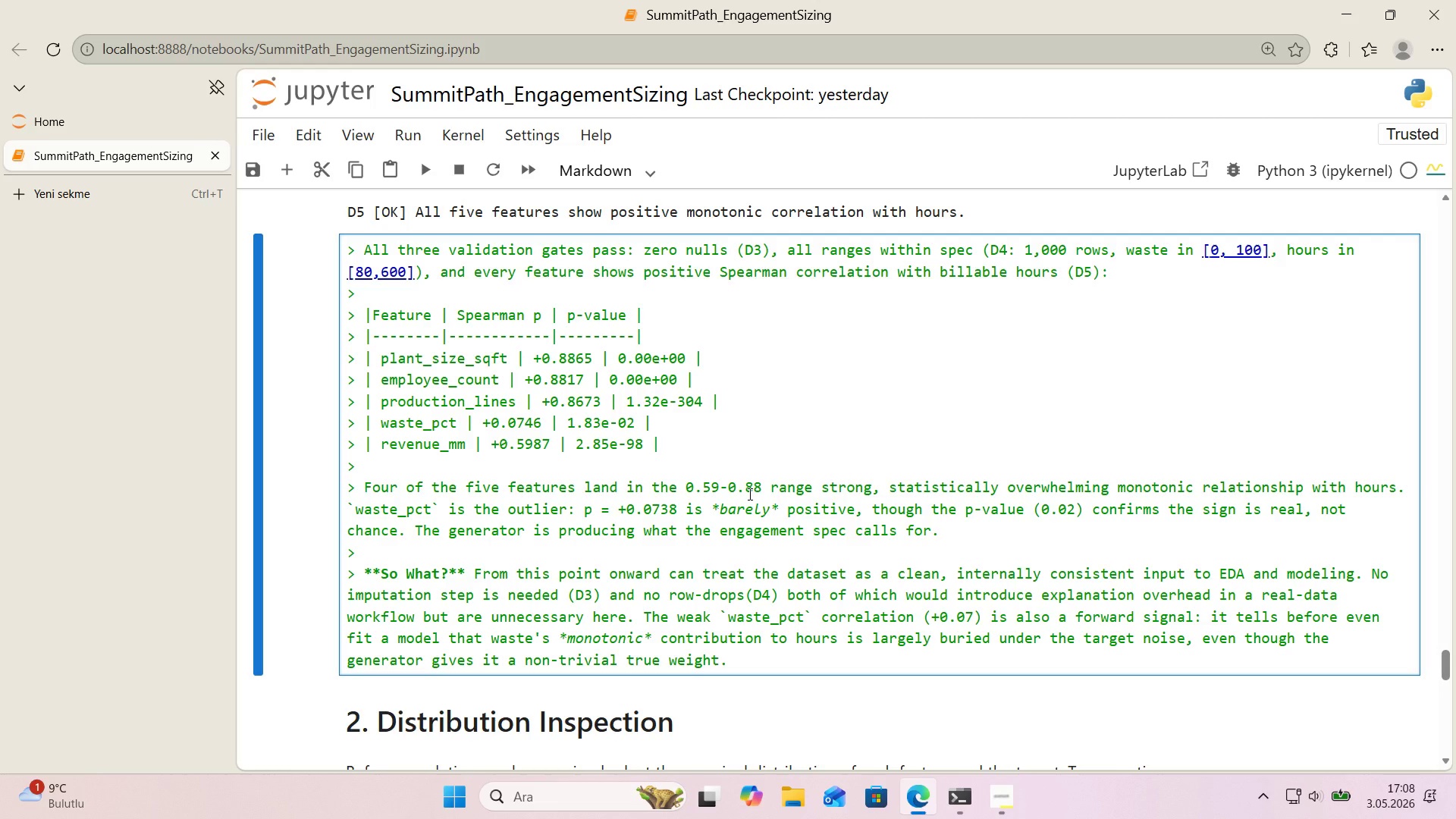 
left_click_drag(start_coordinate=[676, 509], to_coordinate=[661, 510])
 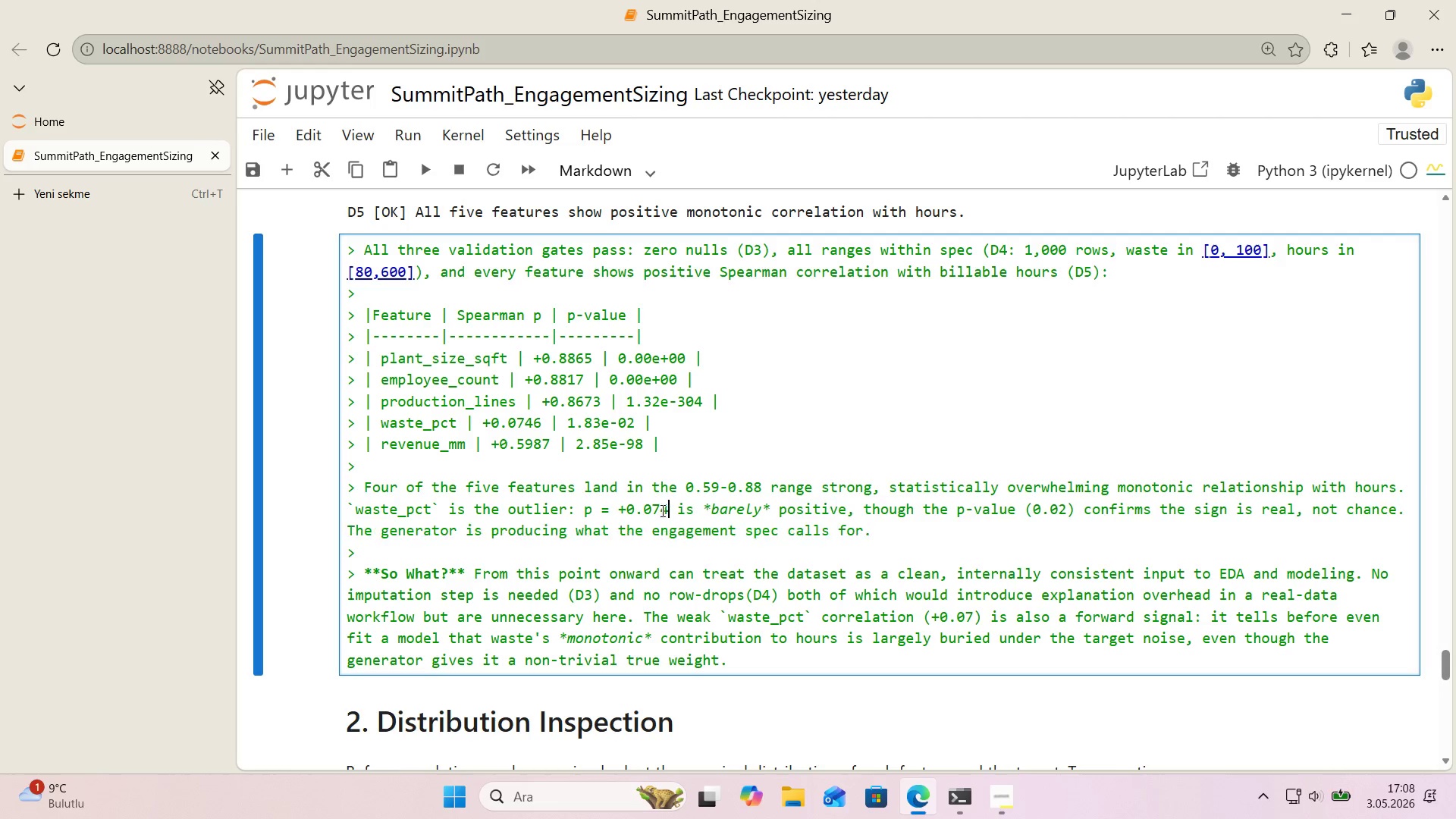 
key(Numpad4)
 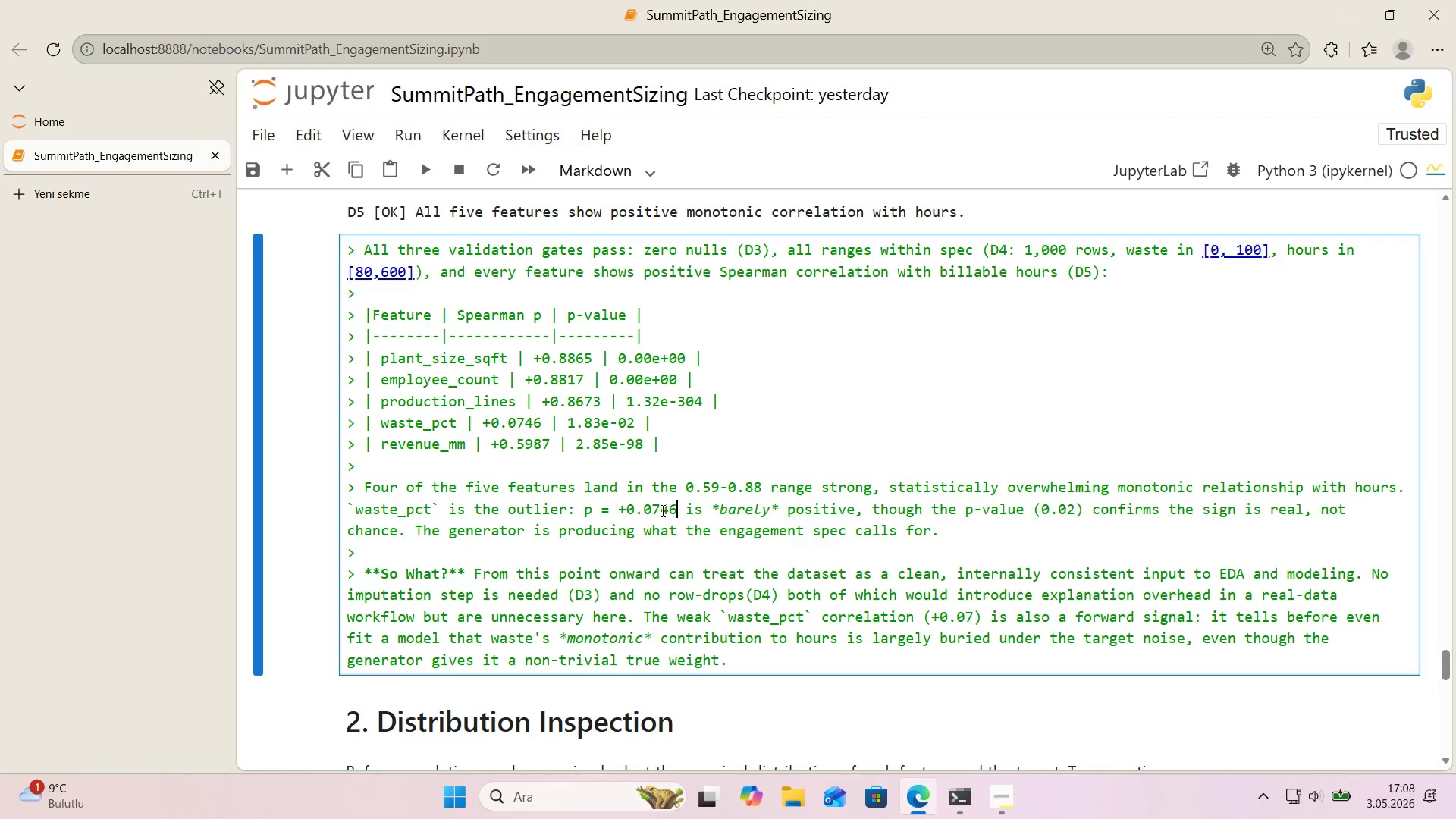 
key(Numpad6)
 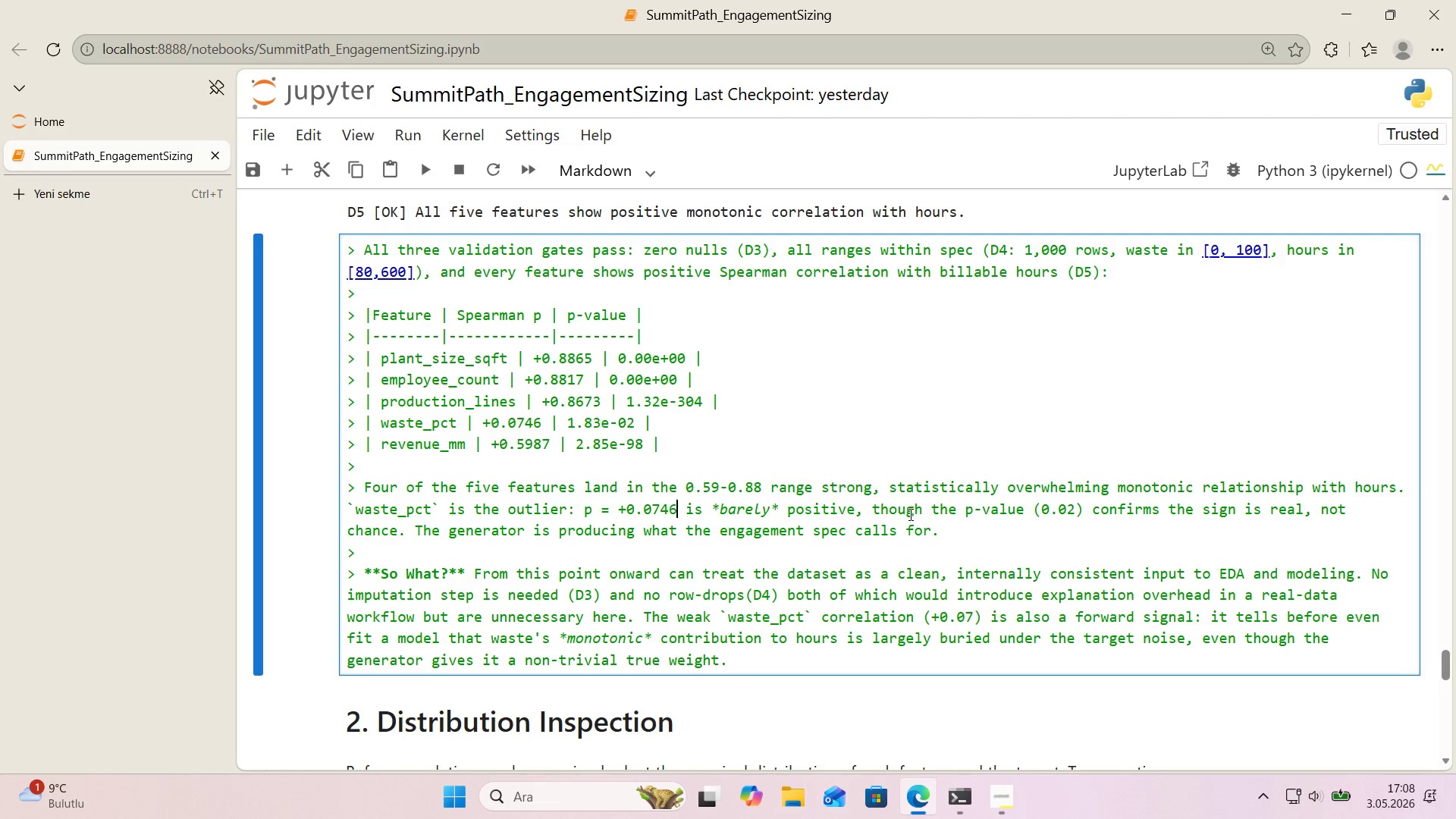 
wait(12.73)
 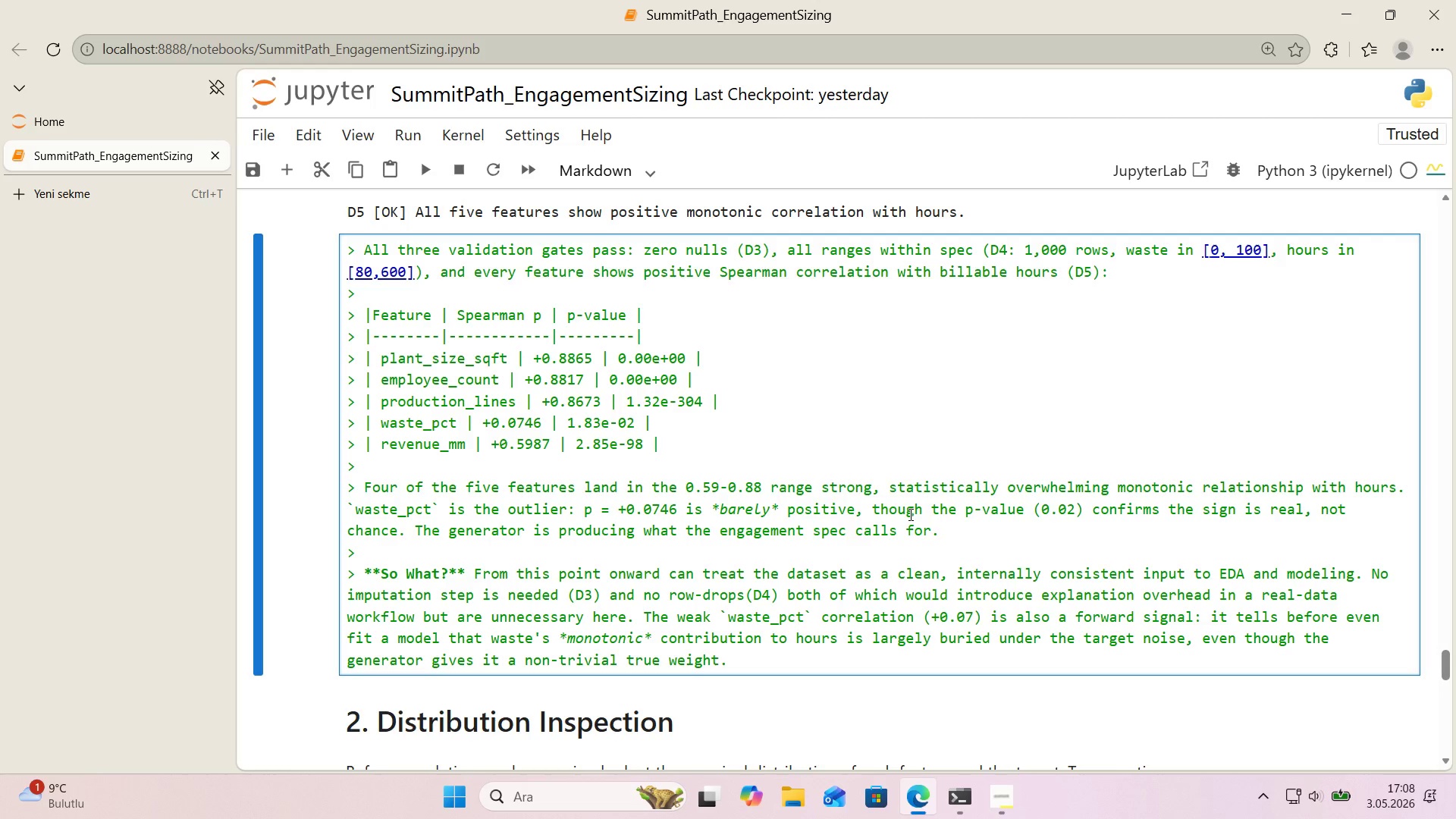 
key(Shift+Enter)
 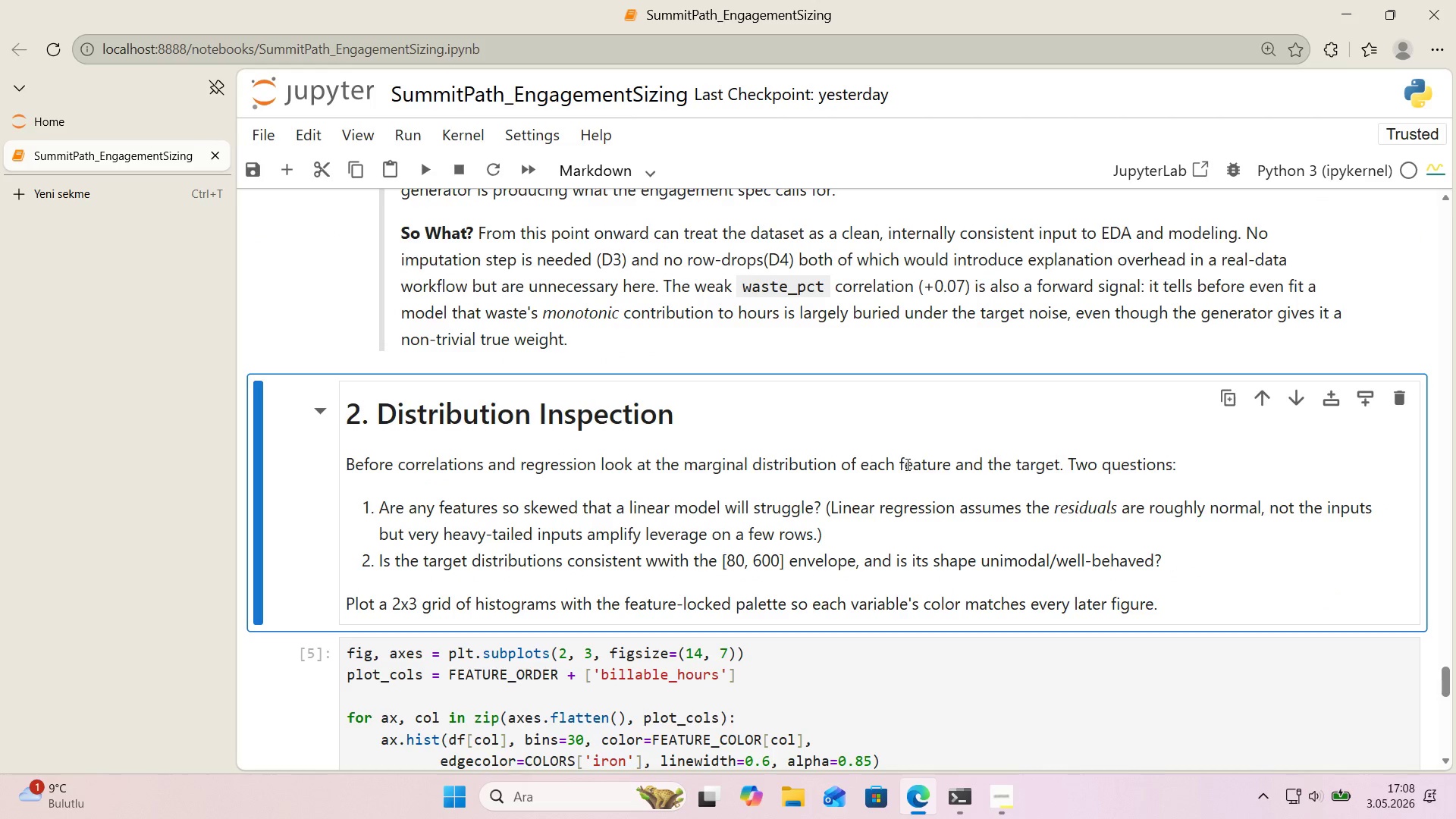 
scroll: coordinate [908, 460], scroll_direction: down, amount: 11.0
 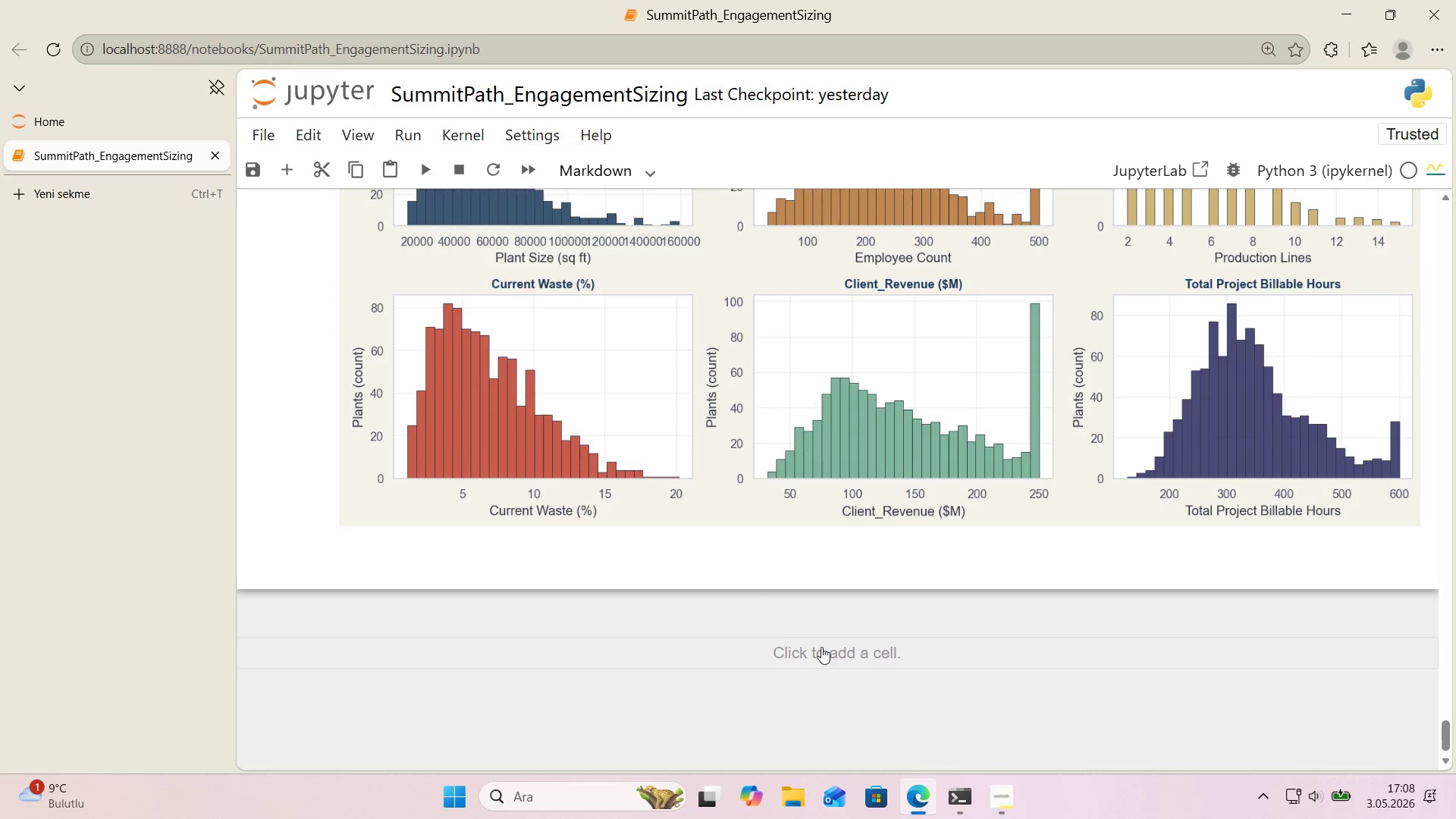 
left_click([819, 651])
 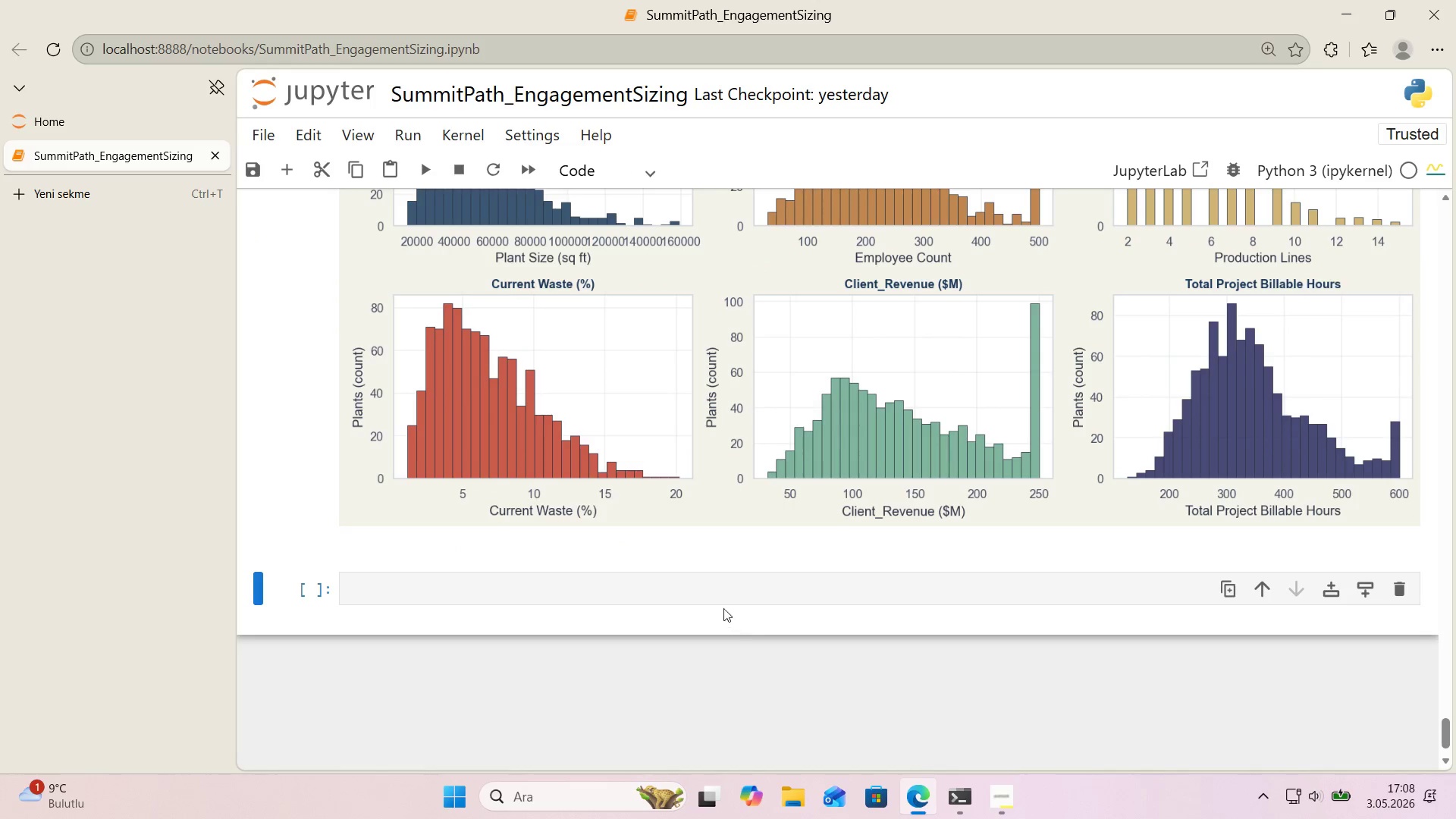 
left_click([720, 601])
 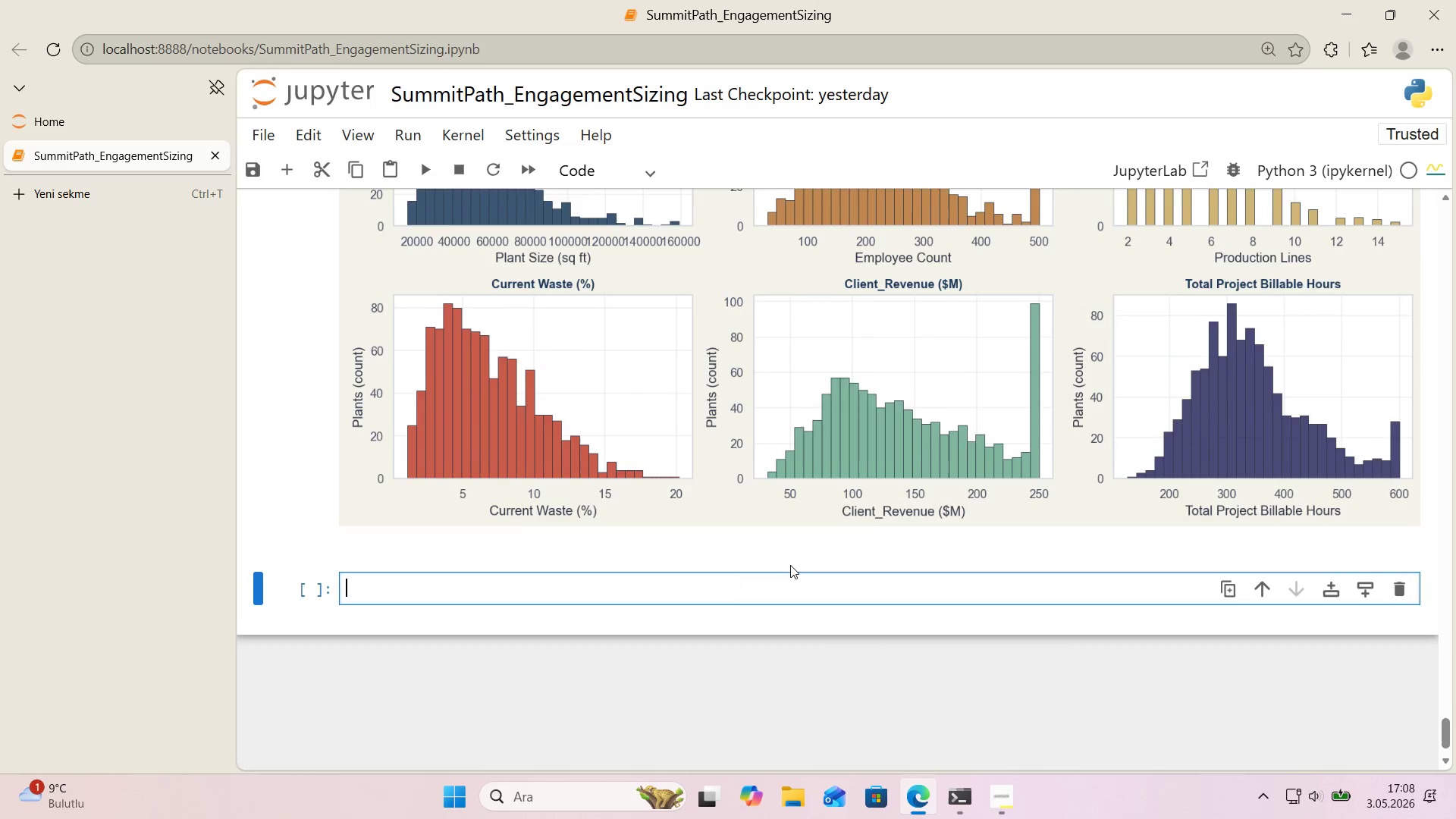 
scroll: coordinate [790, 565], scroll_direction: up, amount: 3.0
 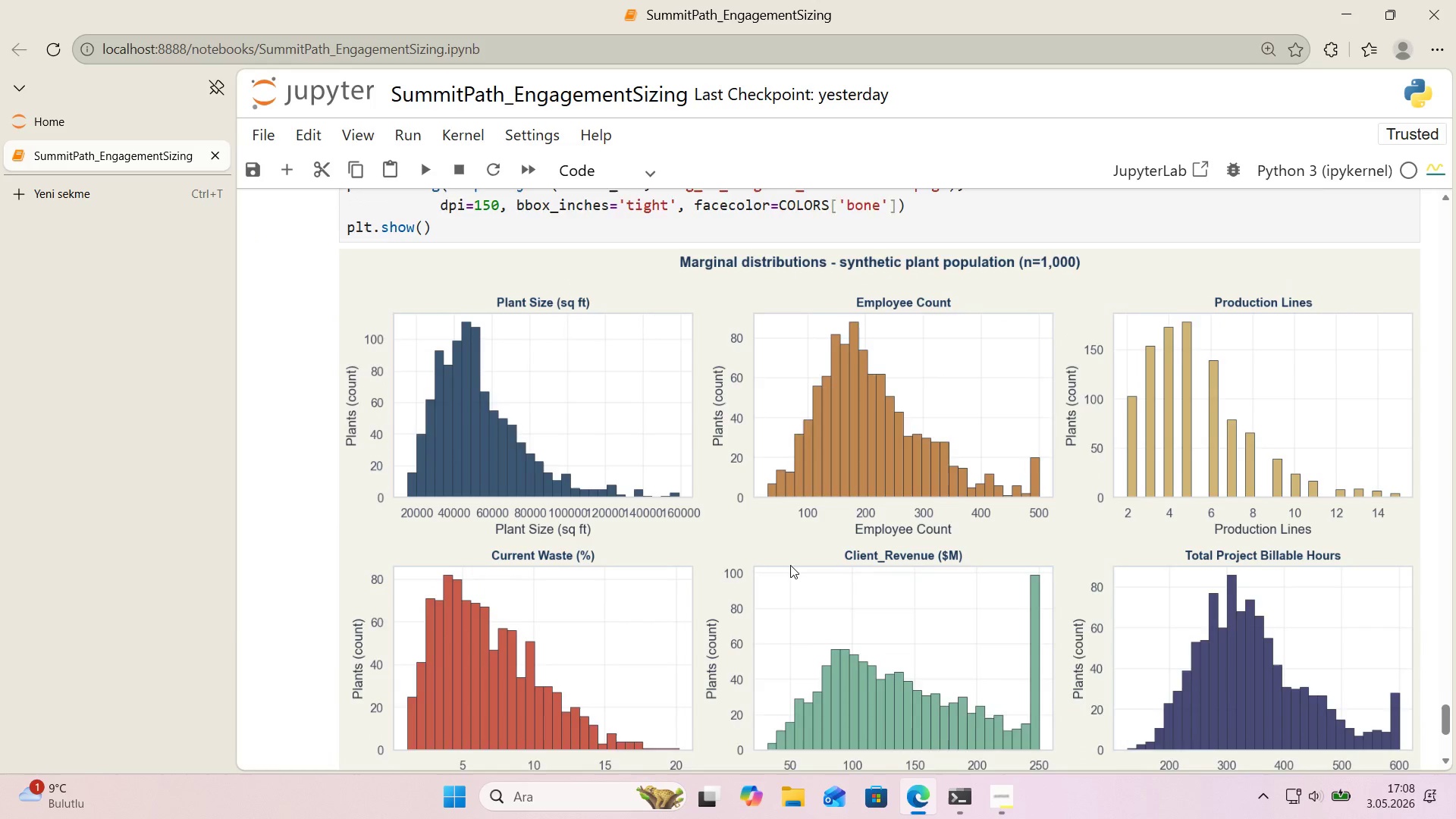 
scroll: coordinate [790, 565], scroll_direction: down, amount: 1.0
 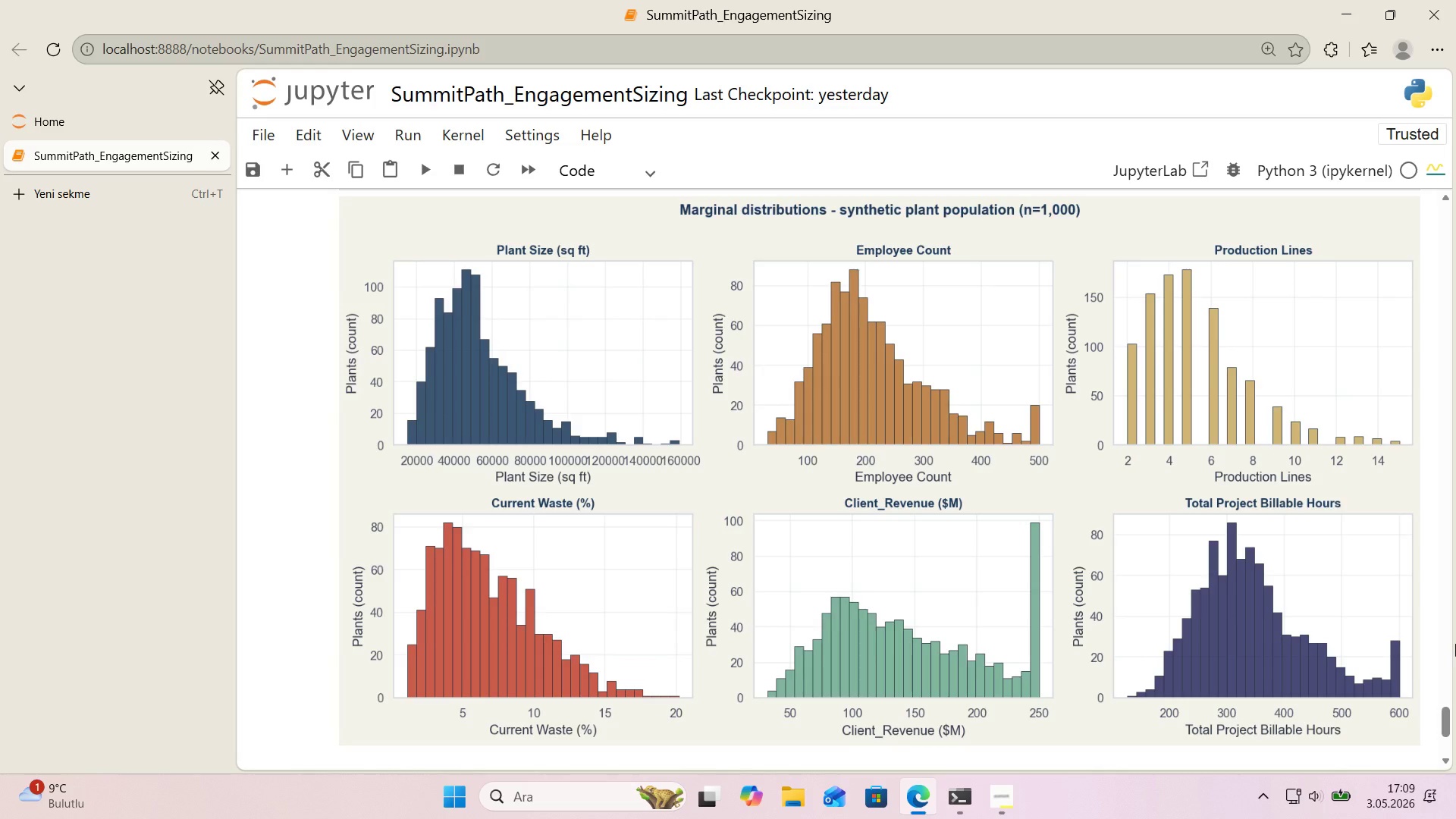 
wait(38.13)
 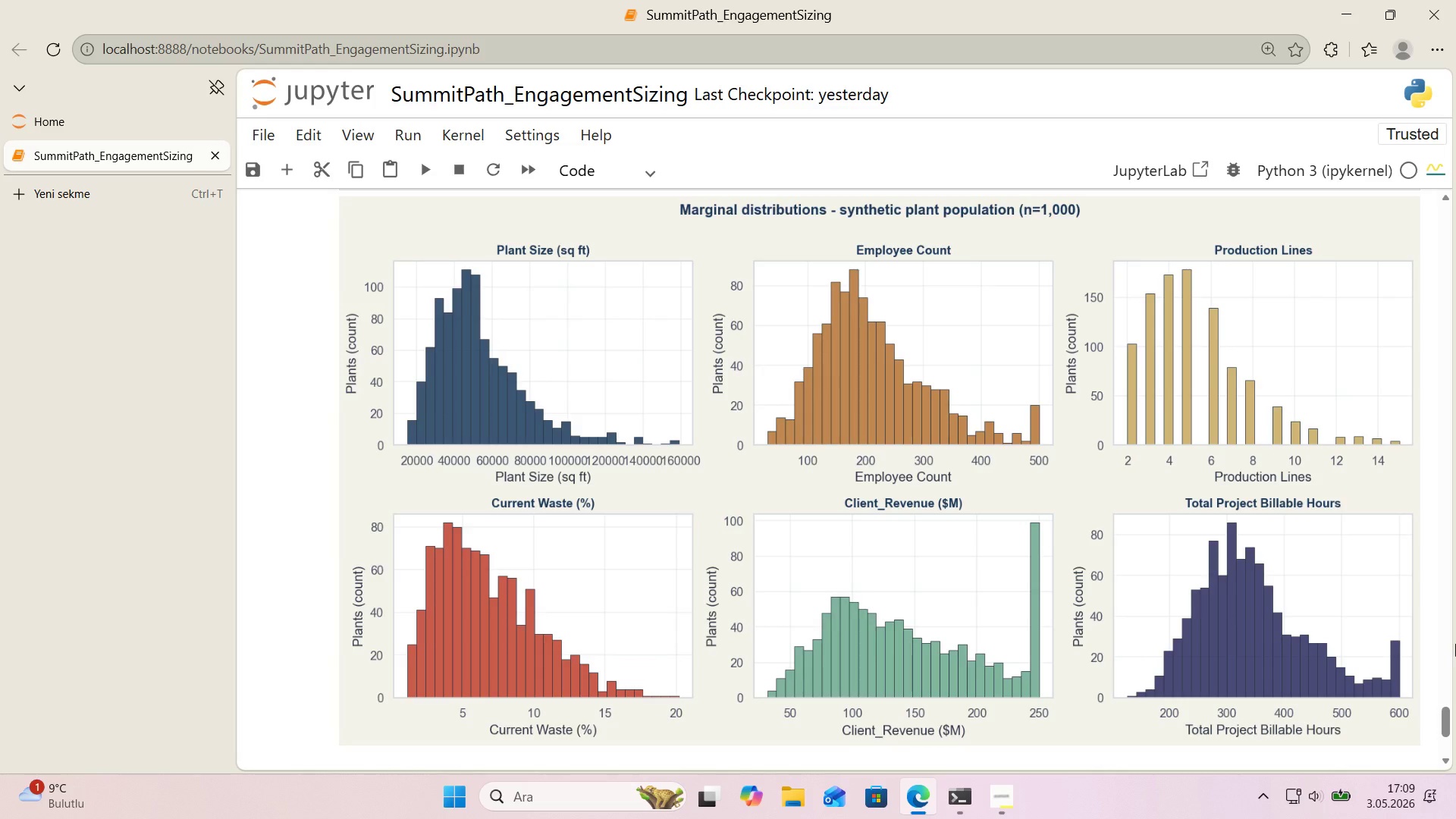 
scroll: coordinate [1293, 575], scroll_direction: down, amount: 2.0
 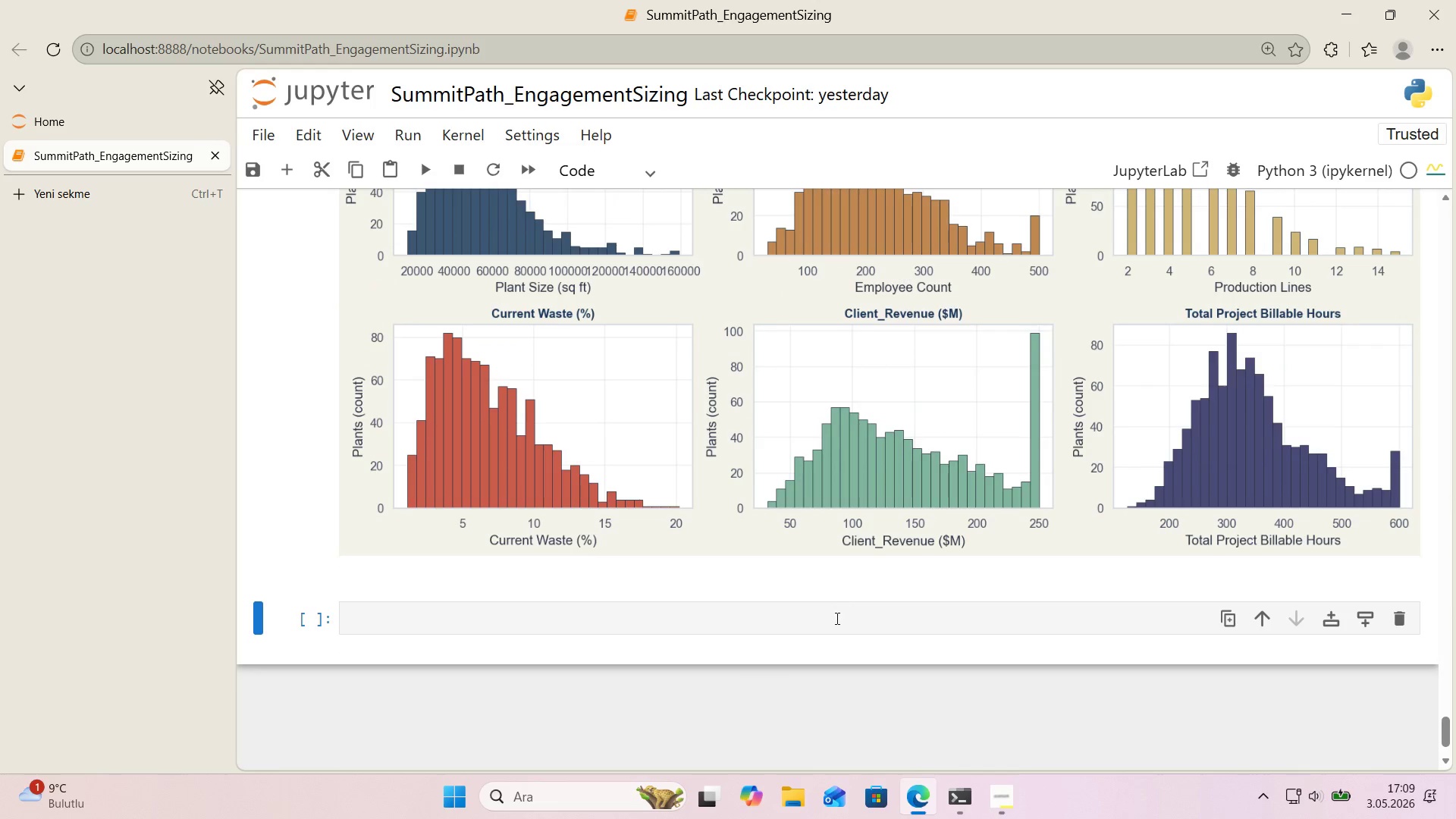 
left_click([836, 618])
 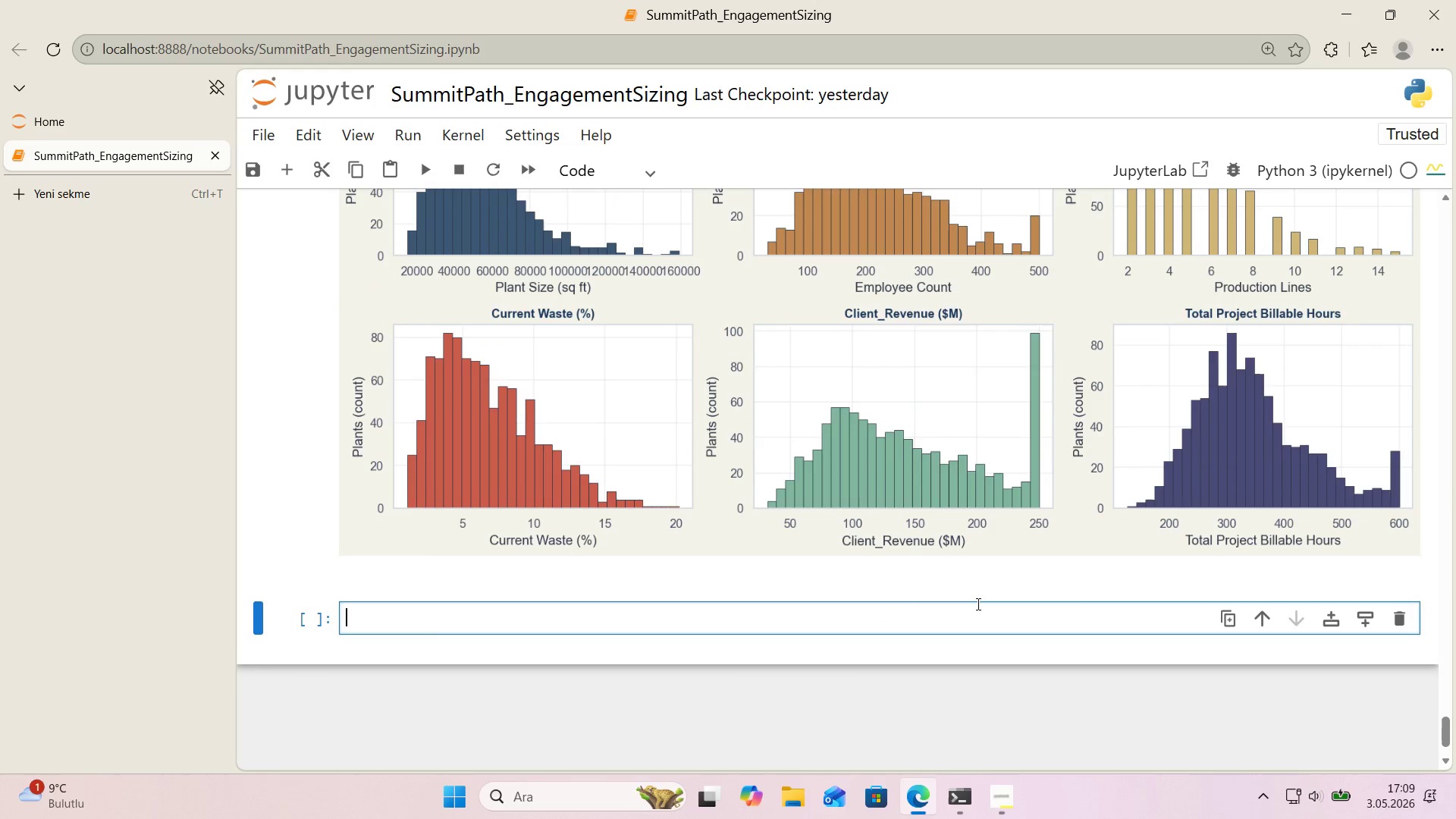 
wait(10.94)
 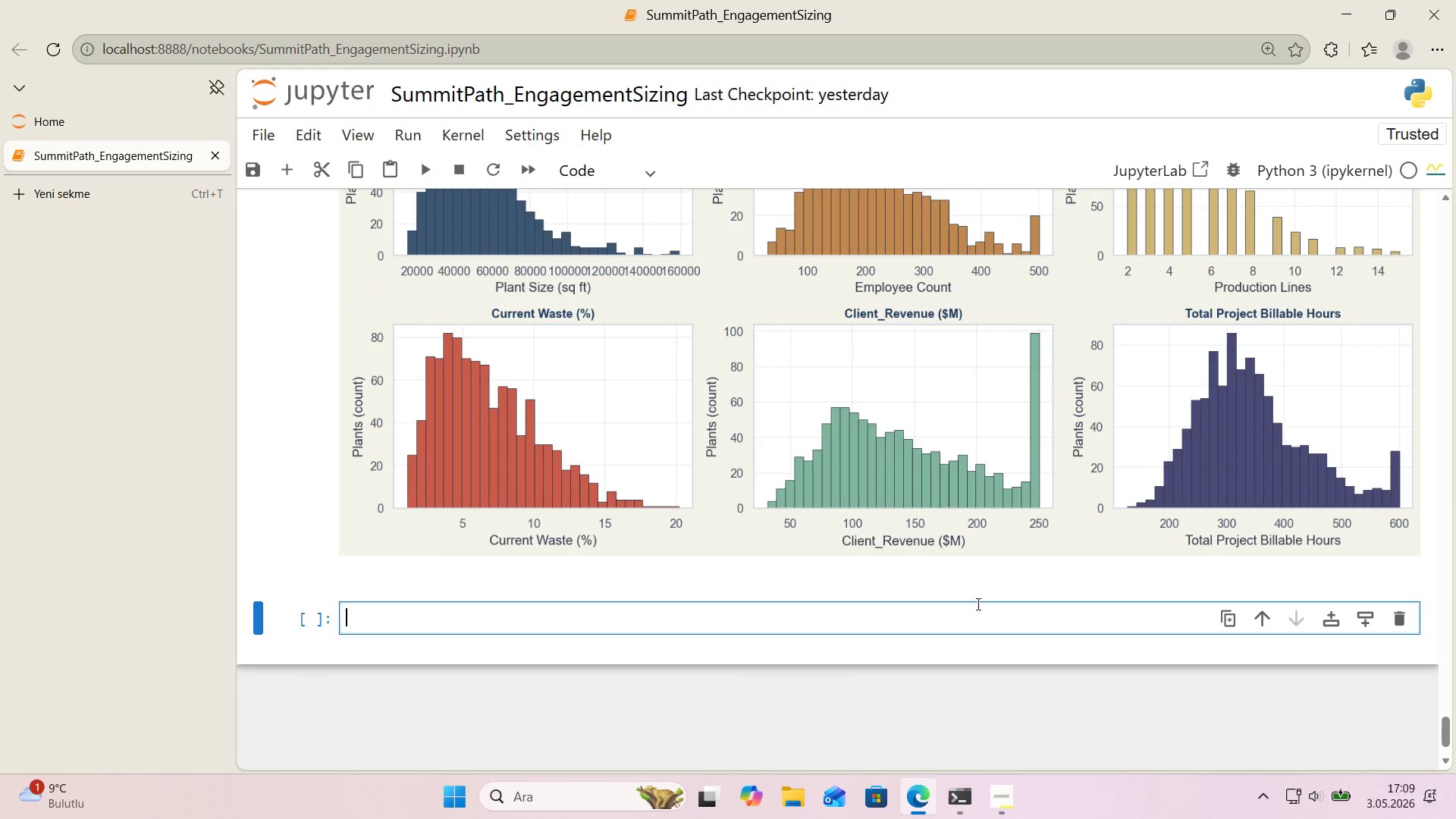 
double_click([642, 262])
 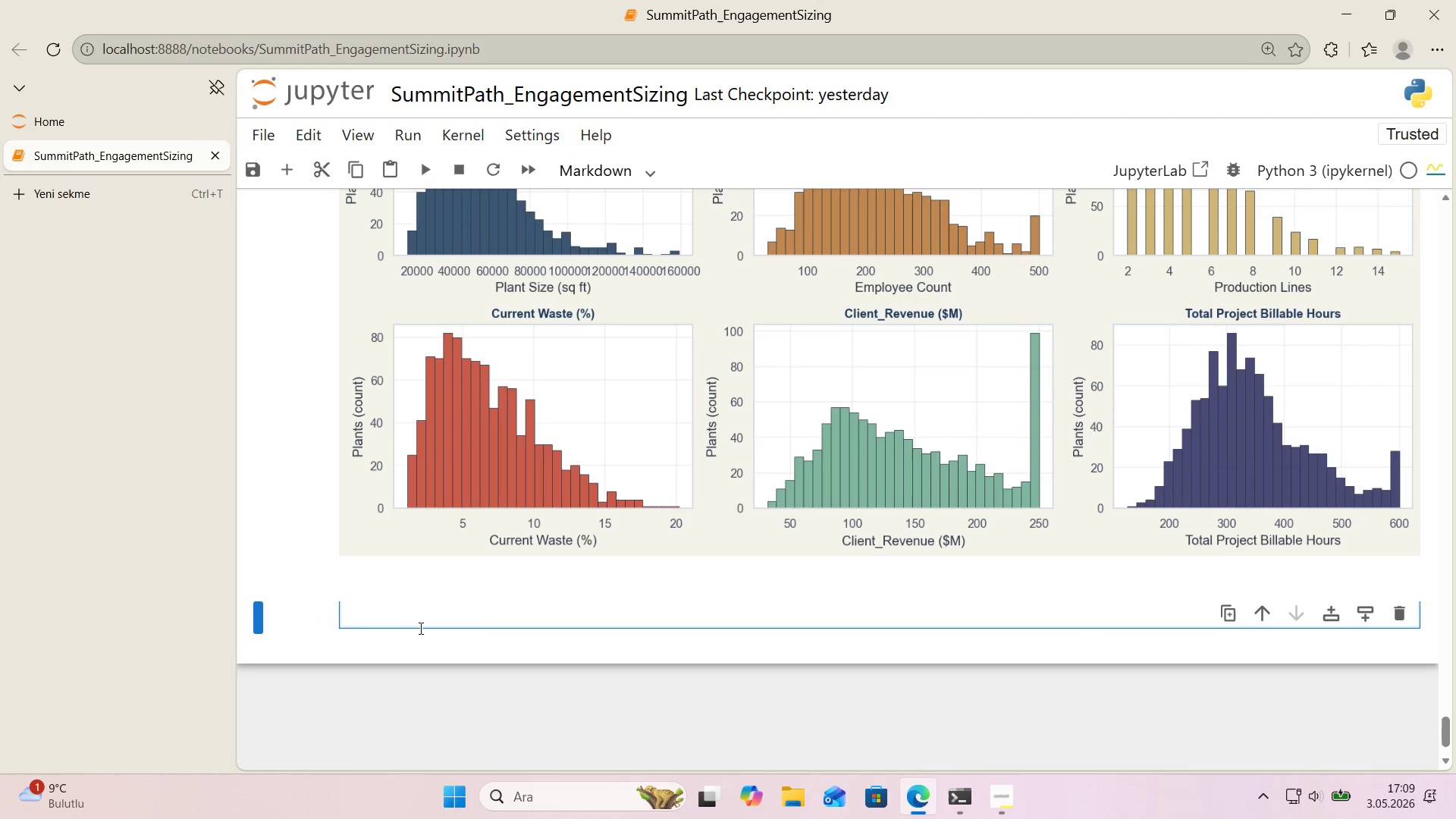 
key(Shift+Break)
 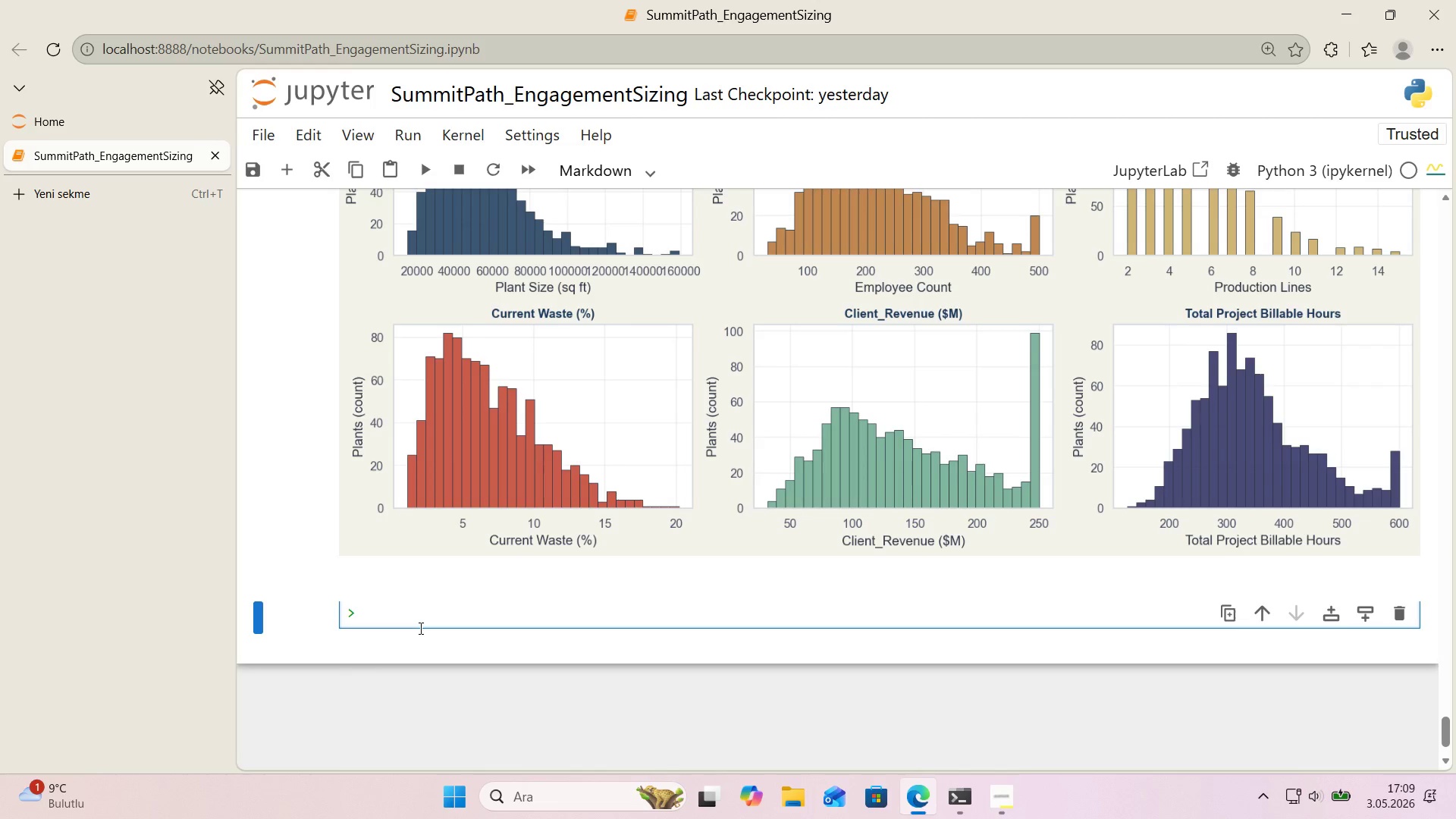 
wait(15.62)
 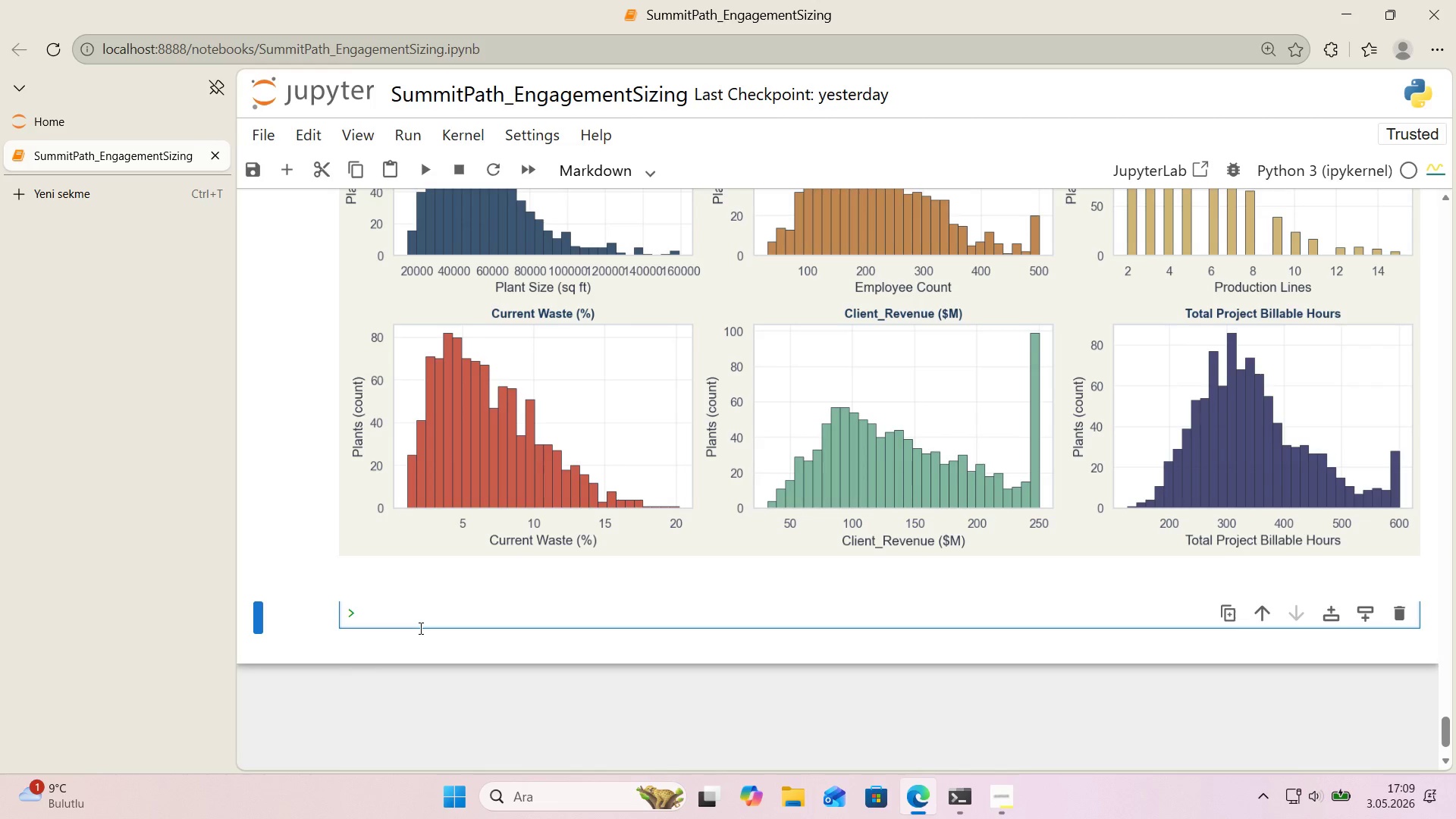 
key(Space)
 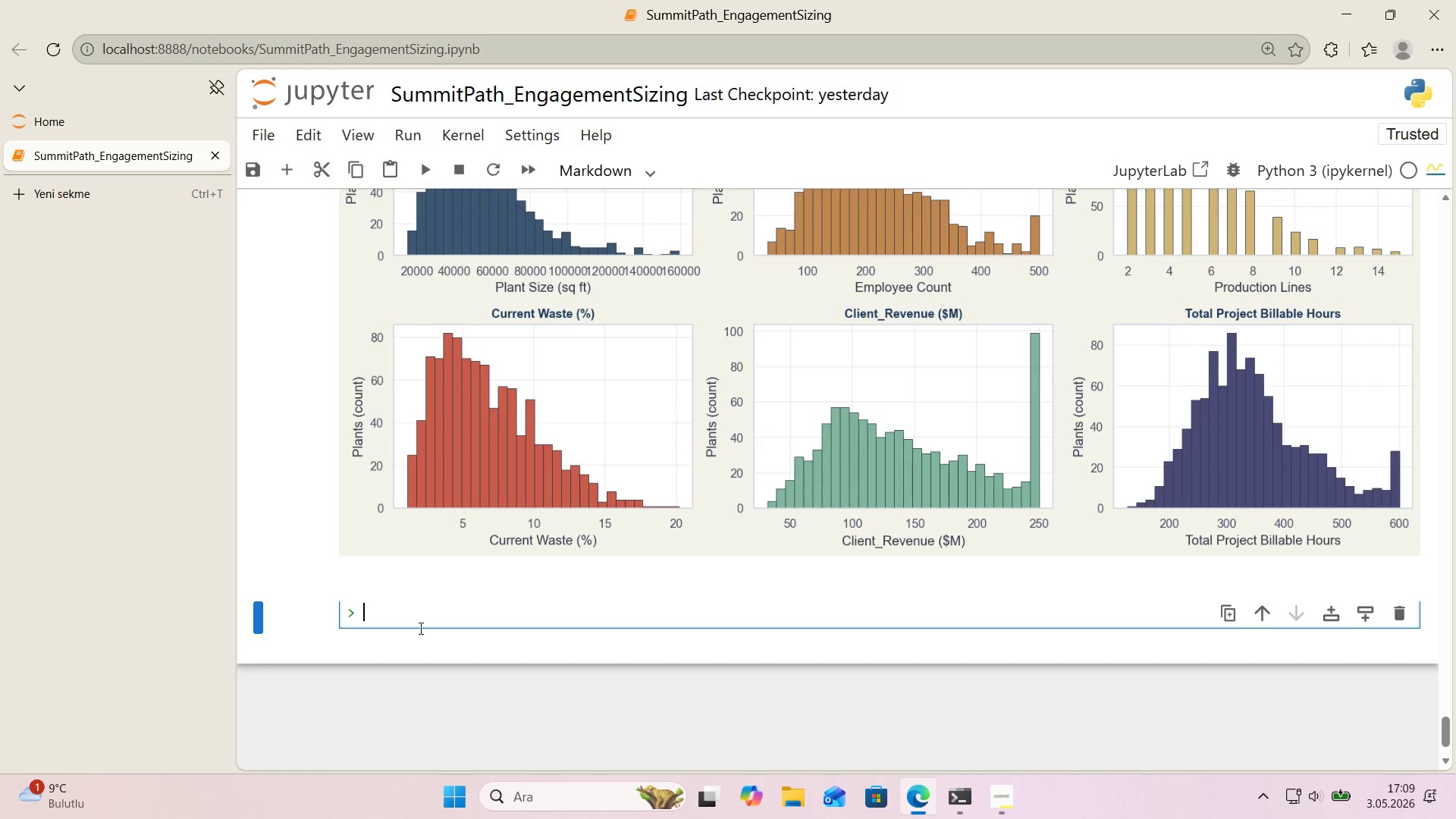 
key(CapsLock)
 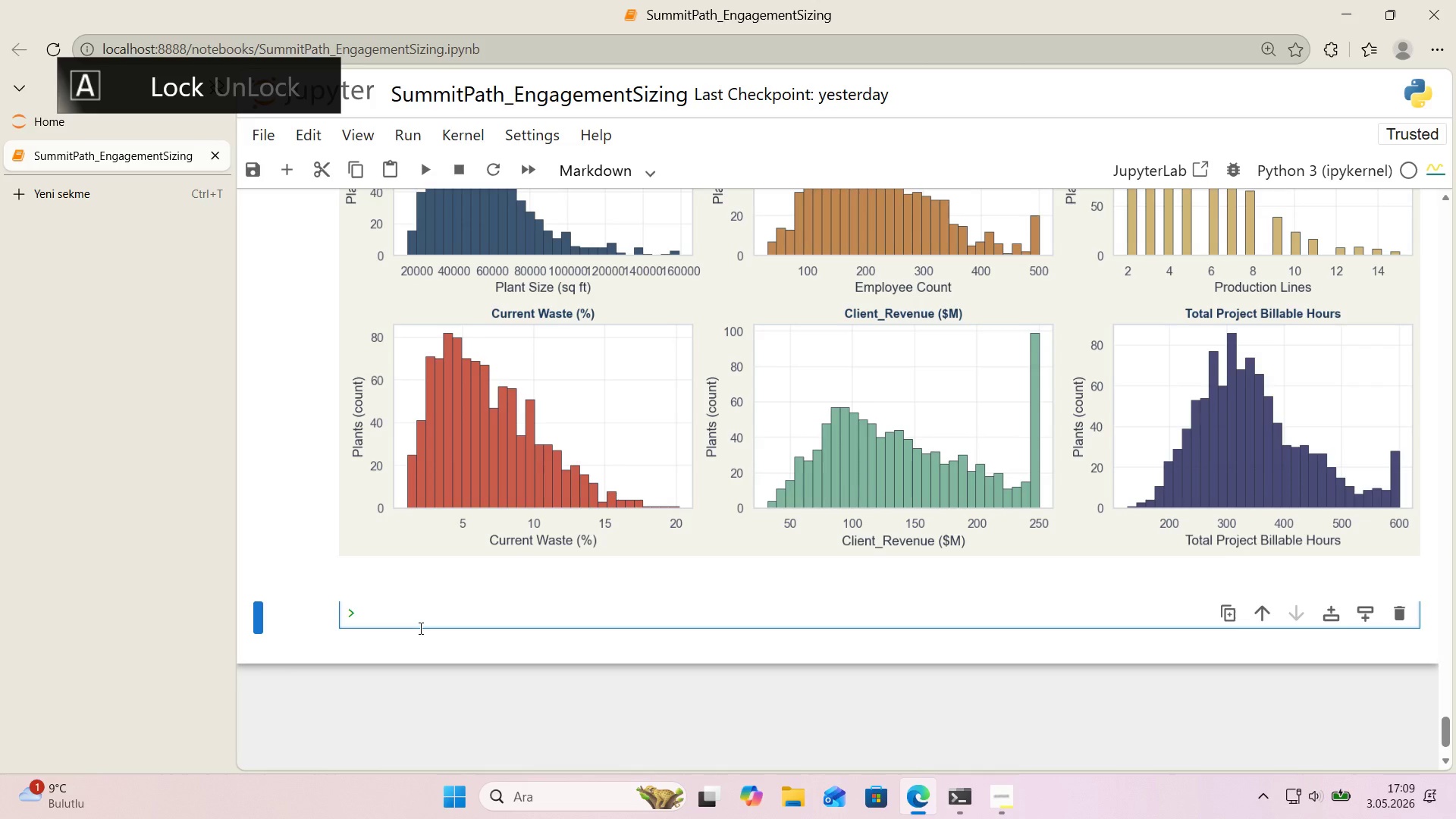 
key(Backspace)
 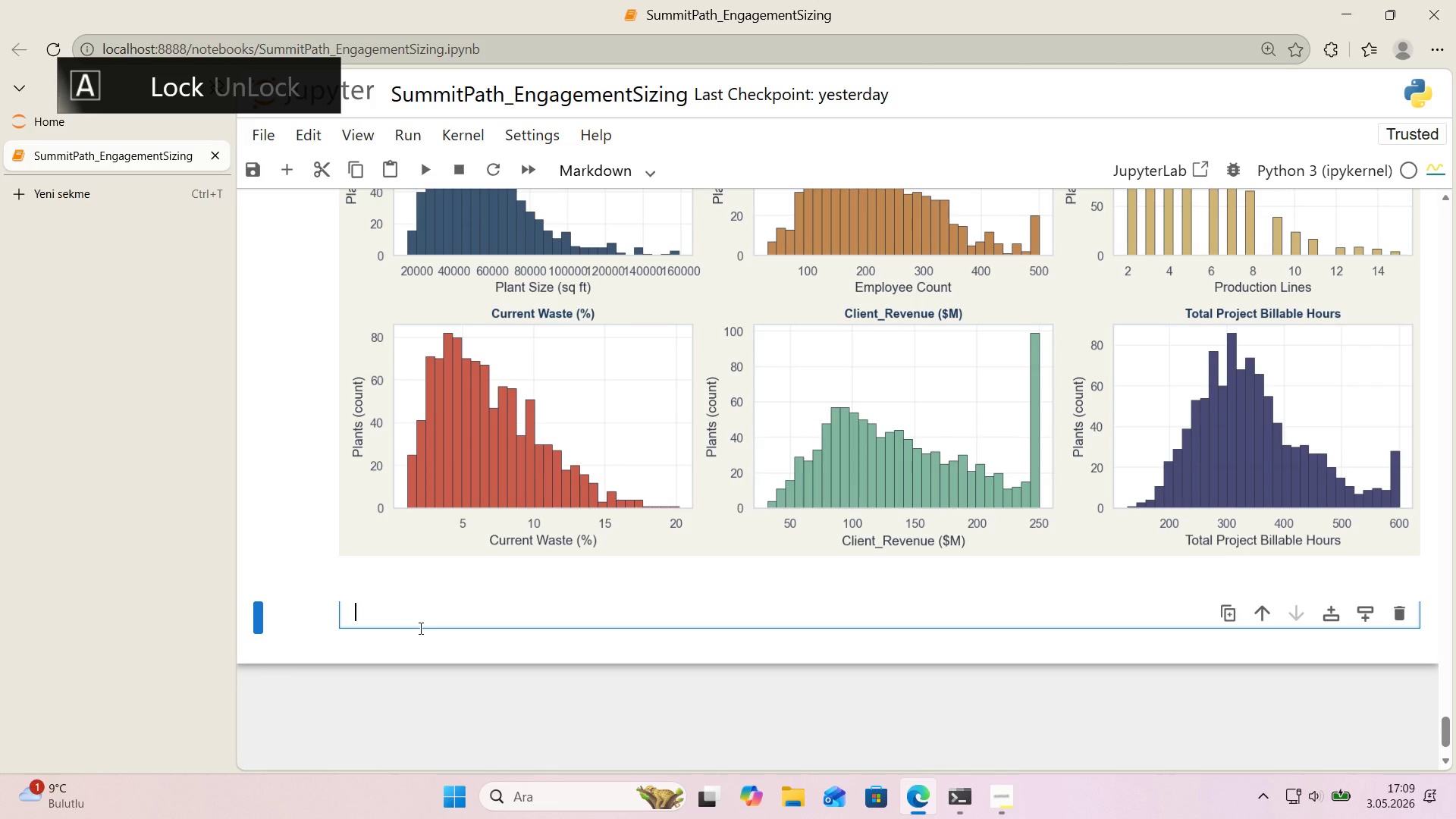 
key(Space)
 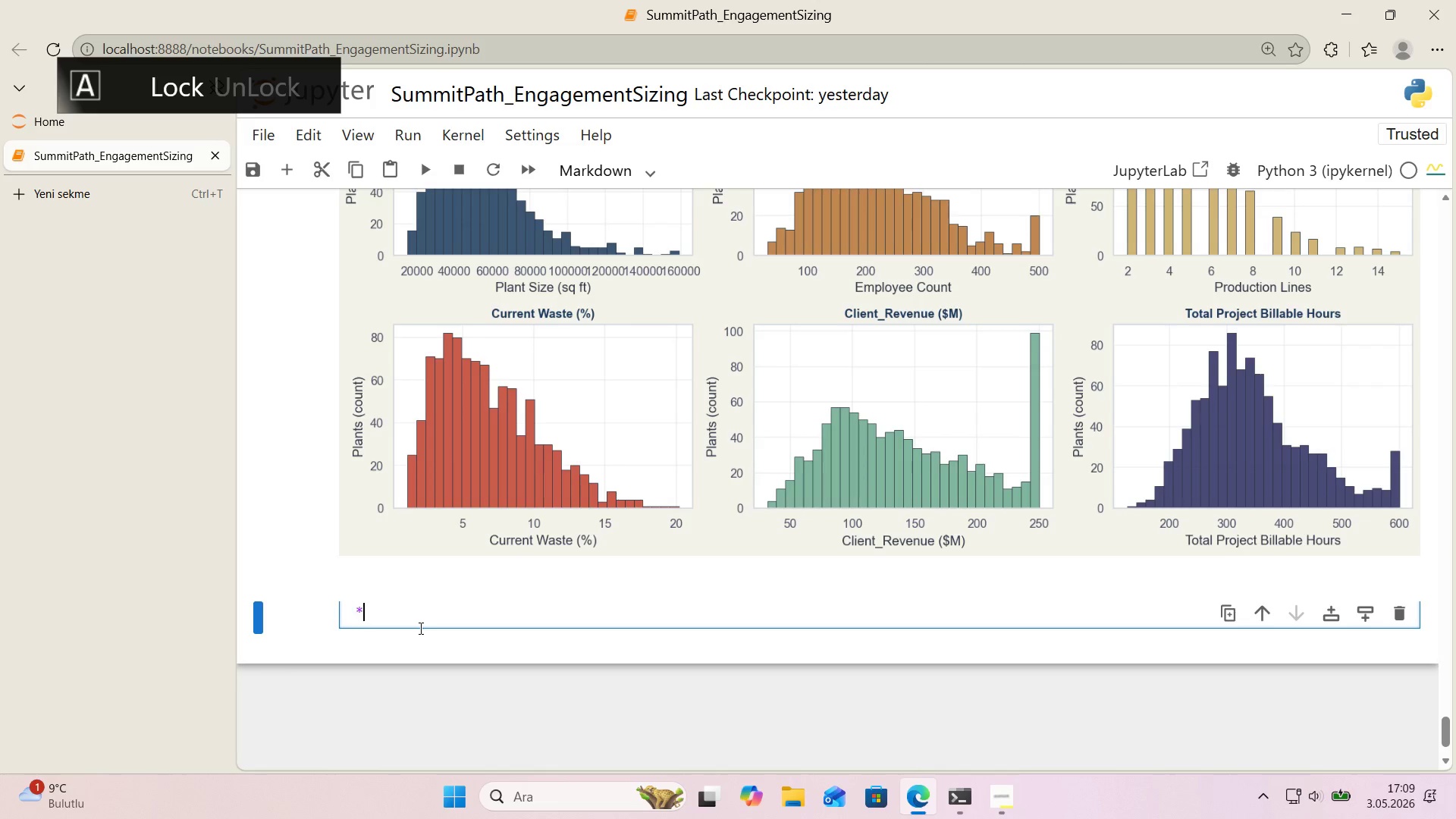 
key(NumpadMultiply)
 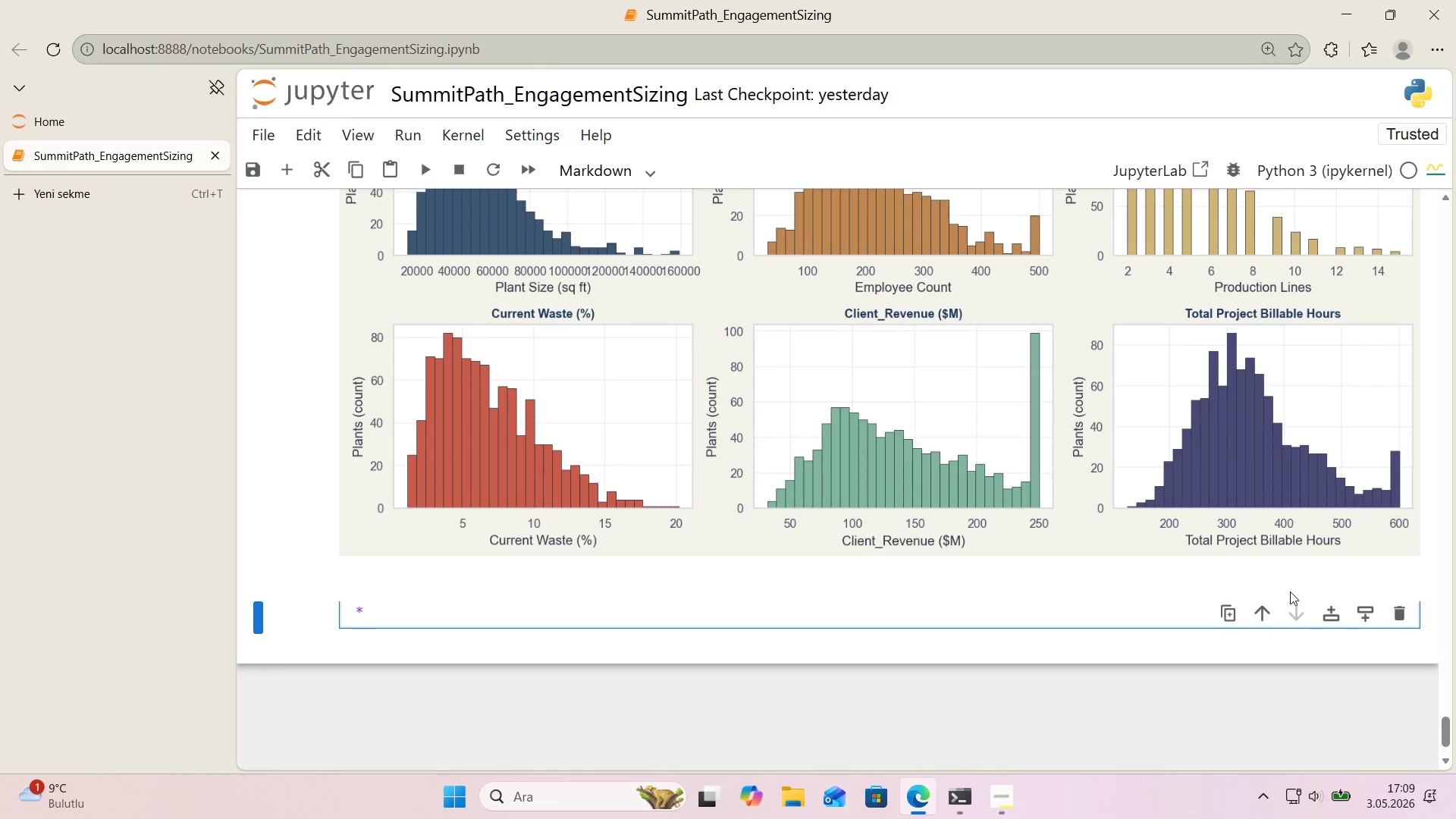 
left_click([1404, 614])
 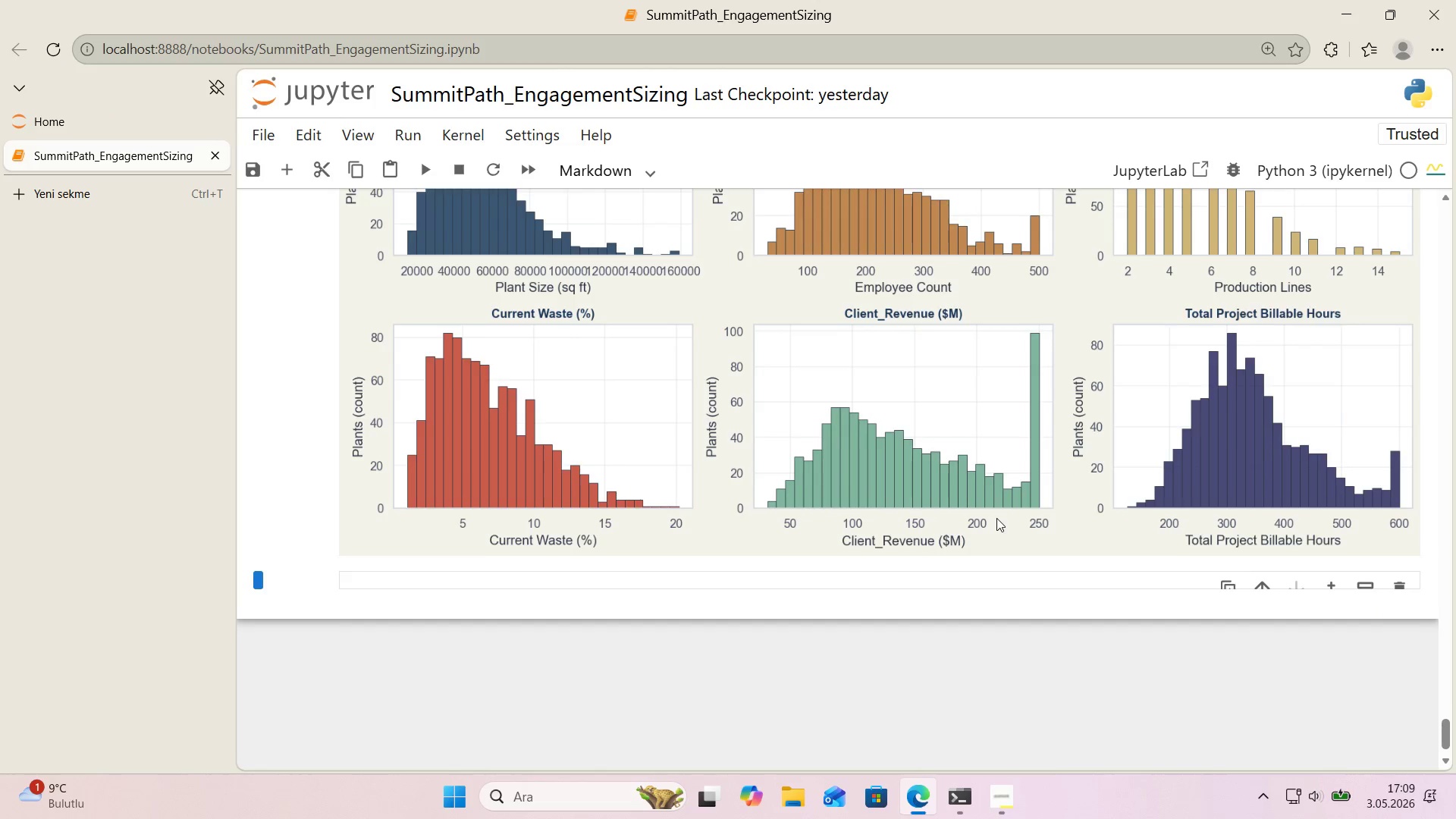 
scroll: coordinate [996, 518], scroll_direction: down, amount: 1.0
 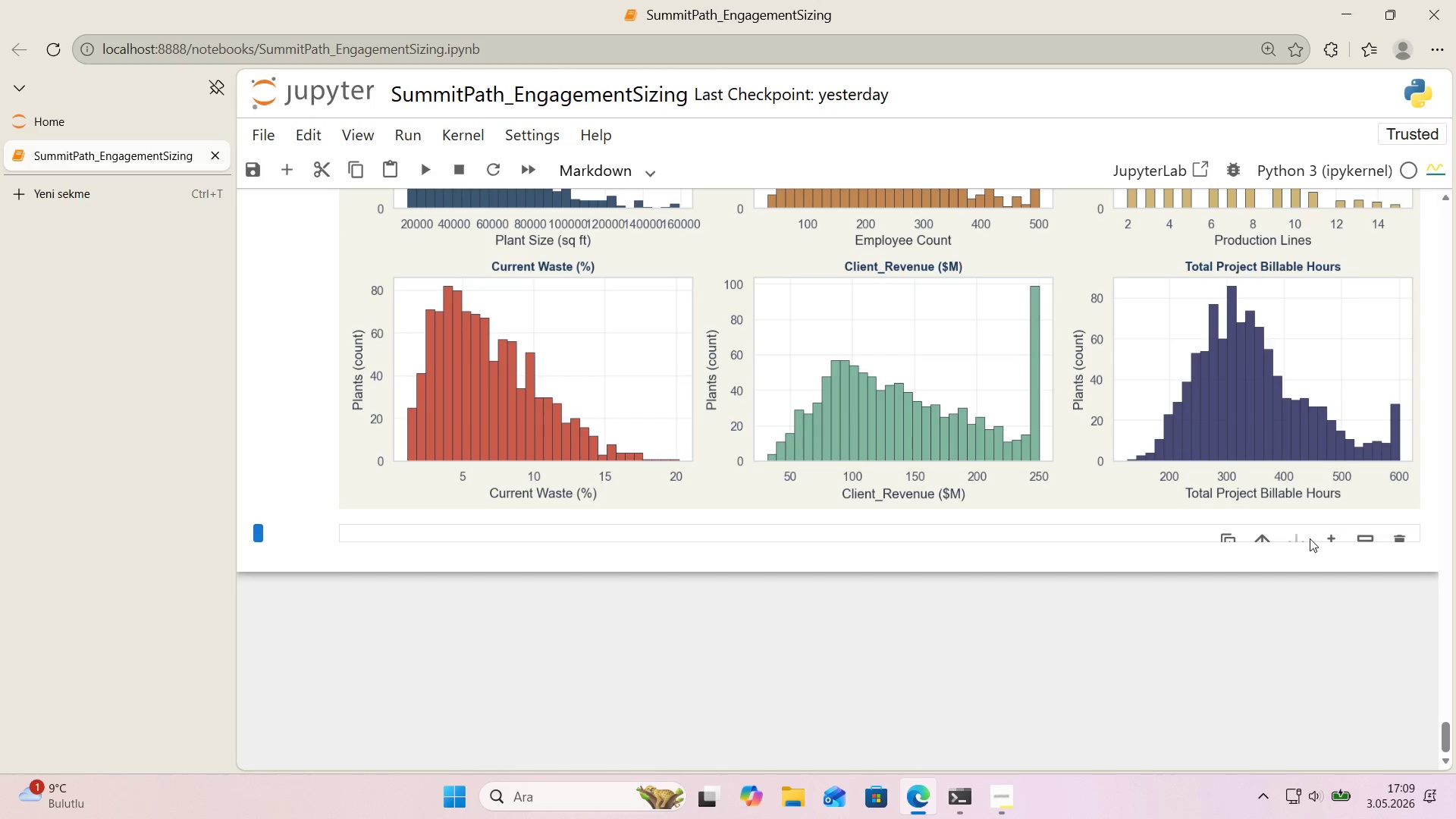 
scroll: coordinate [1290, 538], scroll_direction: up, amount: 8.0
 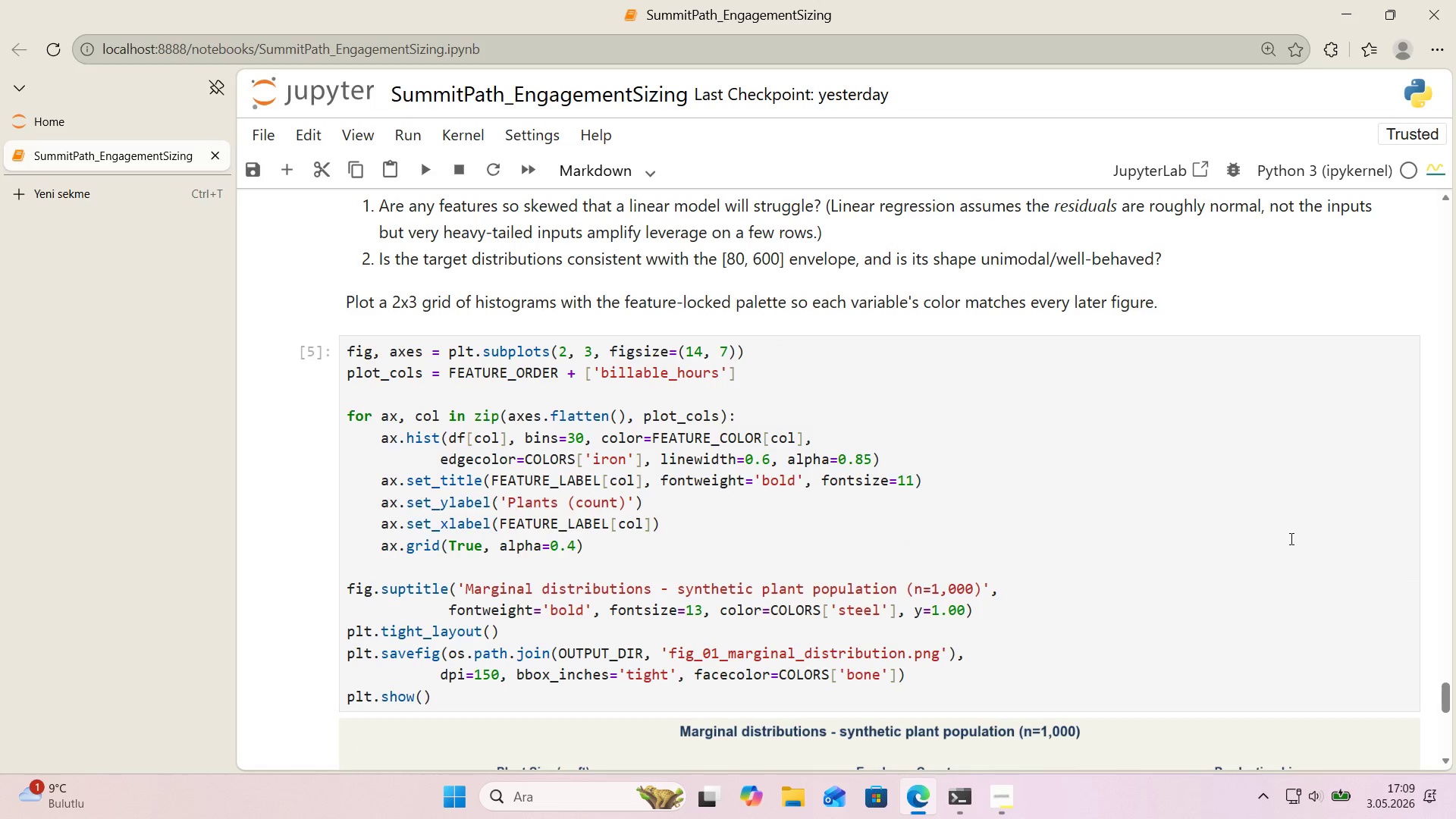 
left_click([1290, 538])
 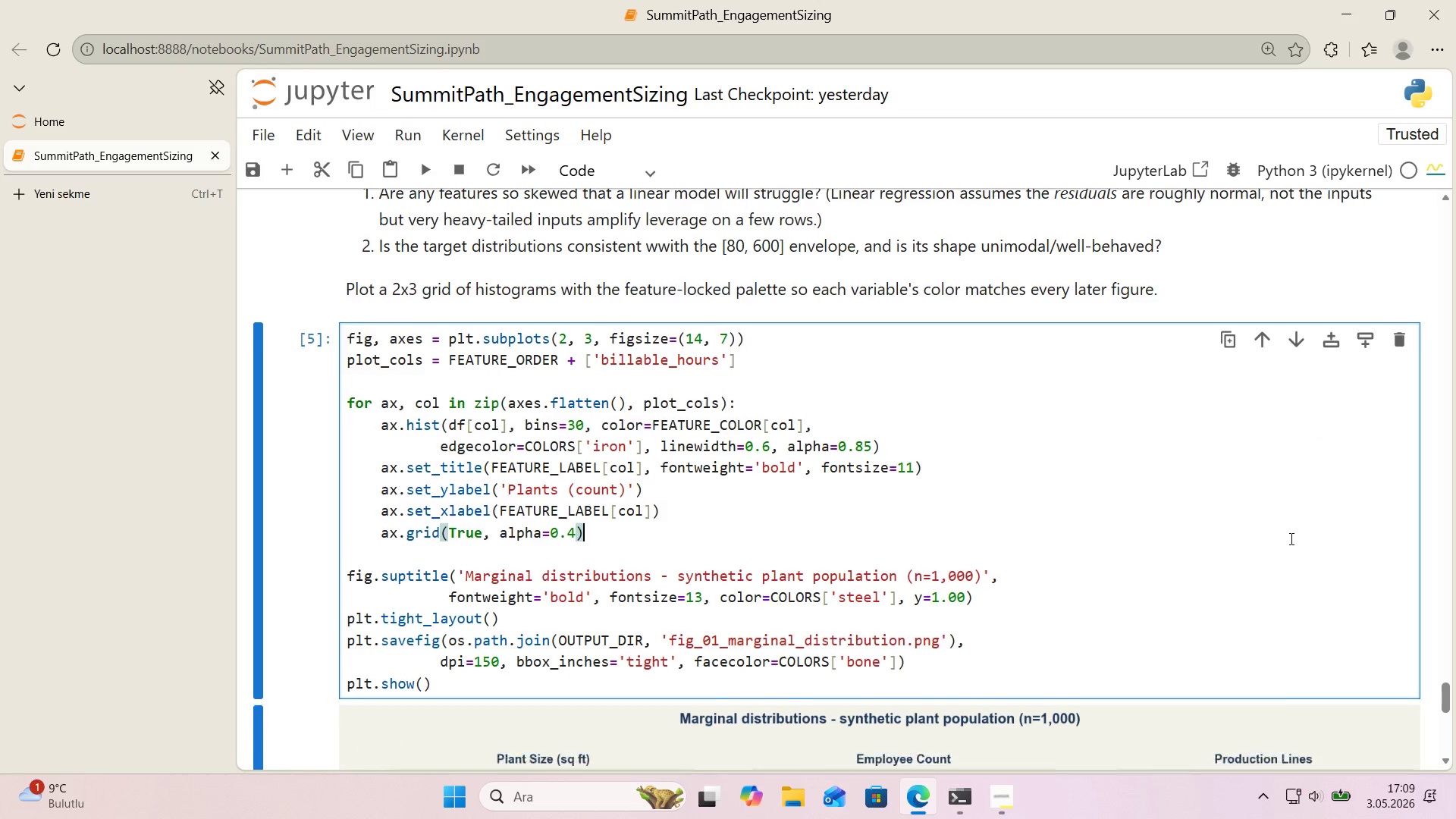 
scroll: coordinate [1290, 538], scroll_direction: down, amount: 9.0
 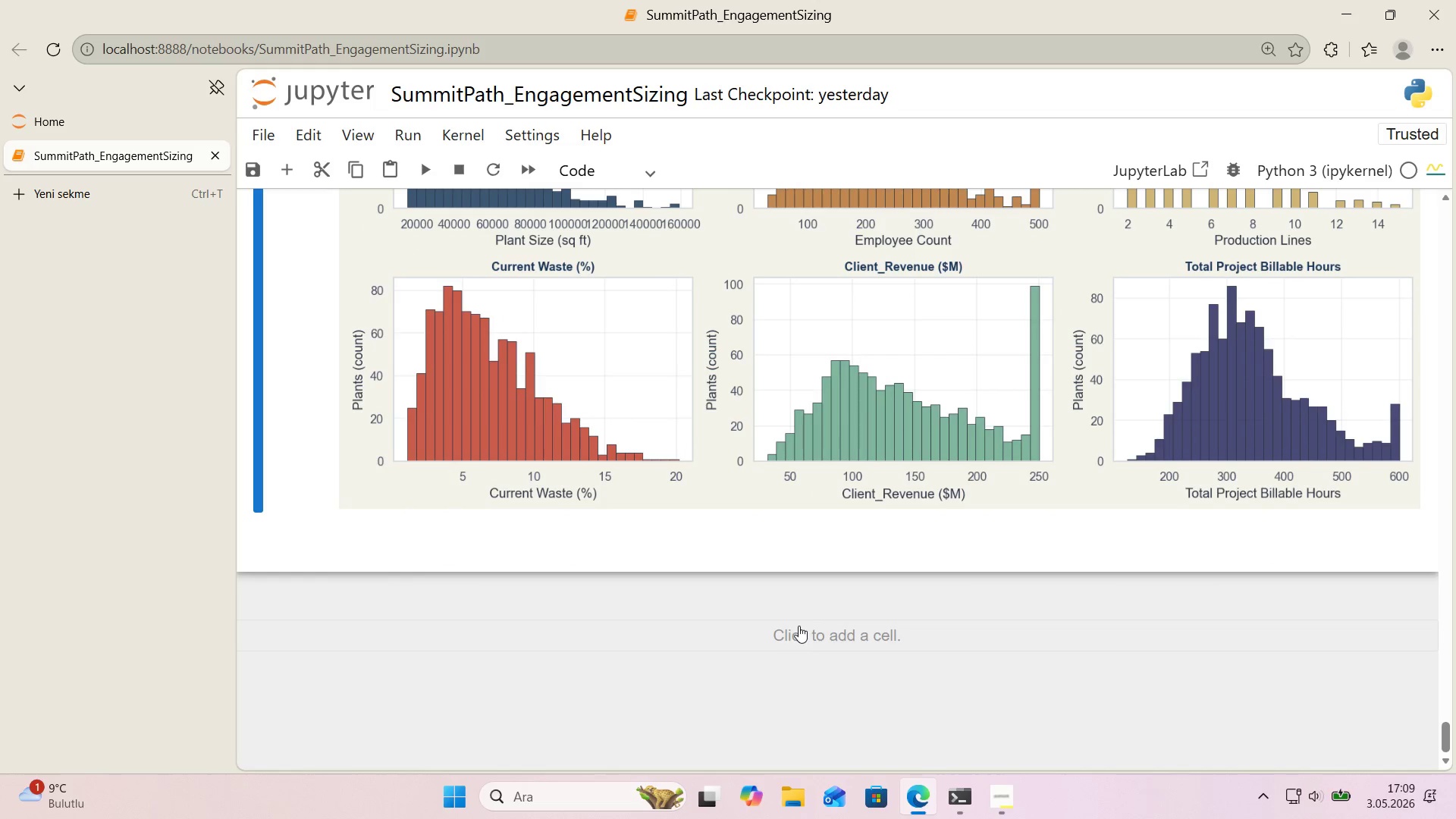 
left_click([816, 626])
 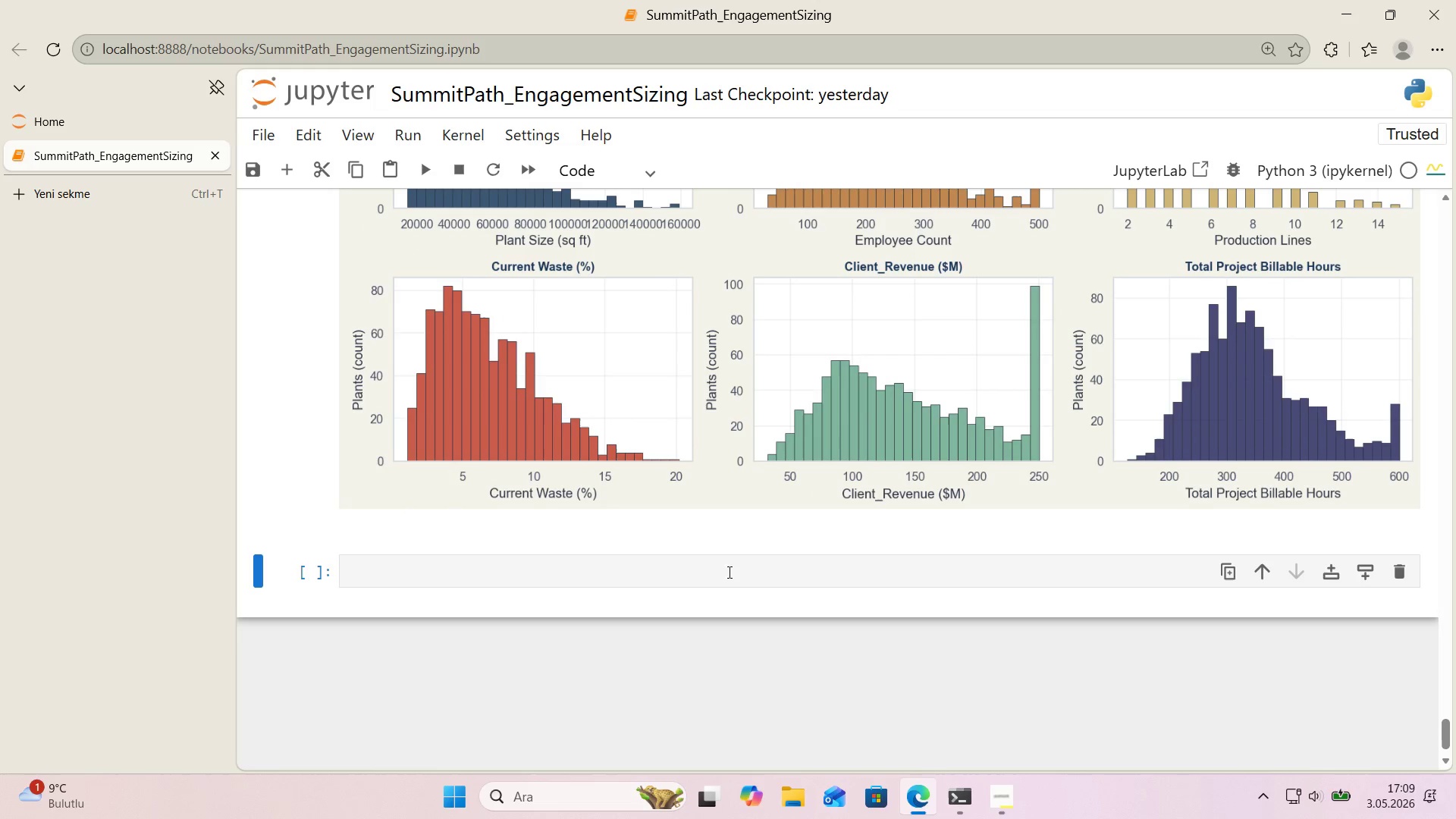 
left_click([728, 570])
 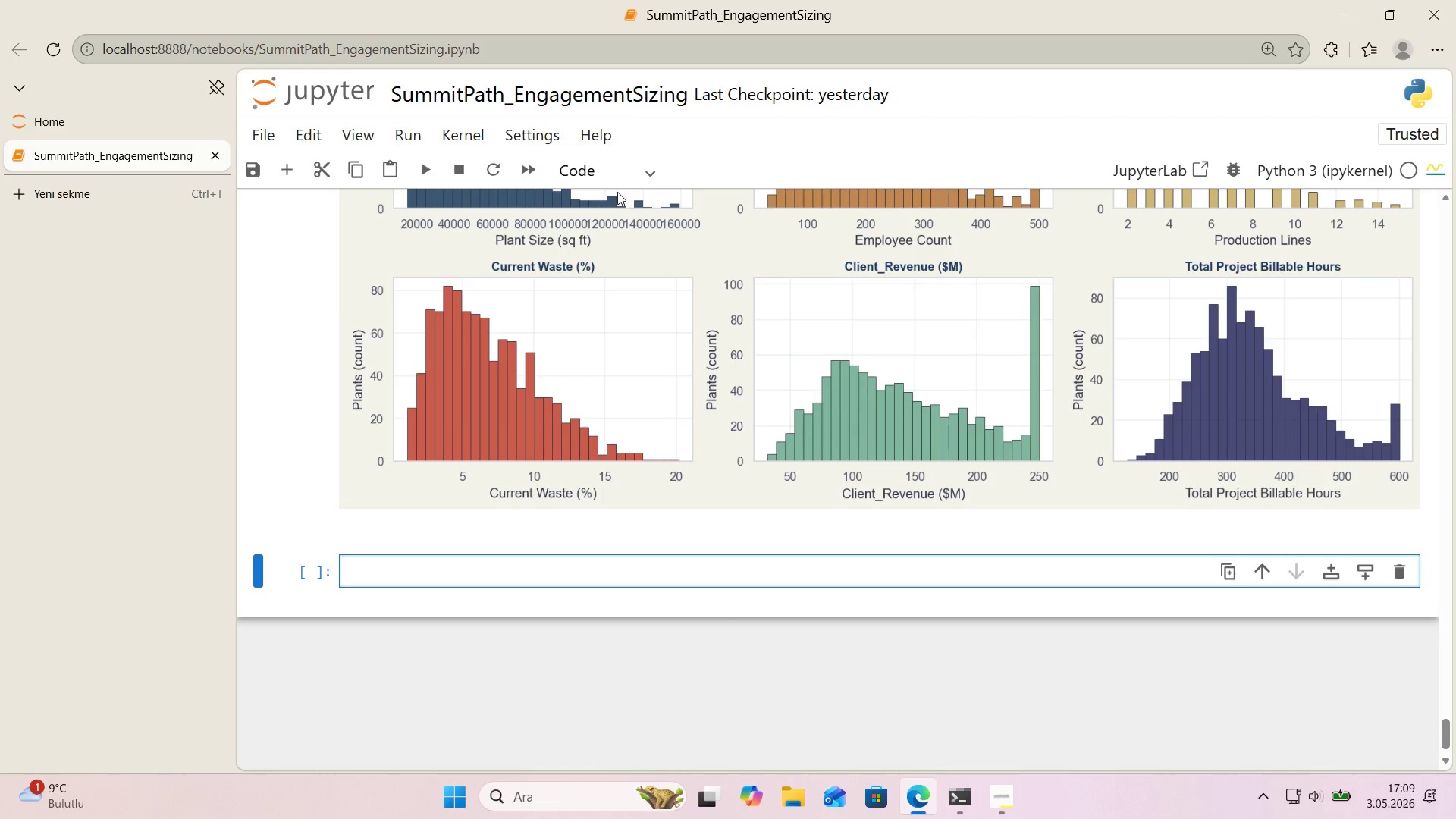 
left_click([611, 173])
 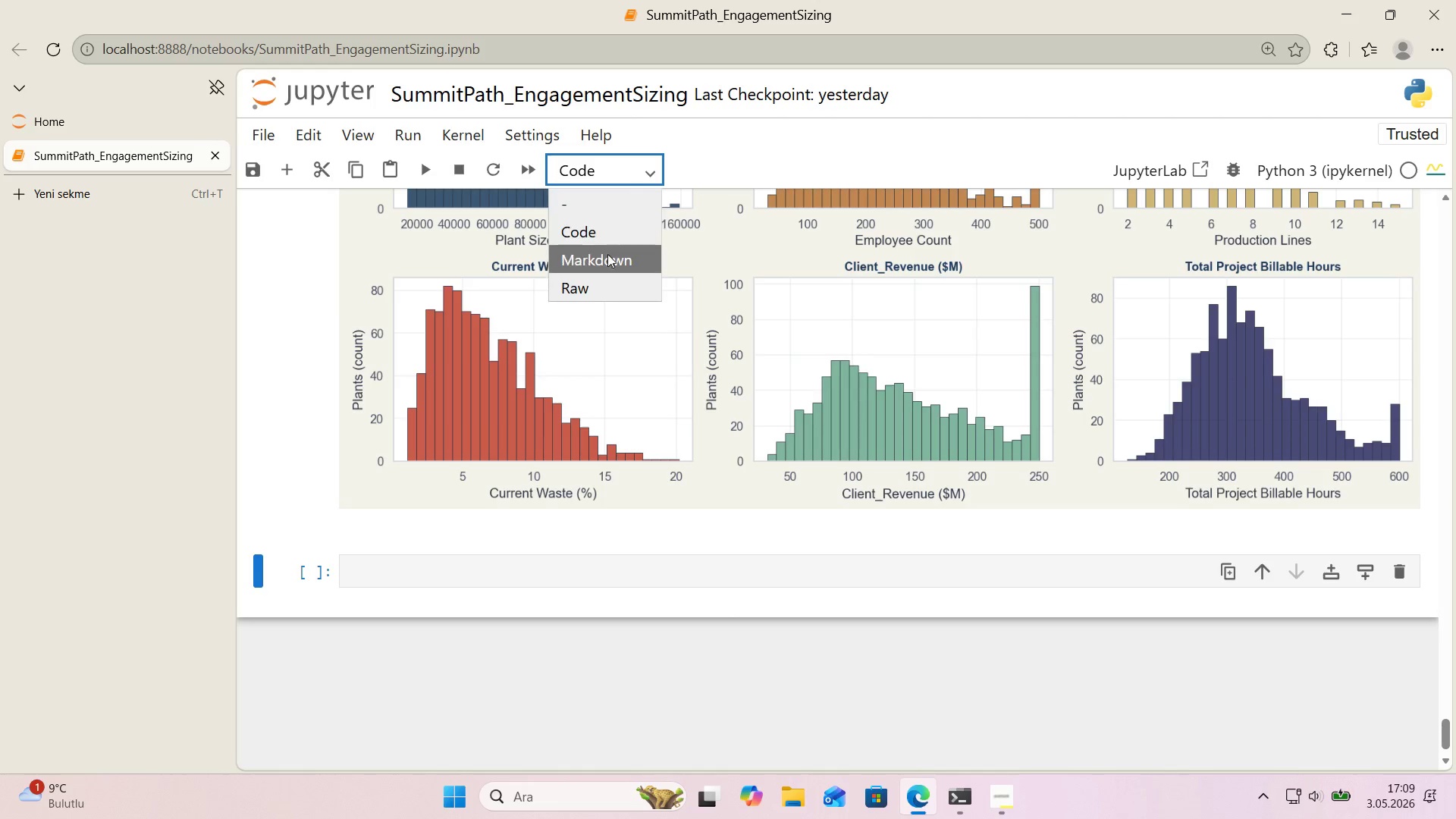 
left_click([607, 257])
 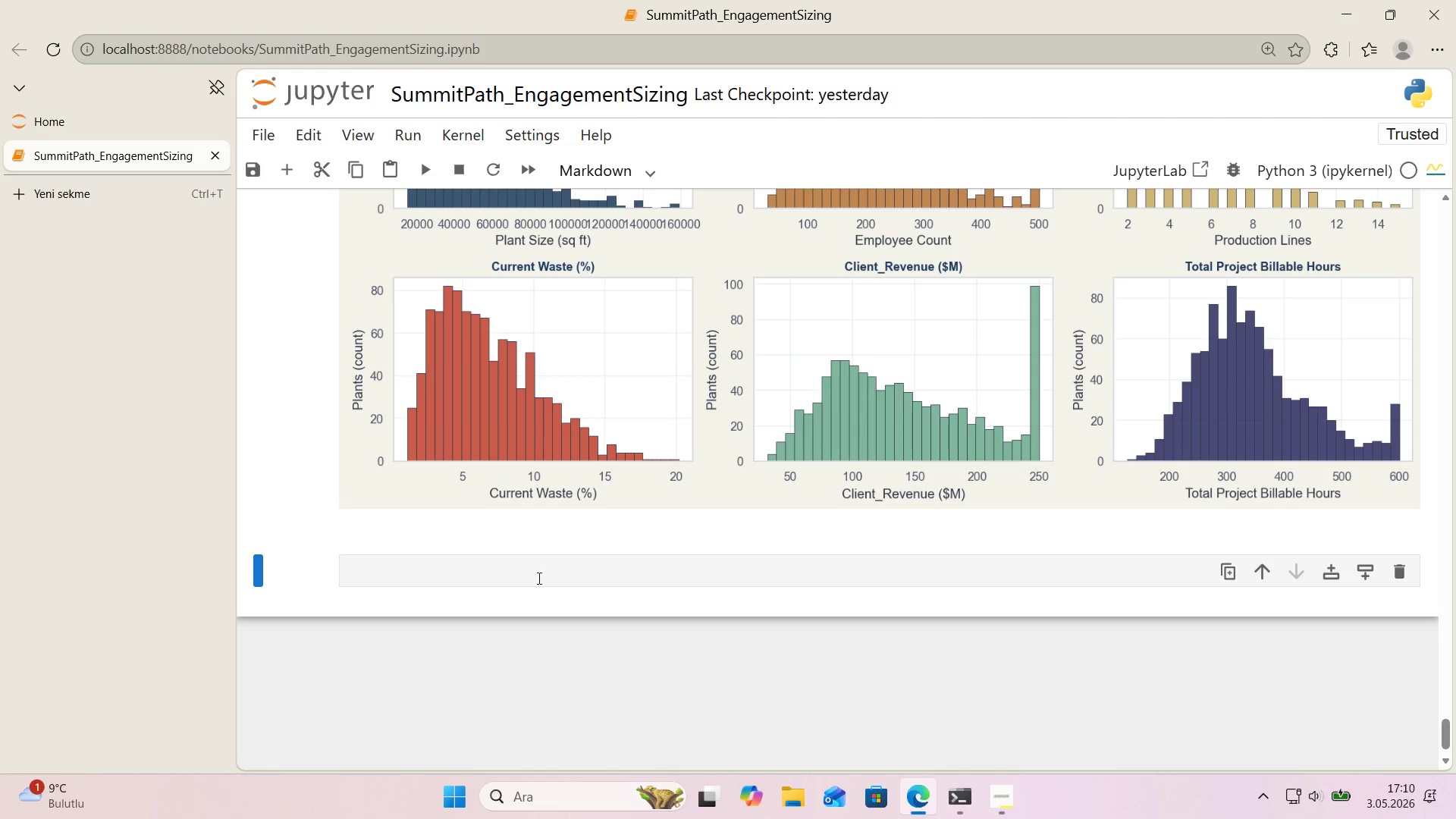 
left_click([535, 564])
 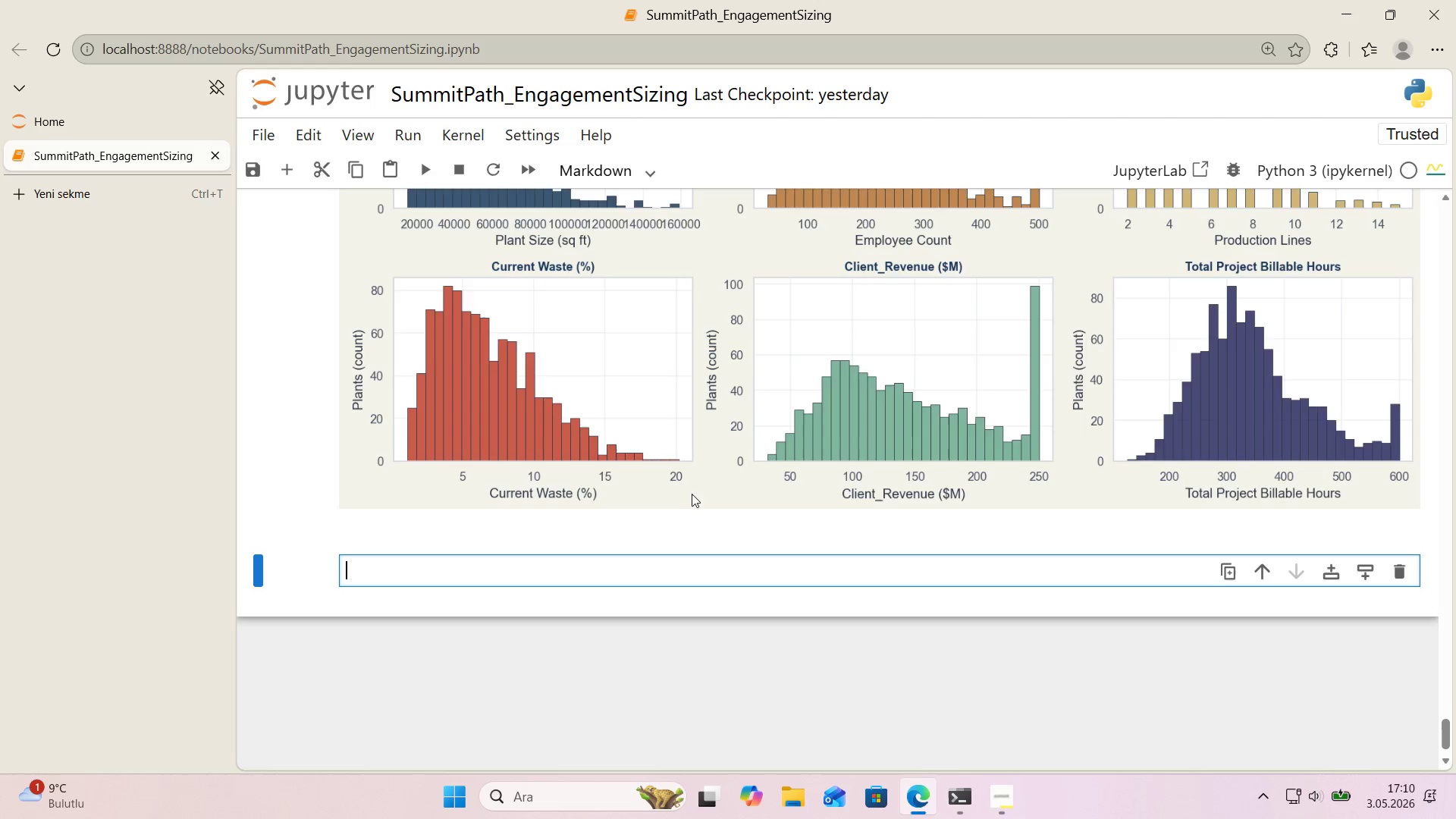 
scroll: coordinate [691, 494], scroll_direction: down, amount: 2.0
 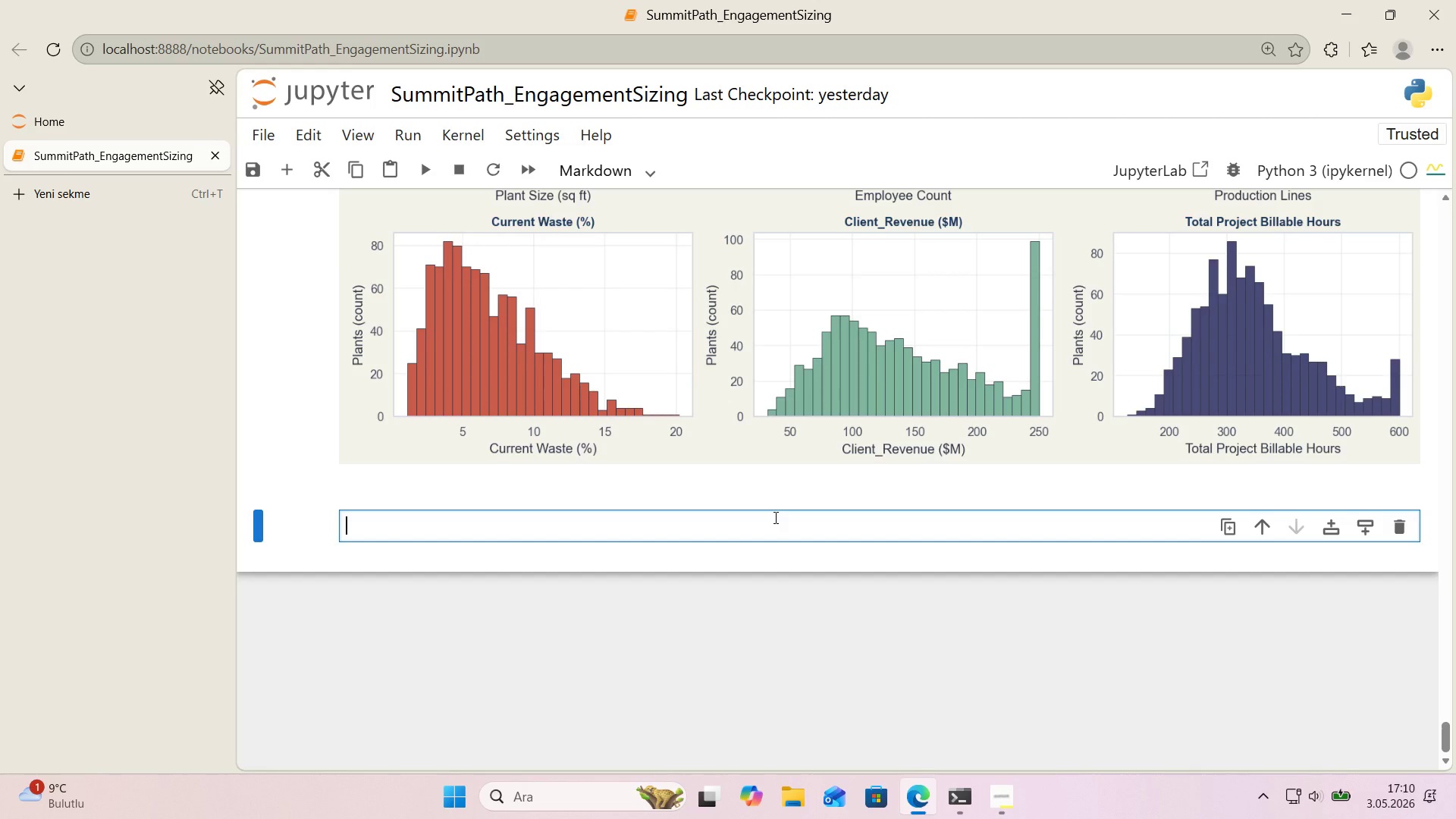 
wait(27.23)
 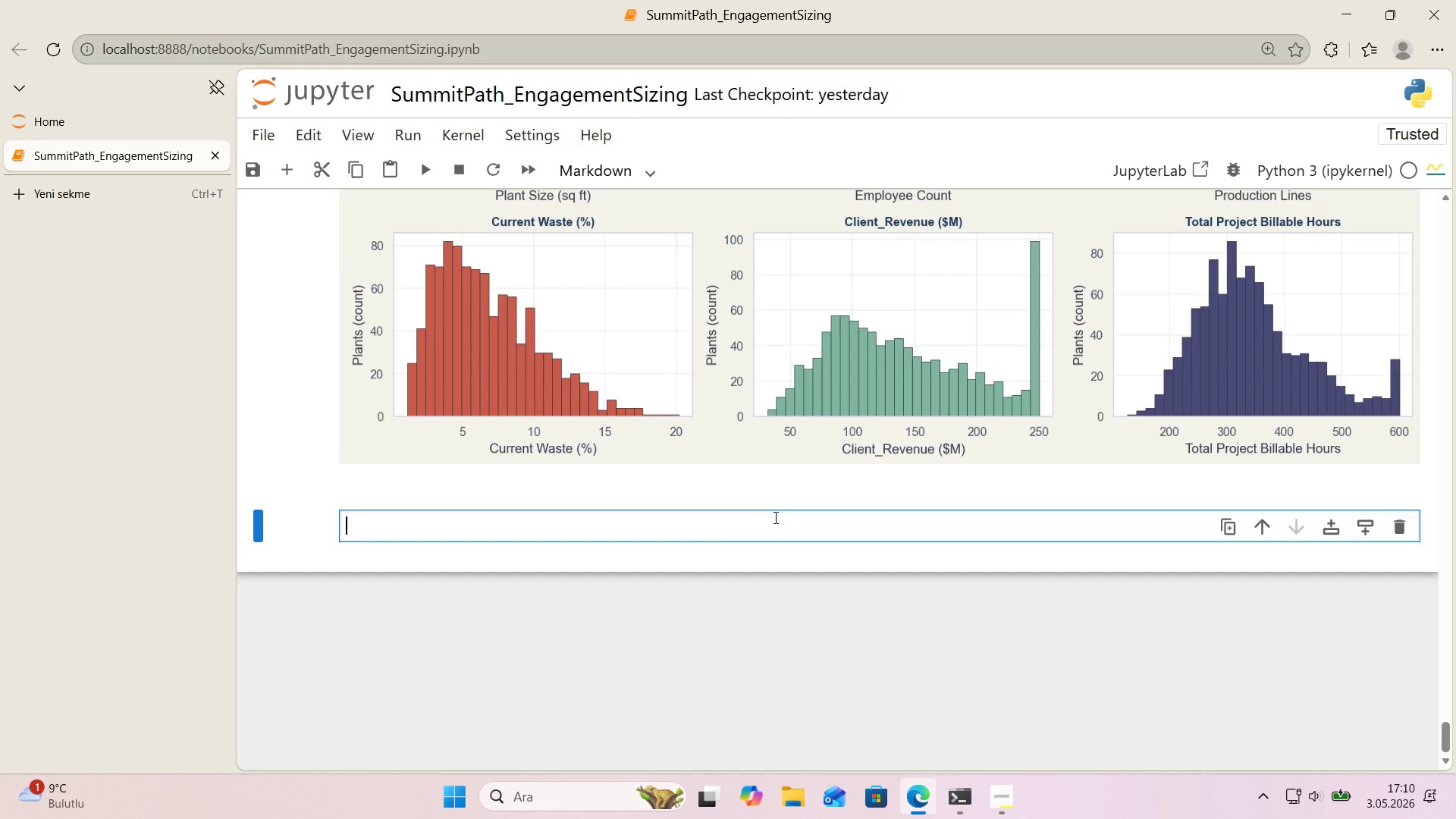 
type([Break] **pLAN)
key(Backspace)
key(Backspace)
key(Backspace)
key(Backspace)
type(O)
key(Backspace)
type(Plant S'ze**)
 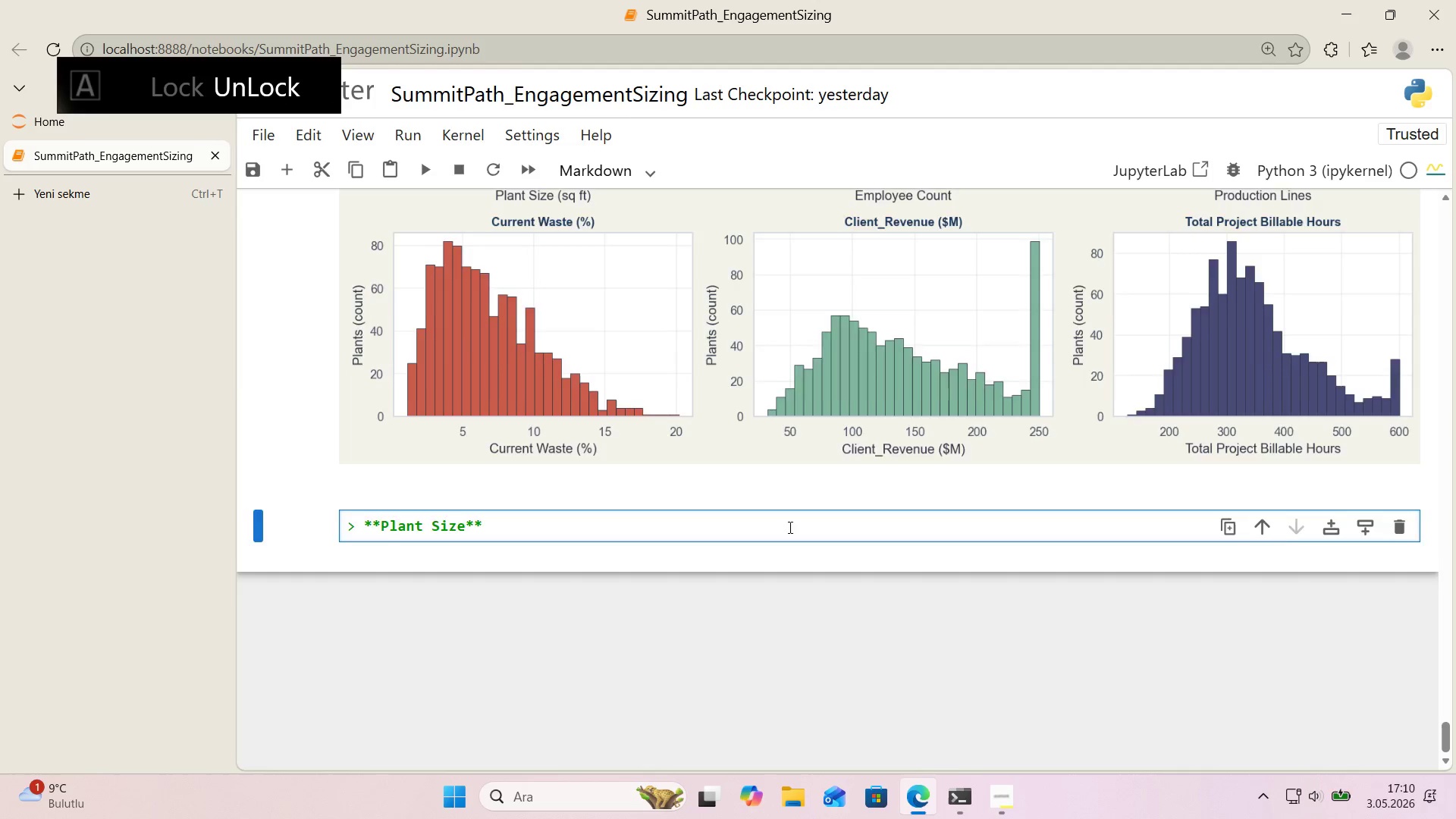 
scroll: coordinate [838, 538], scroll_direction: up, amount: 2.0
 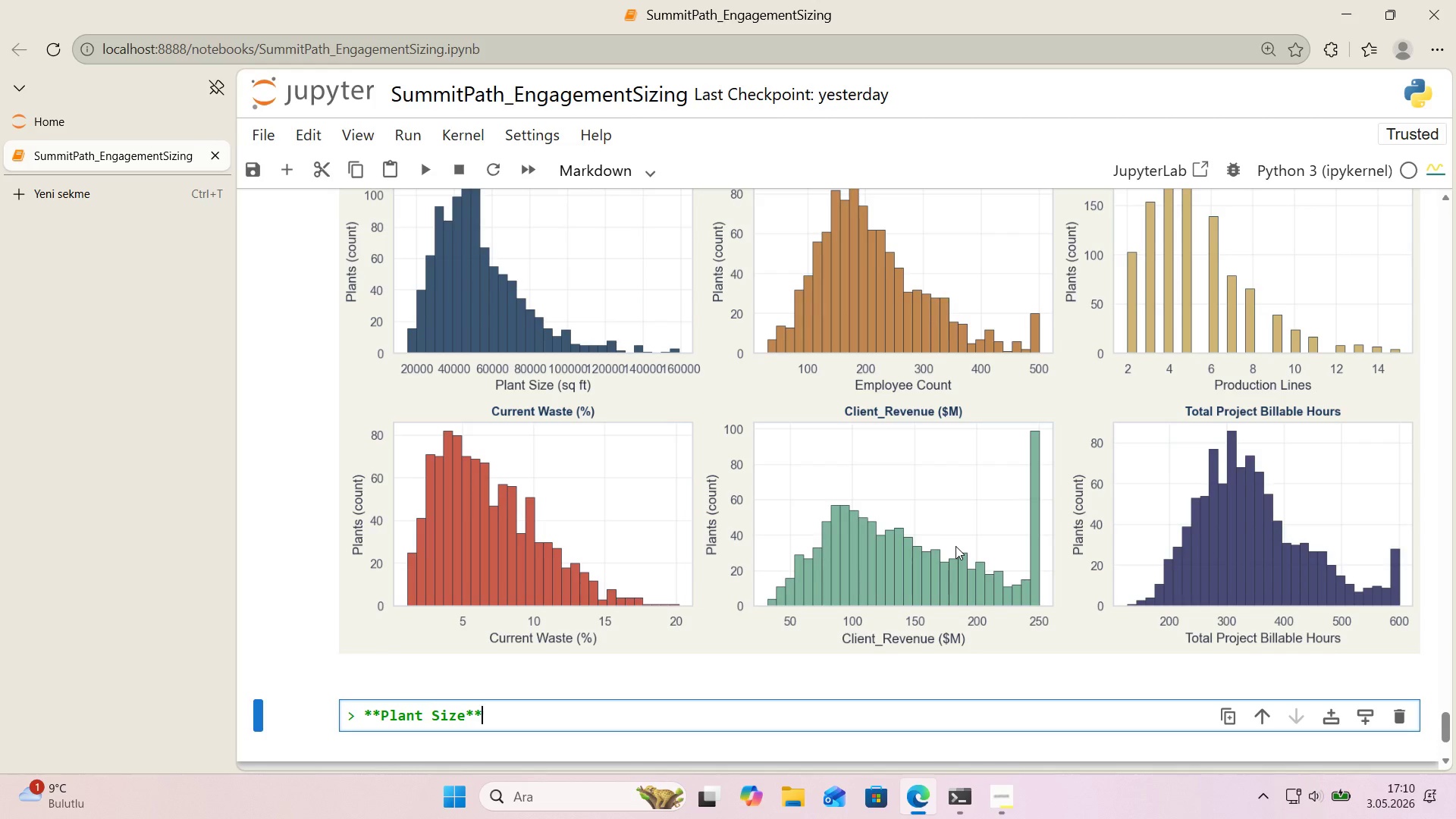 
wait(12.54)
 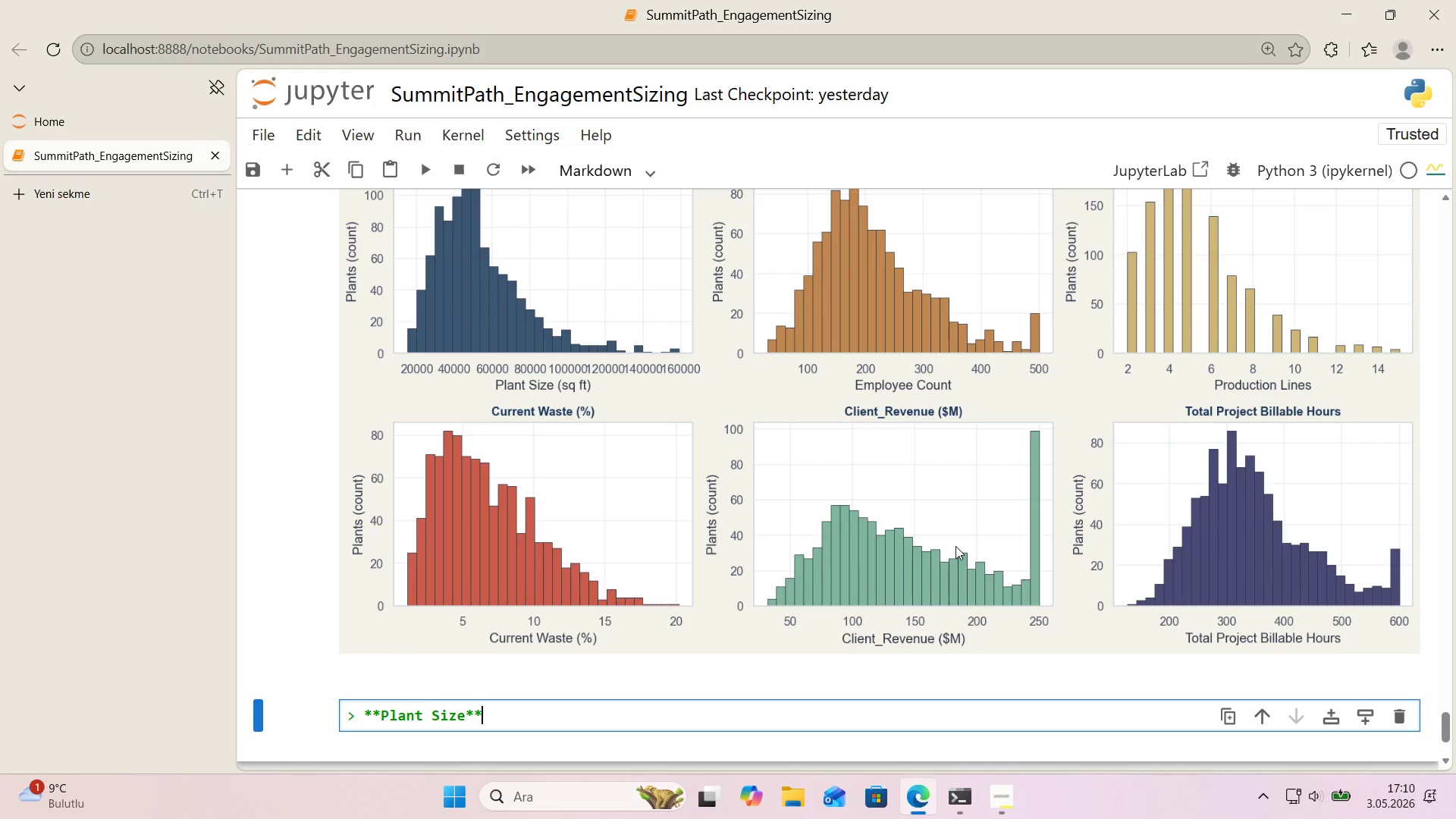 
type(> r'ght-skewed, log normal as ddeds')
key(Backspace)
key(Backspace)
key(Backspace)
key(Backspace)
key(Backspace)
type(ess)
key(Backspace)
type('gned. Mode 'n)
 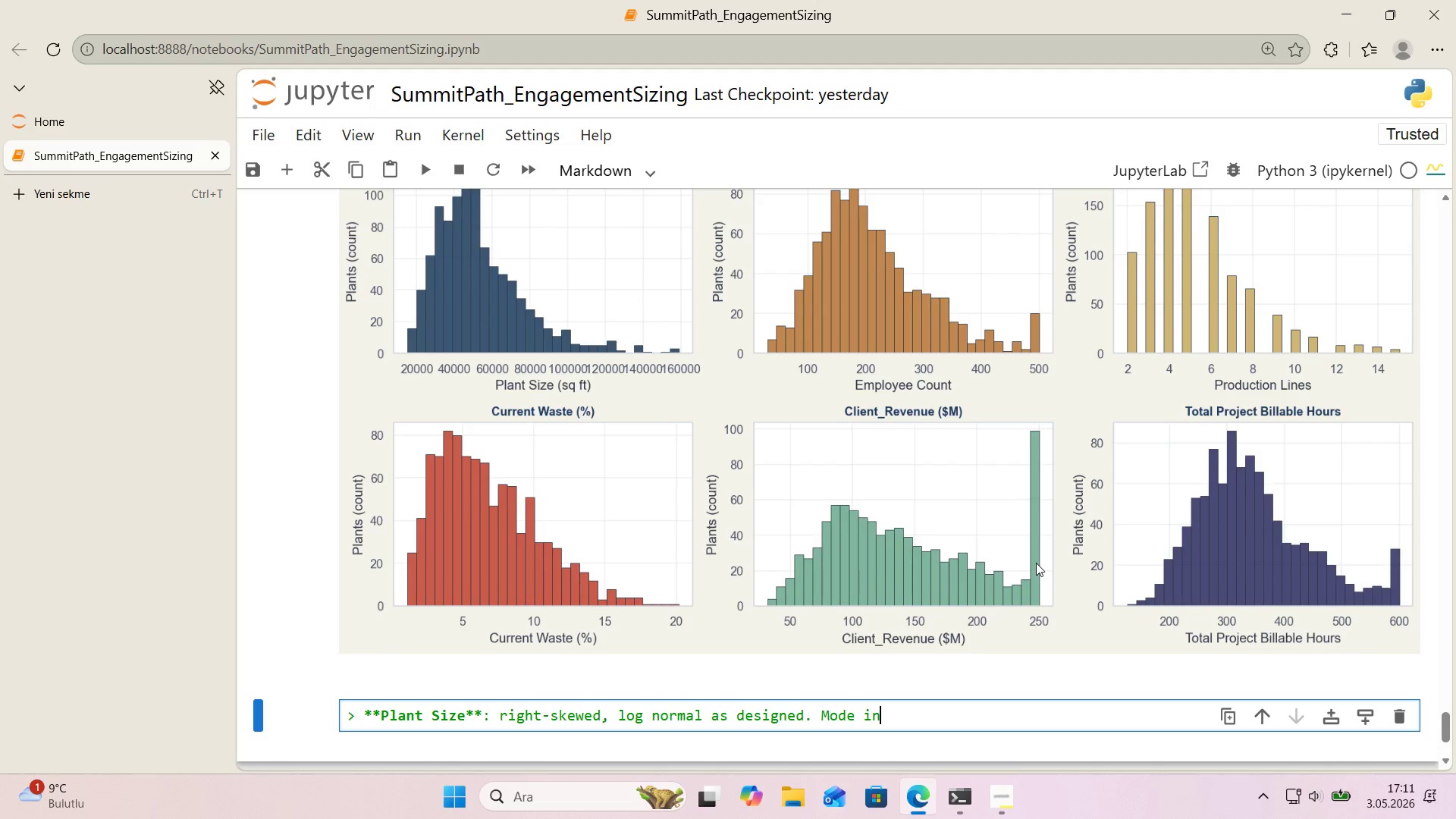 
scroll: coordinate [1036, 563], scroll_direction: up, amount: 1.0
 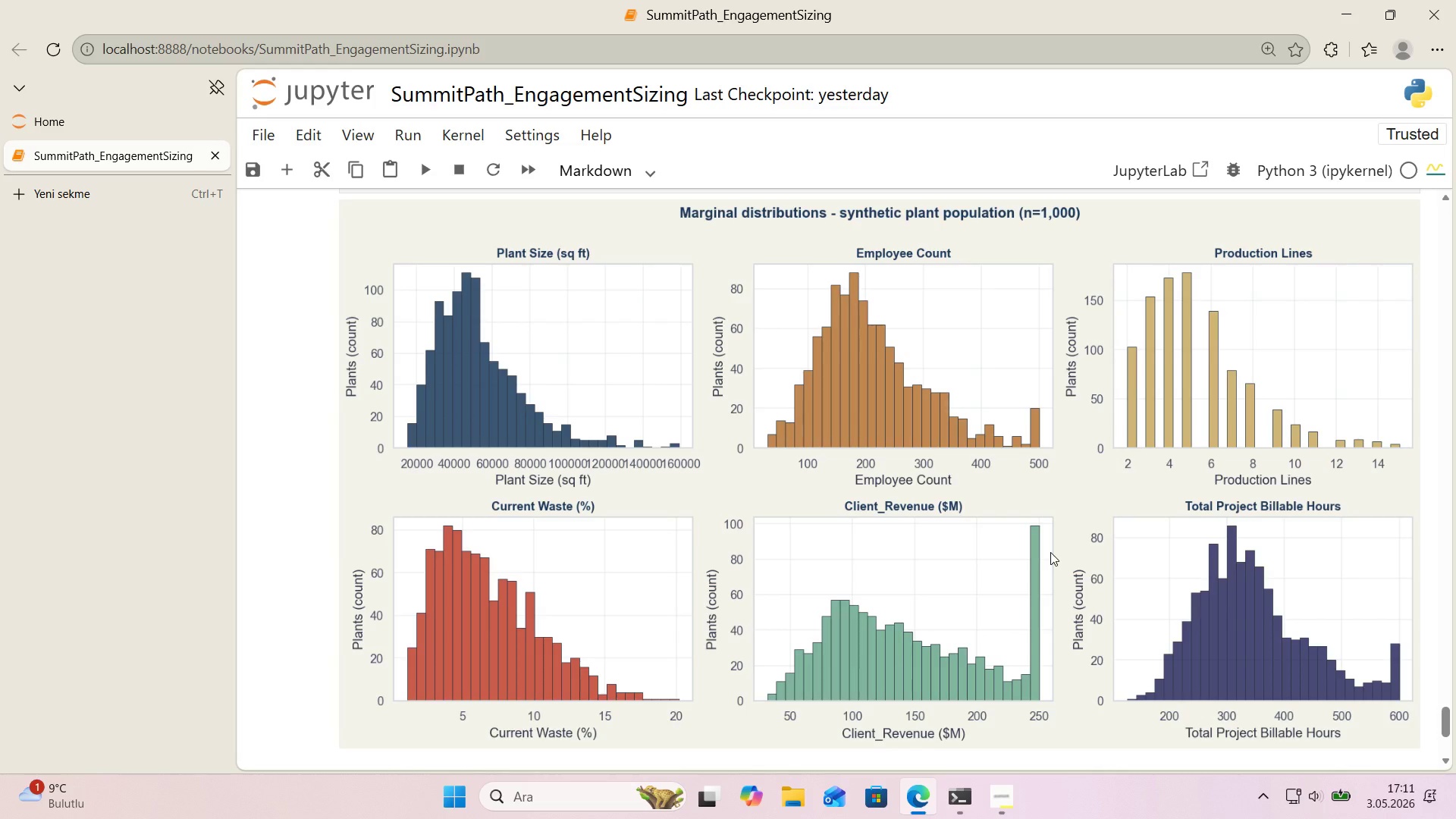 
wait(5.04)
 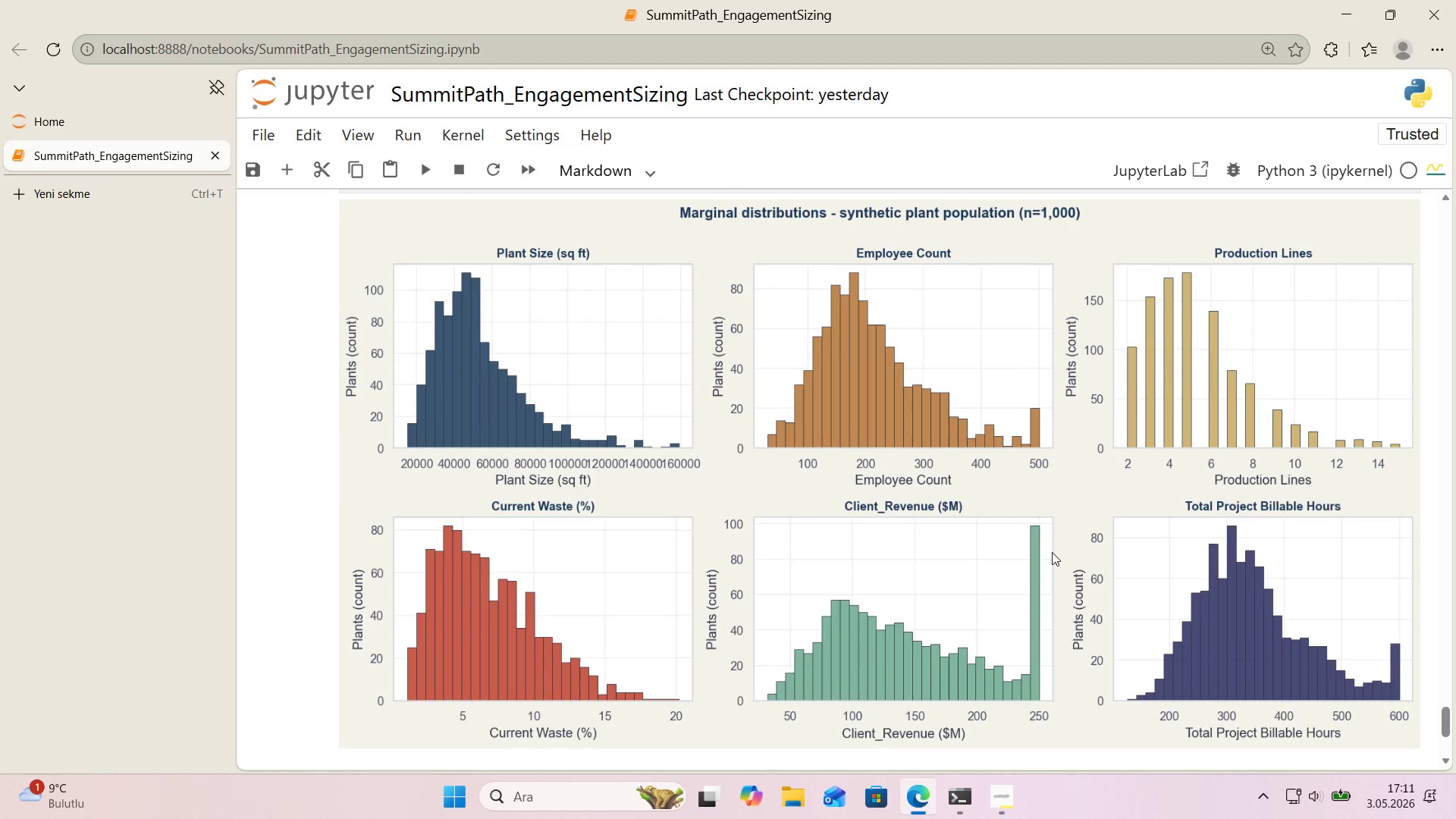 
scroll: coordinate [1049, 552], scroll_direction: down, amount: 1.0
 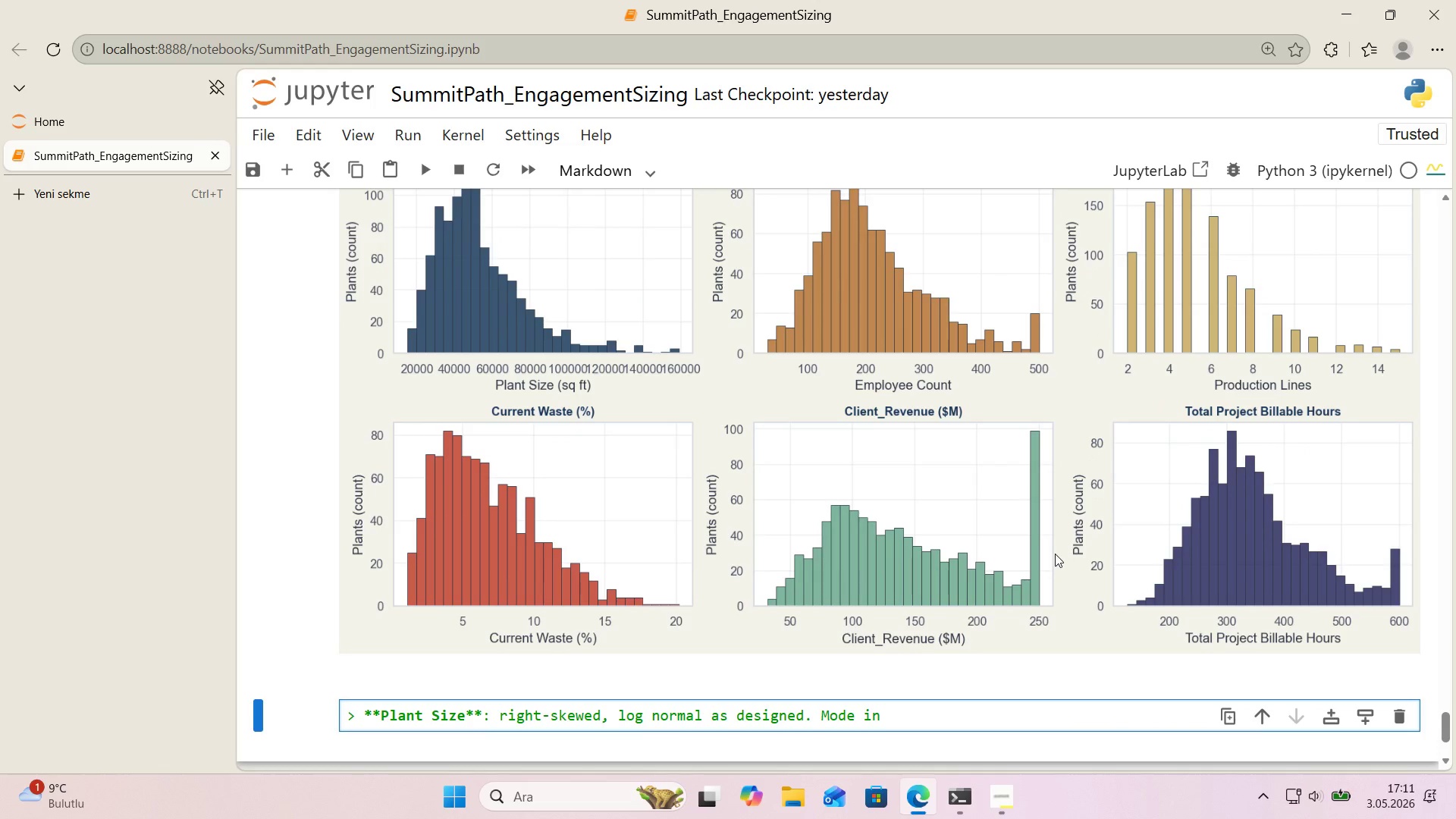 
type( 30-5k sq ft band< long upper ta'l extends past 140k. Bu;l of plants s't)
 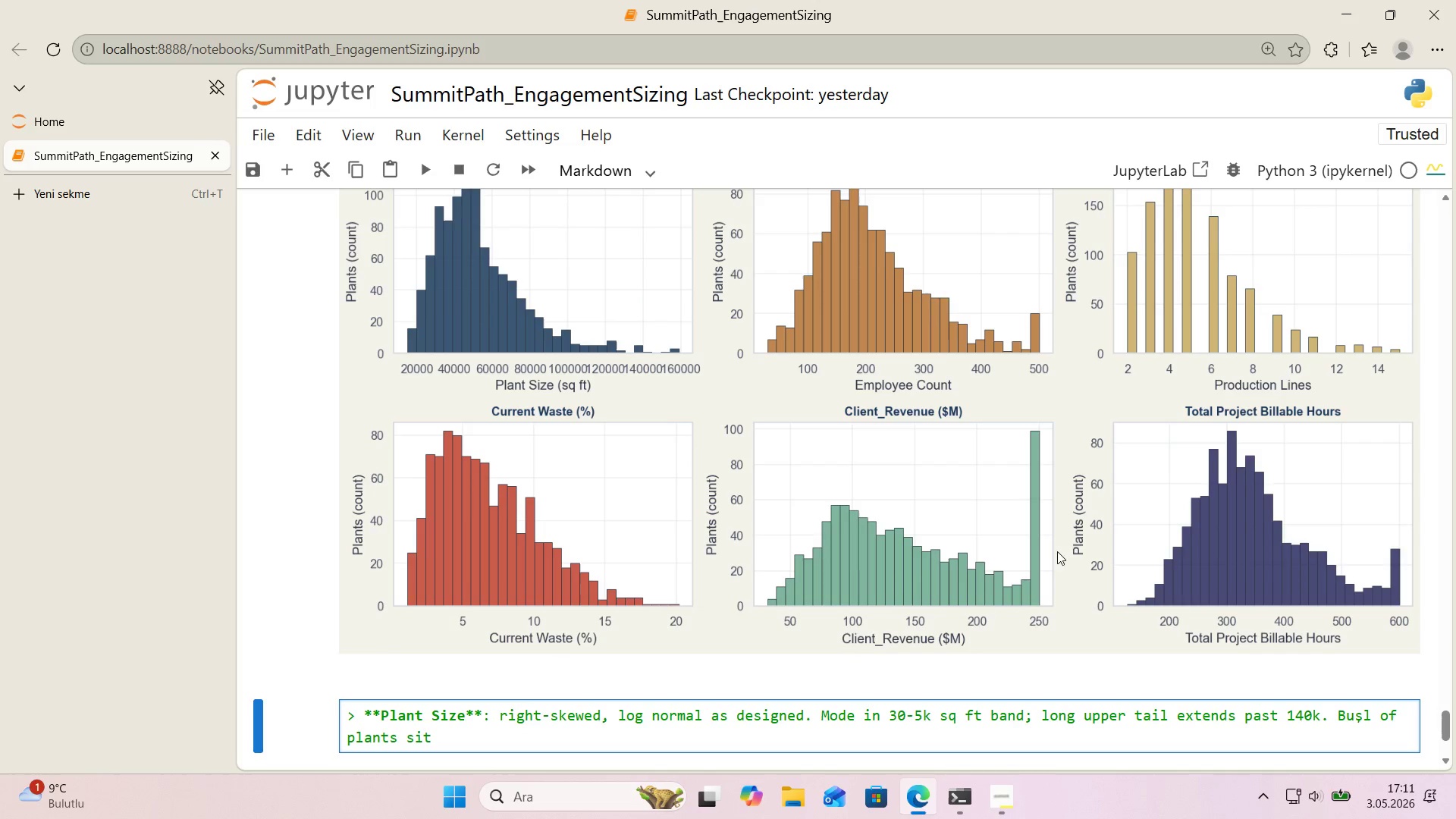 
scroll: coordinate [846, 563], scroll_direction: down, amount: 1.0
 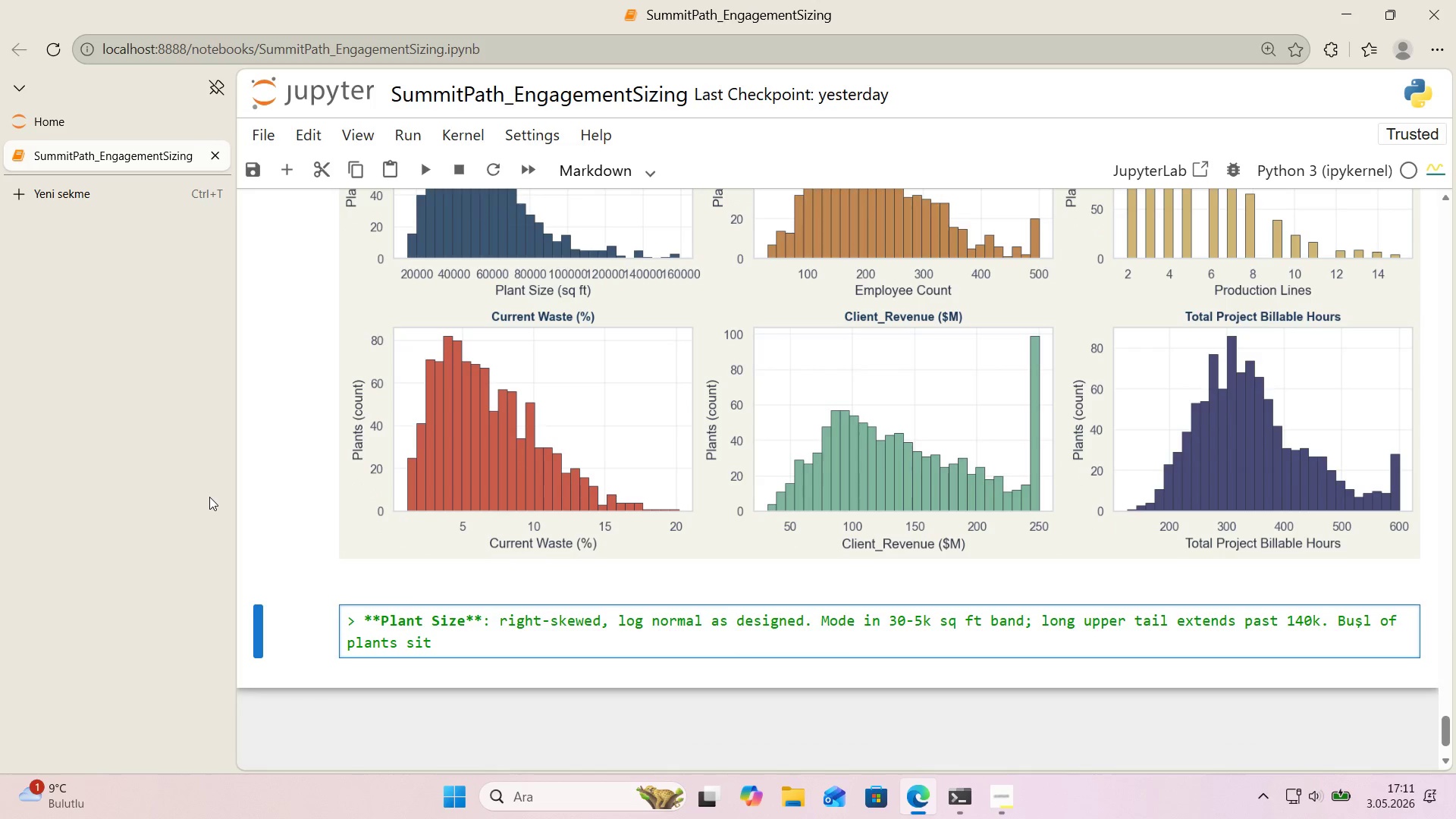 
type(bet)
key(Backspace)
key(Backspace)
key(Backspace)
type( between 20k-80k sq ft.)
 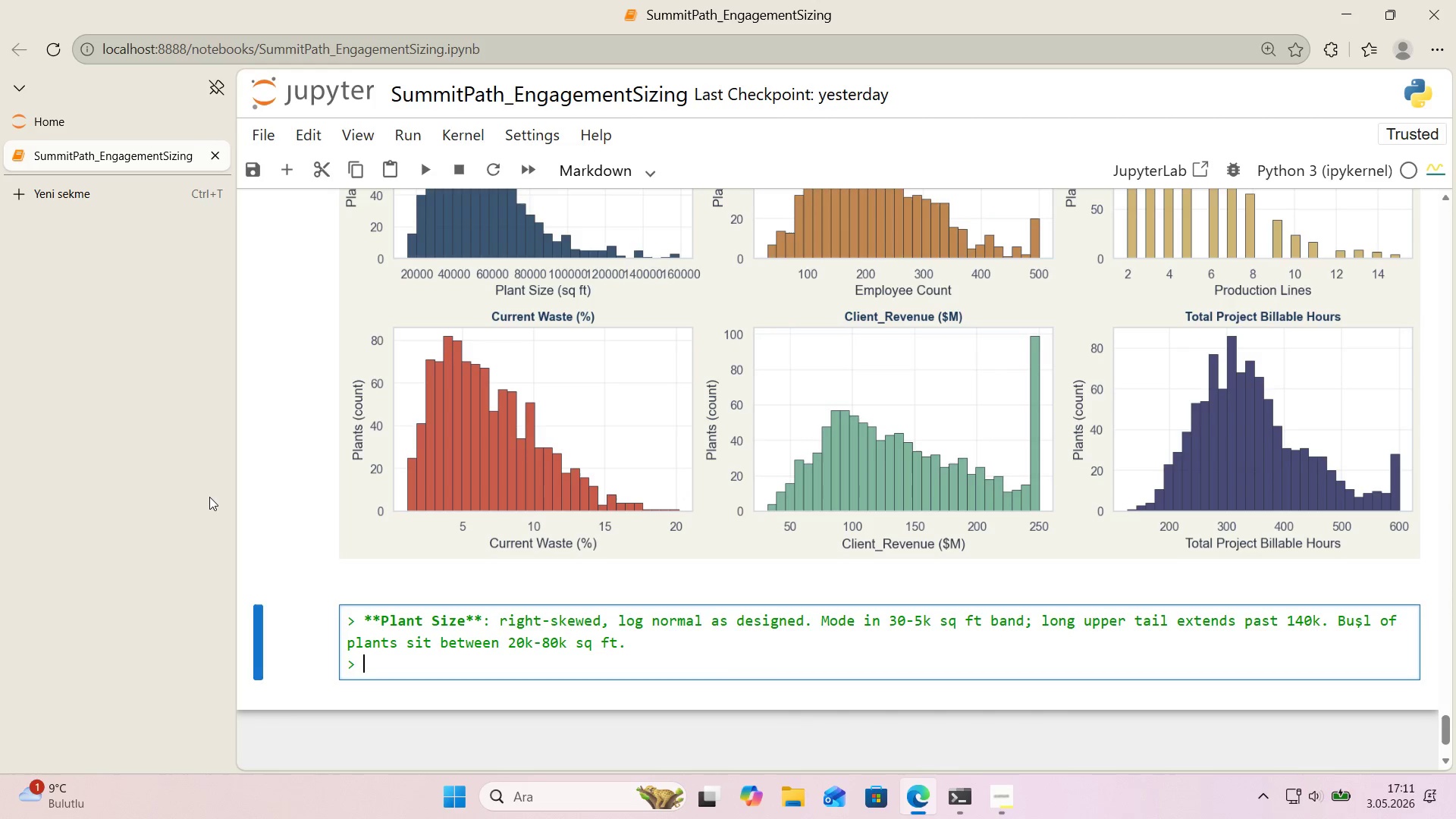 
key(Enter)
 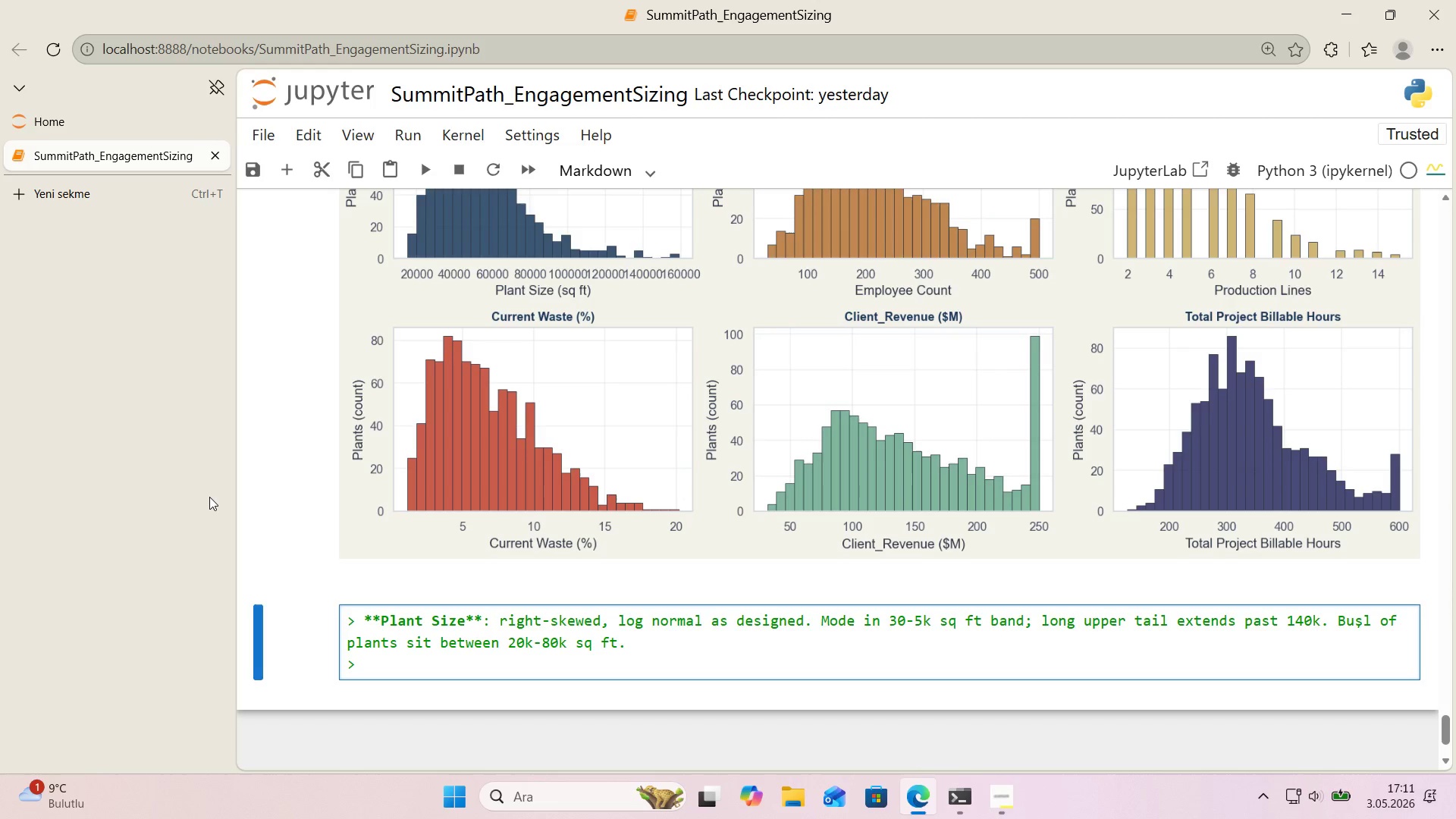 
type(**Employee Count**> r'ght-skewed )
key(Backspace)
type(, mode near 120-200)
key(Backspace)
key(Backspace)
key(Backspace)
key(Backspace)
key(Backspace)
key(Backspace)
type(50-200 employees.  A small)
 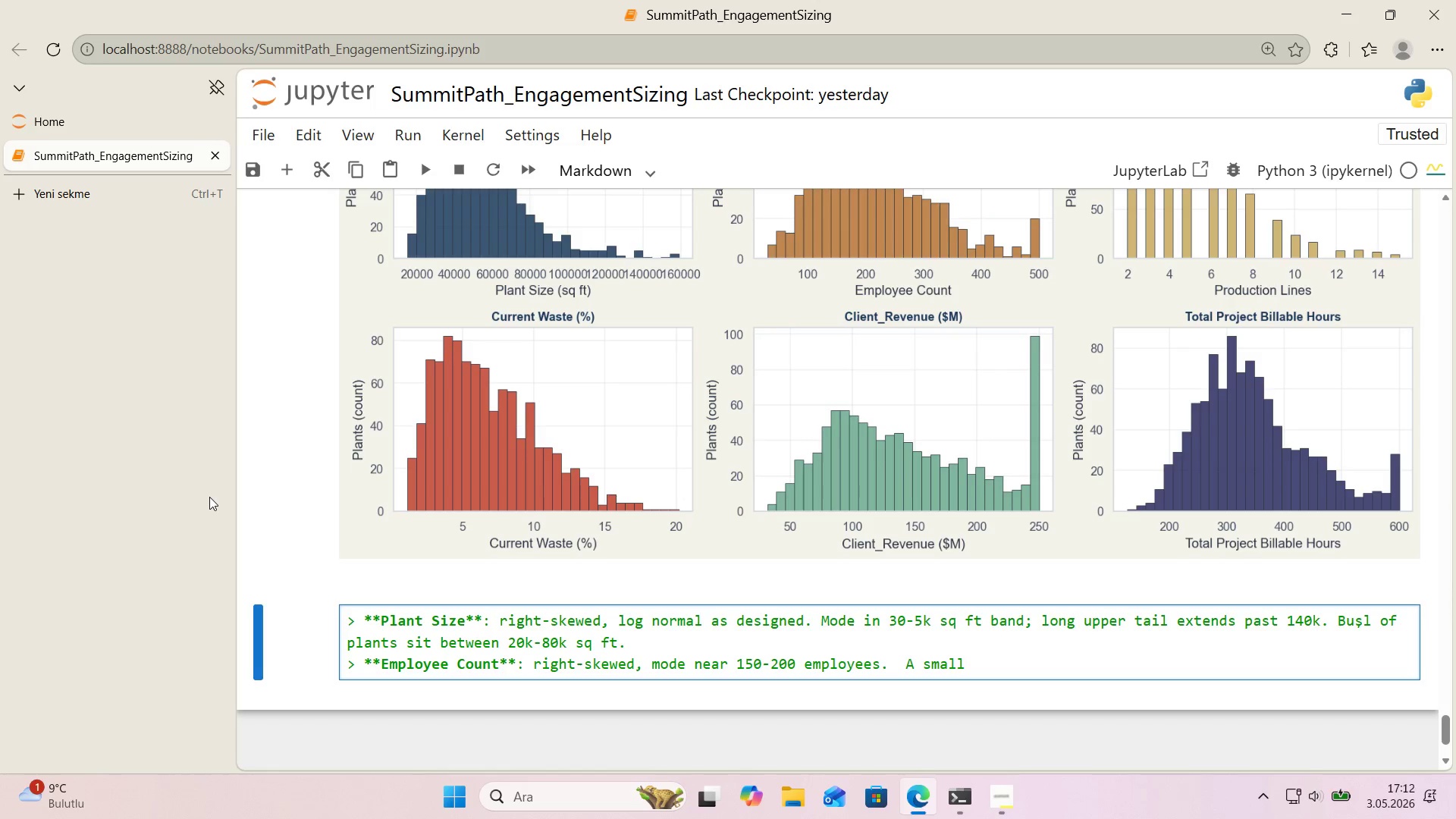 
key(ArrowLeft)
 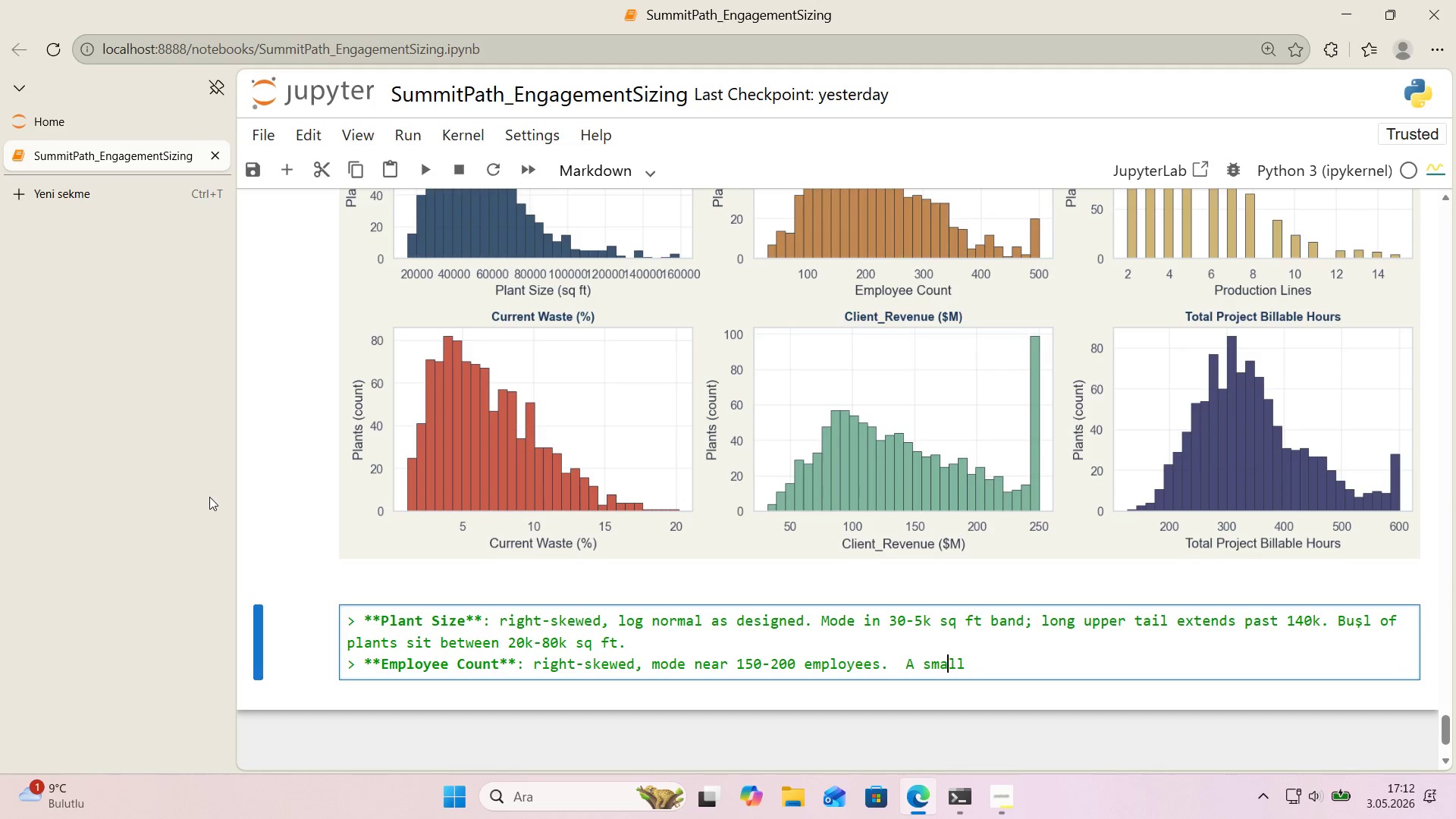 
key(ArrowLeft)
 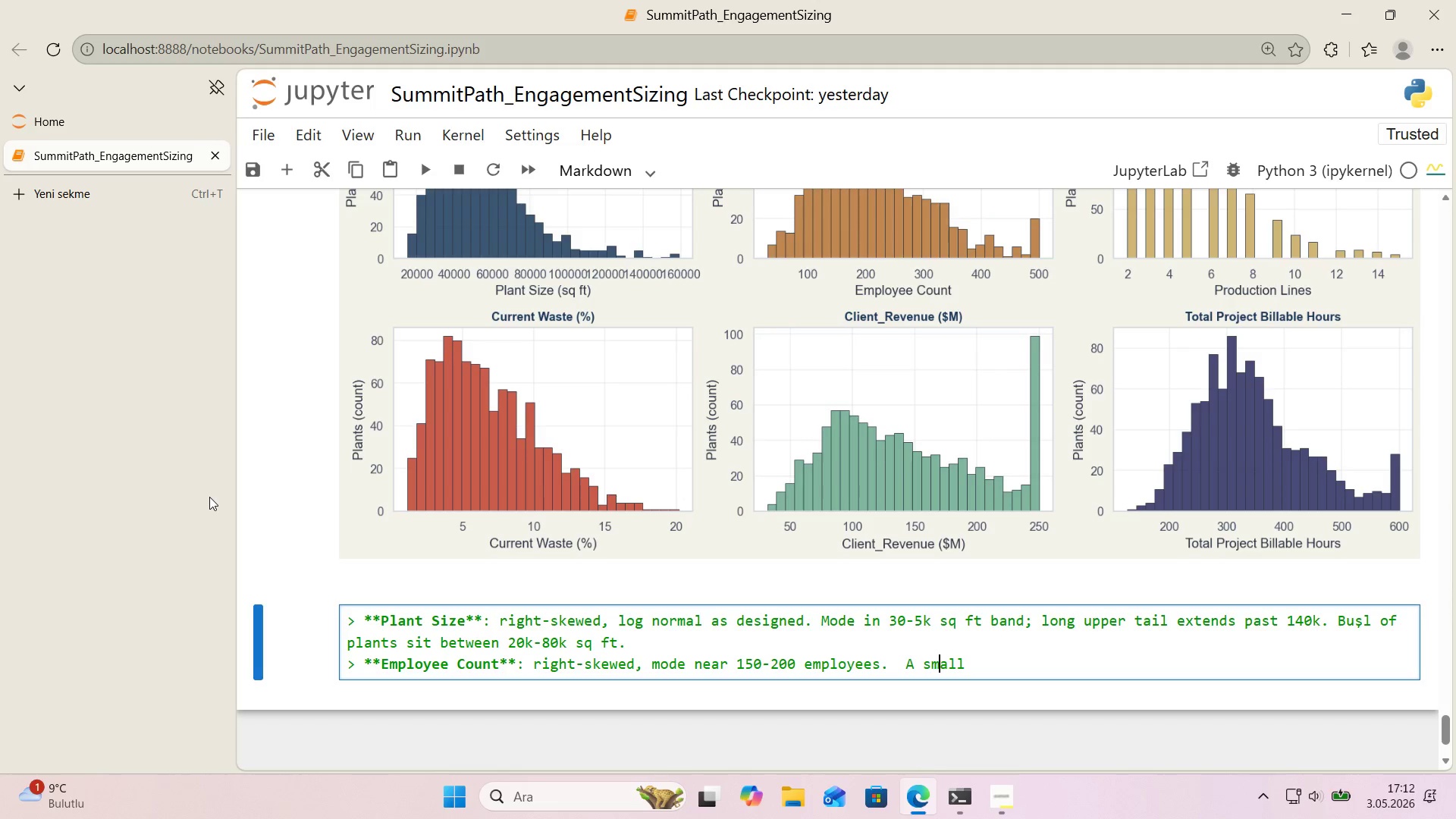 
key(ArrowLeft)
 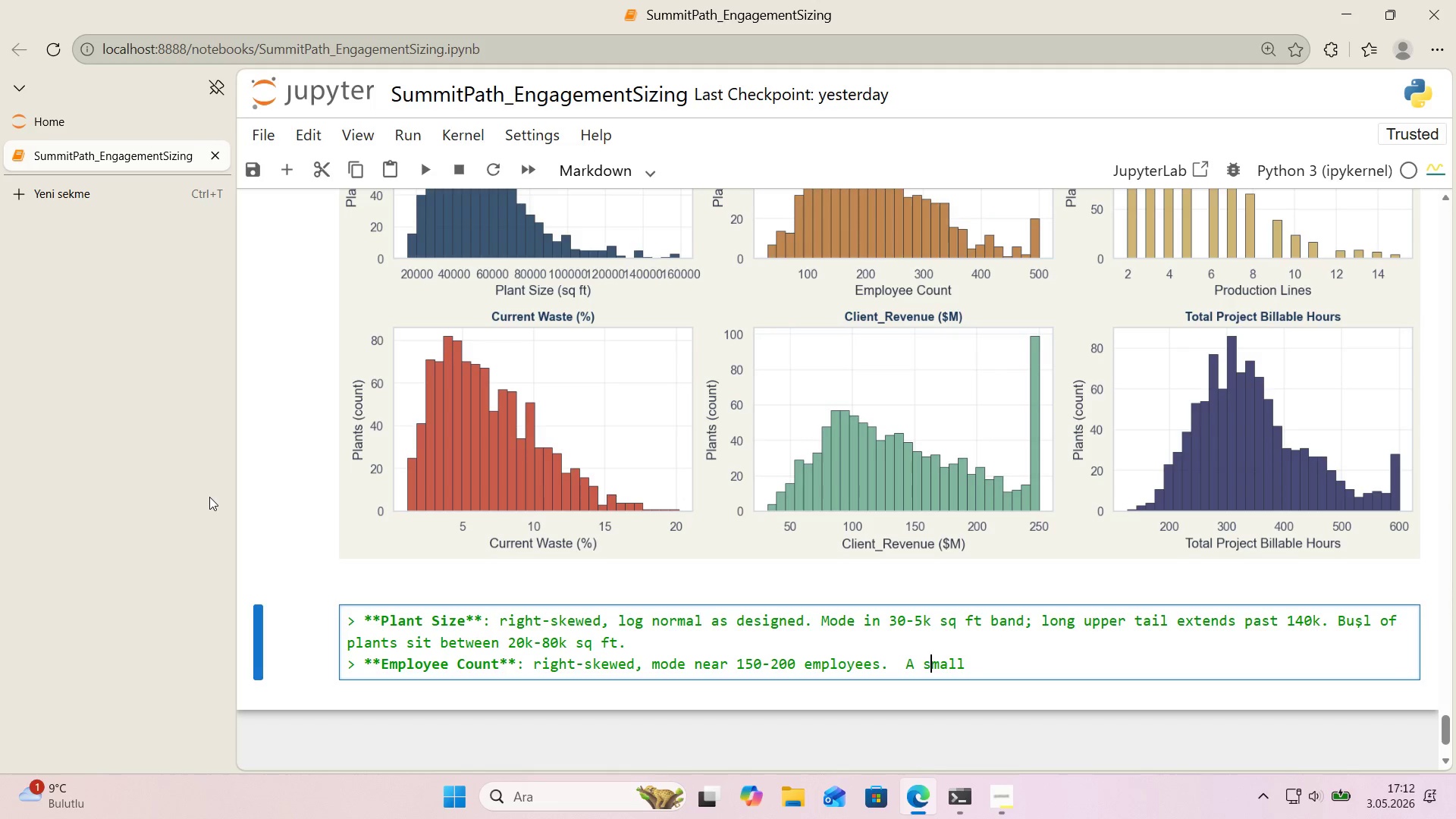 
key(ArrowLeft)
 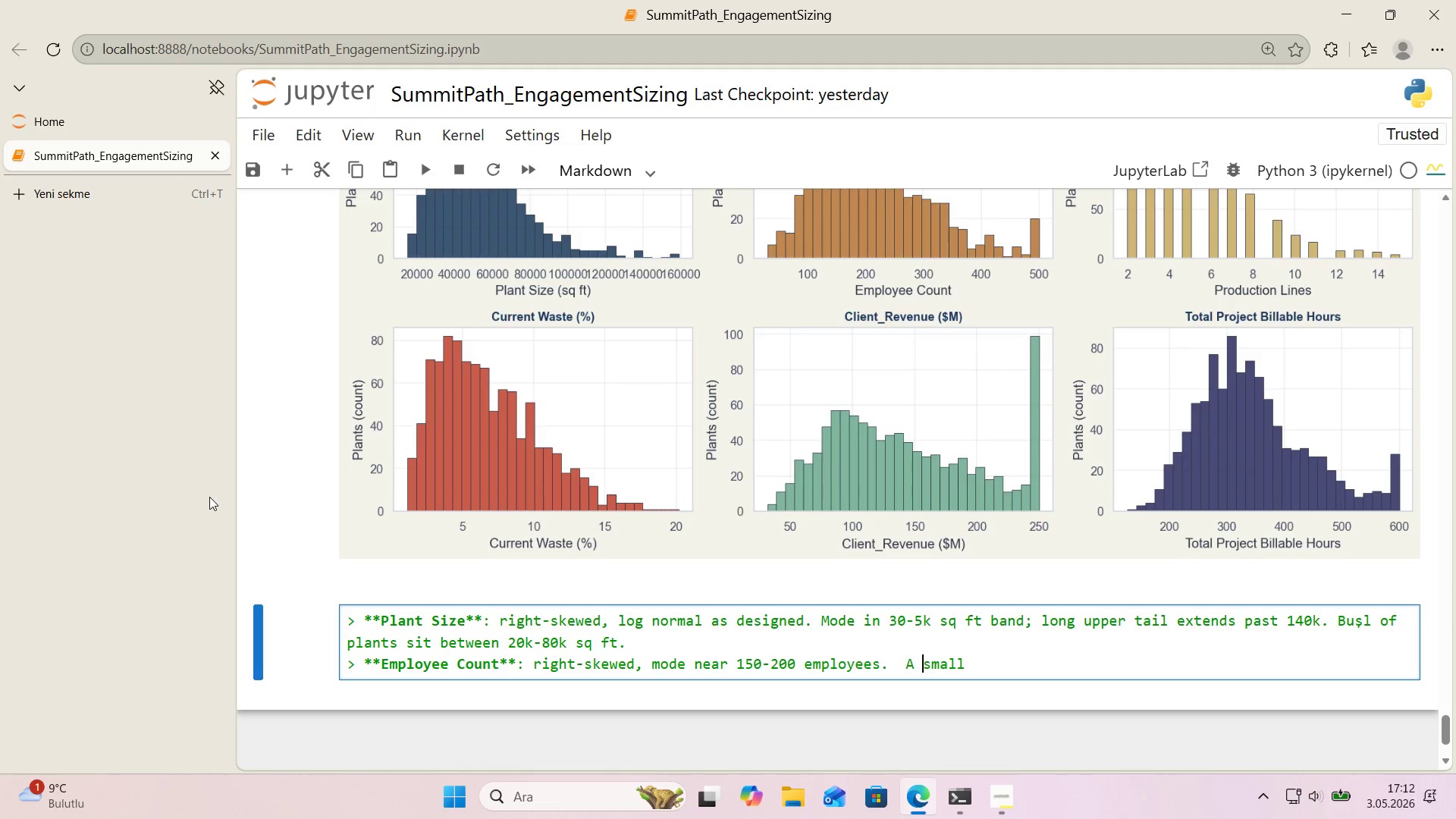 
key(ArrowLeft)
 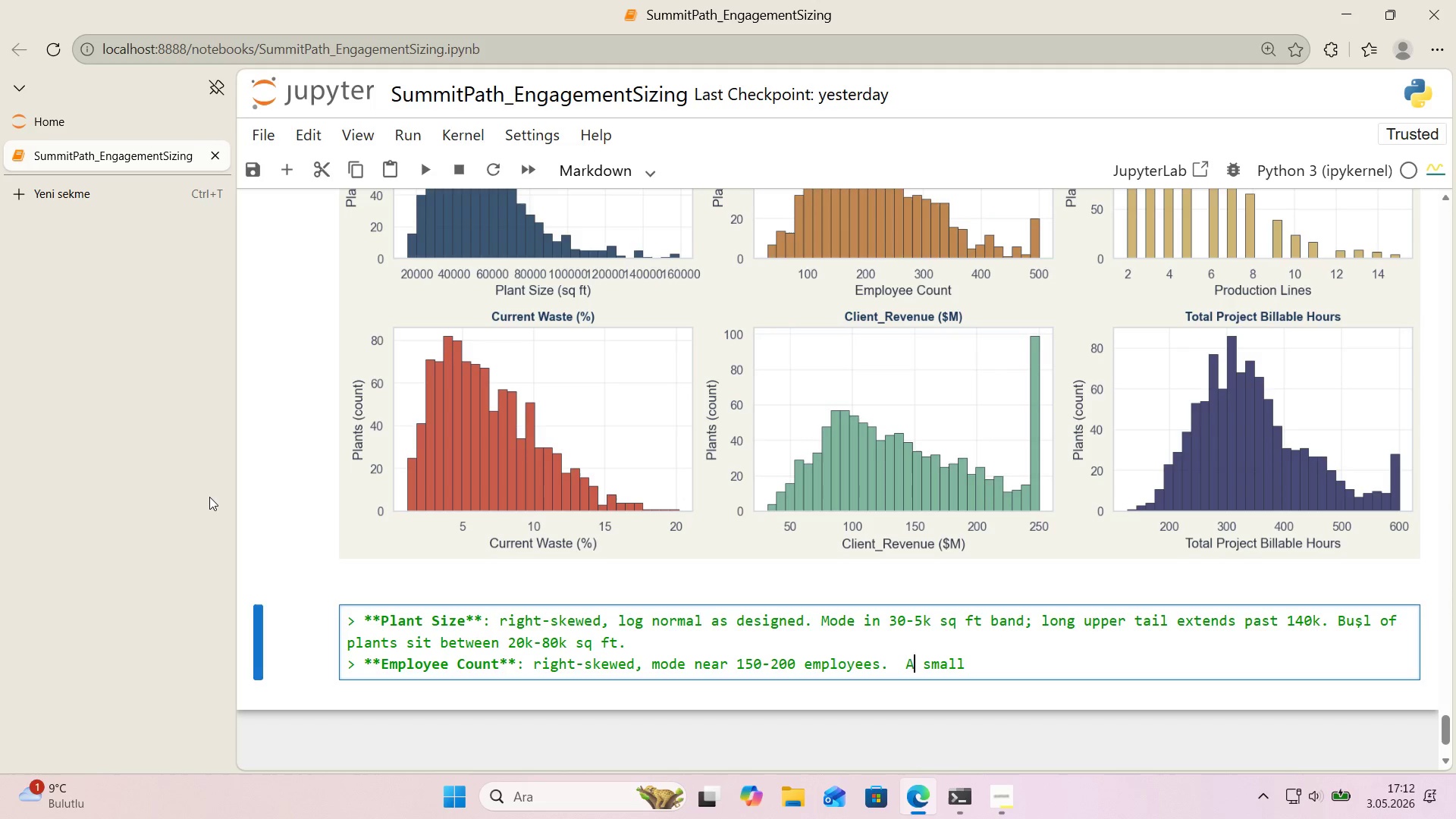 
key(ArrowLeft)
 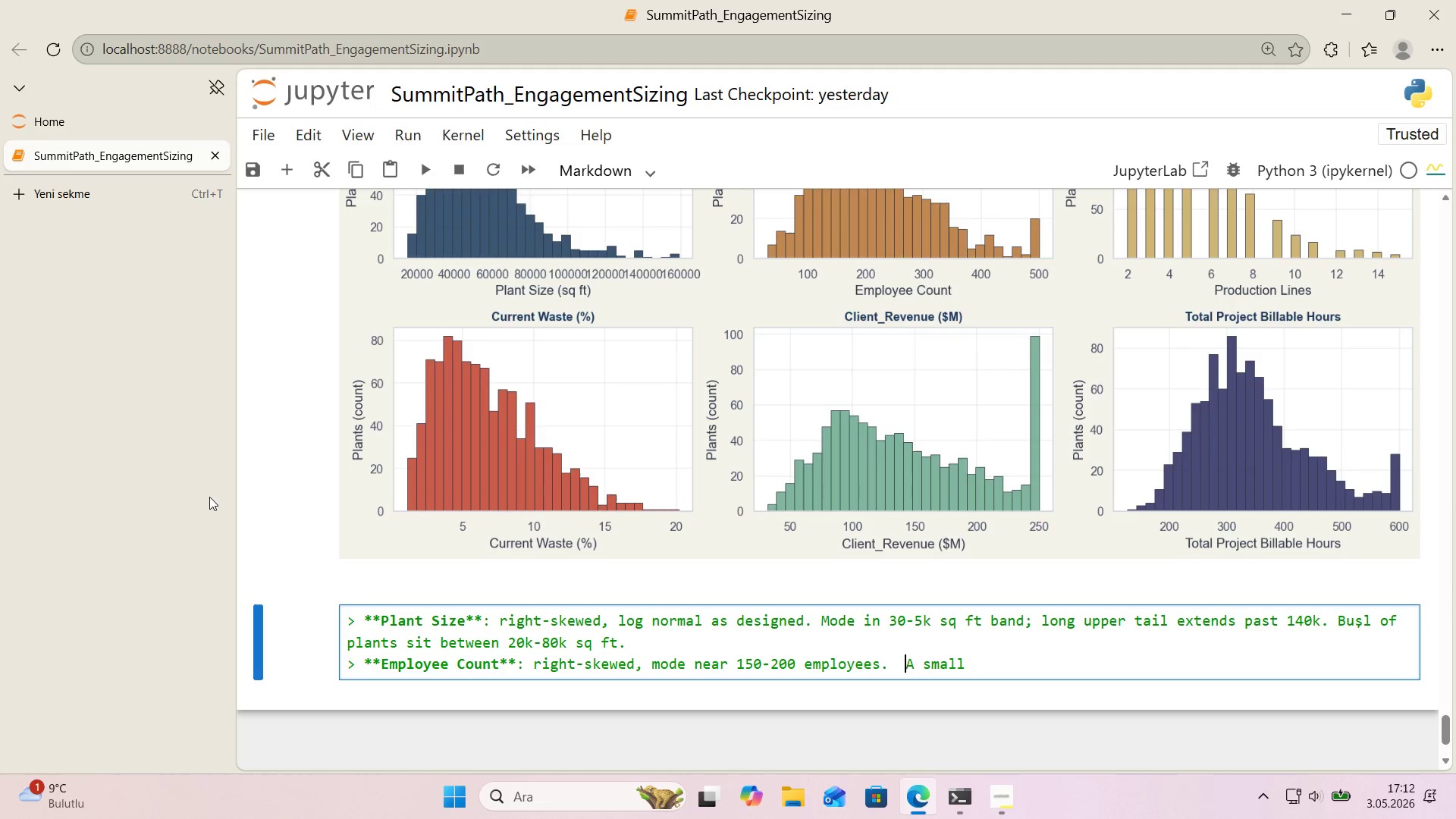 
key(ArrowLeft)
 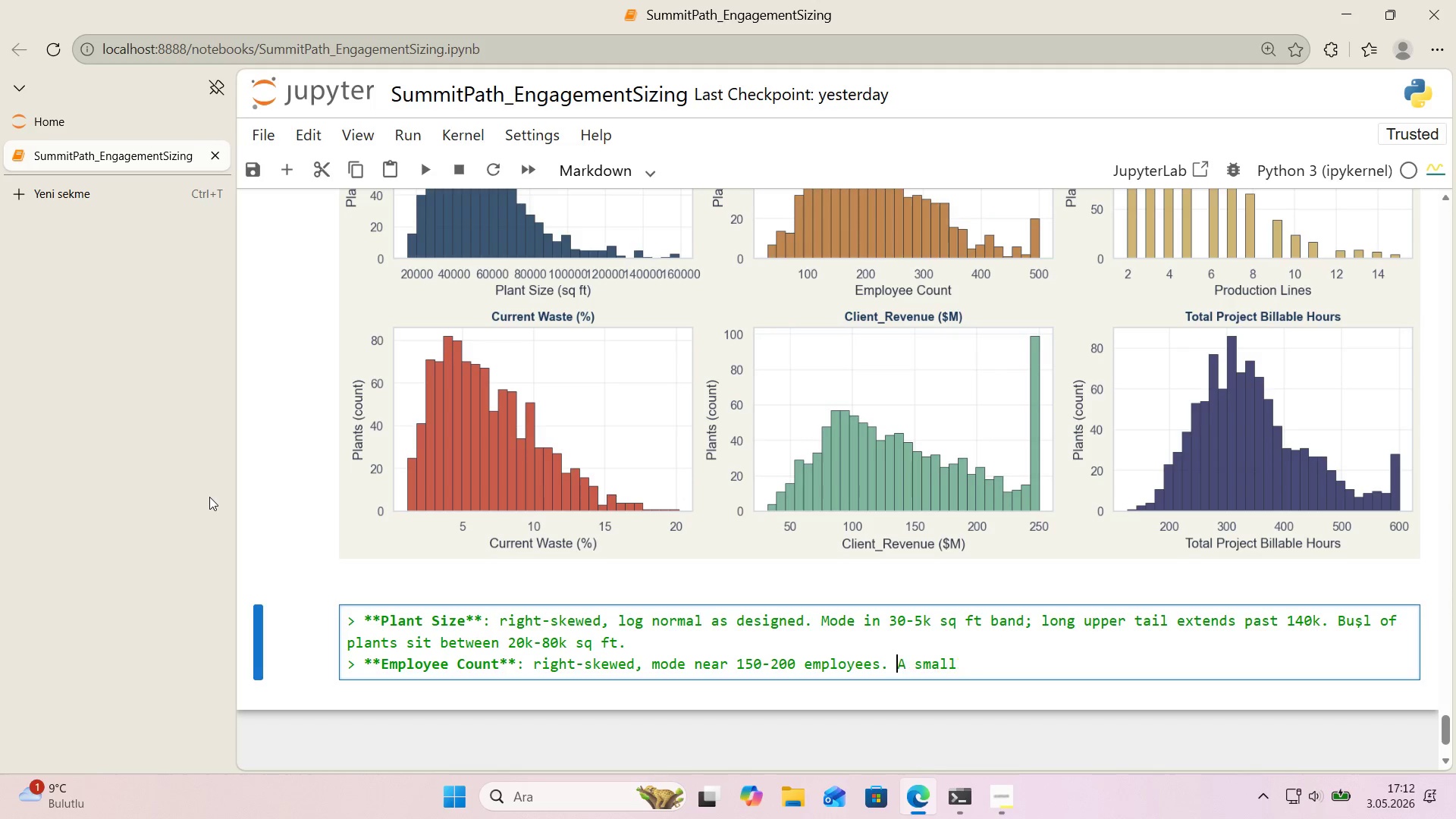 
key(Backspace)
 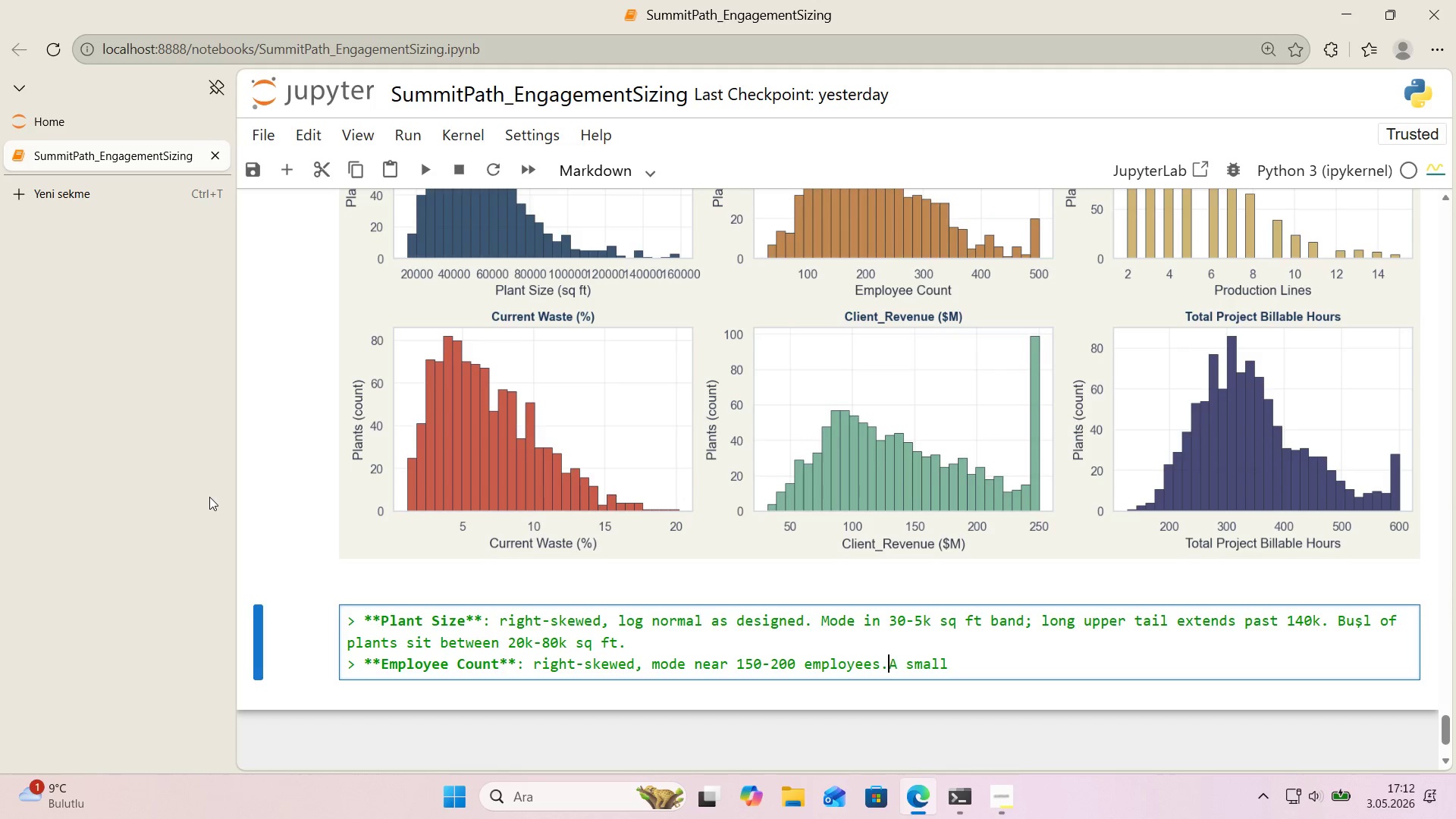 
key(Backspace)
 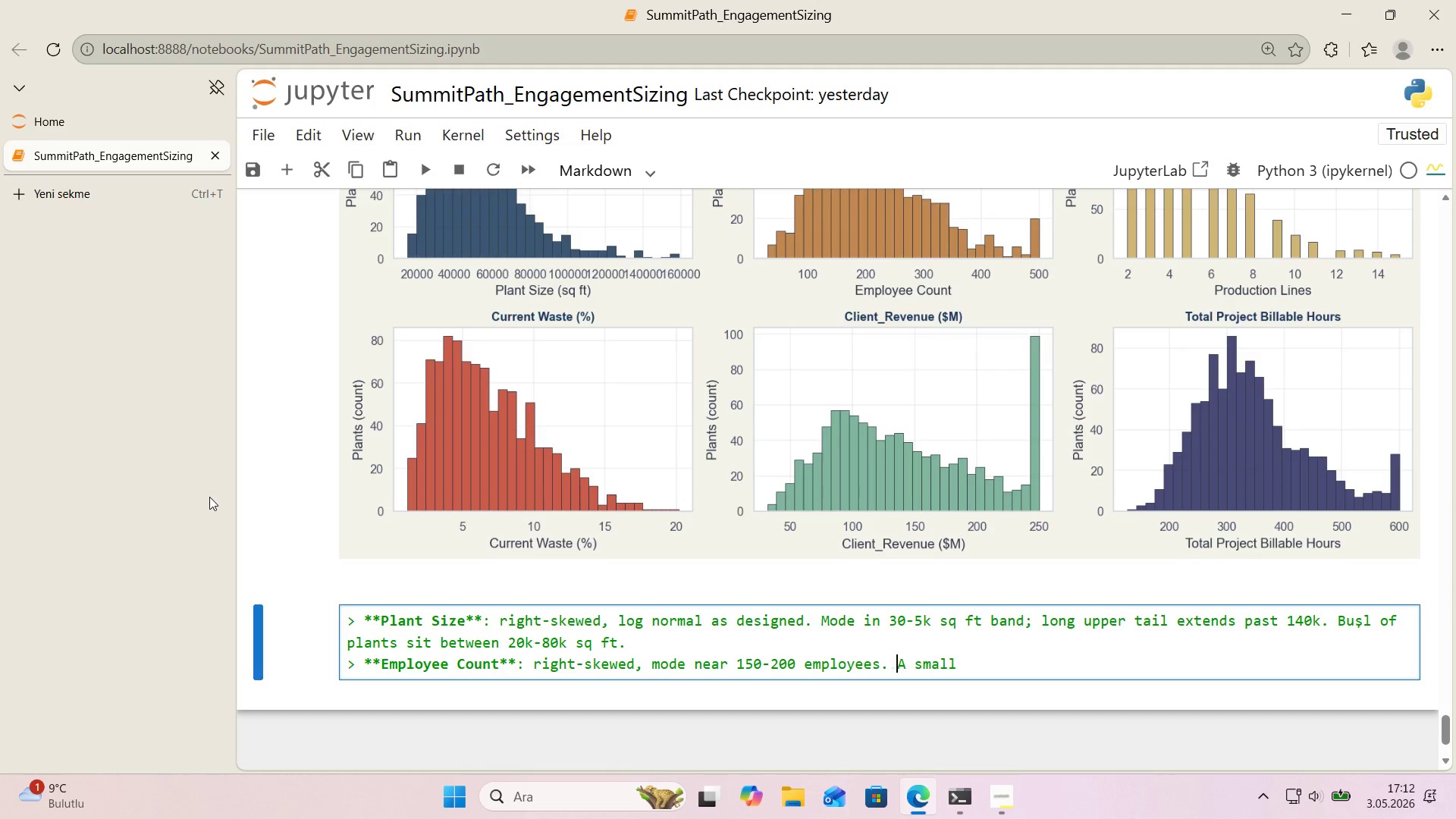 
key(Space)
 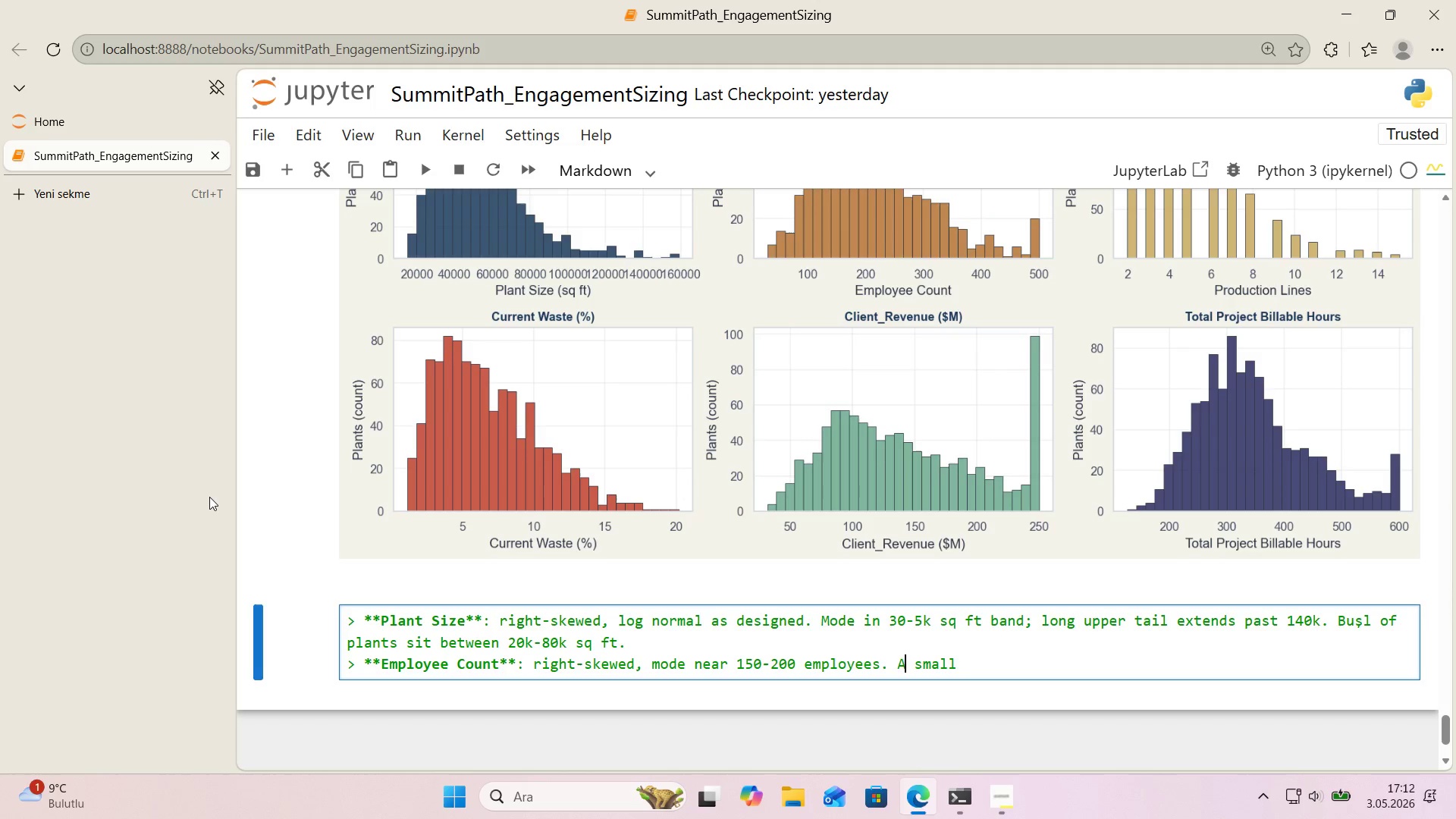 
key(ArrowRight)
 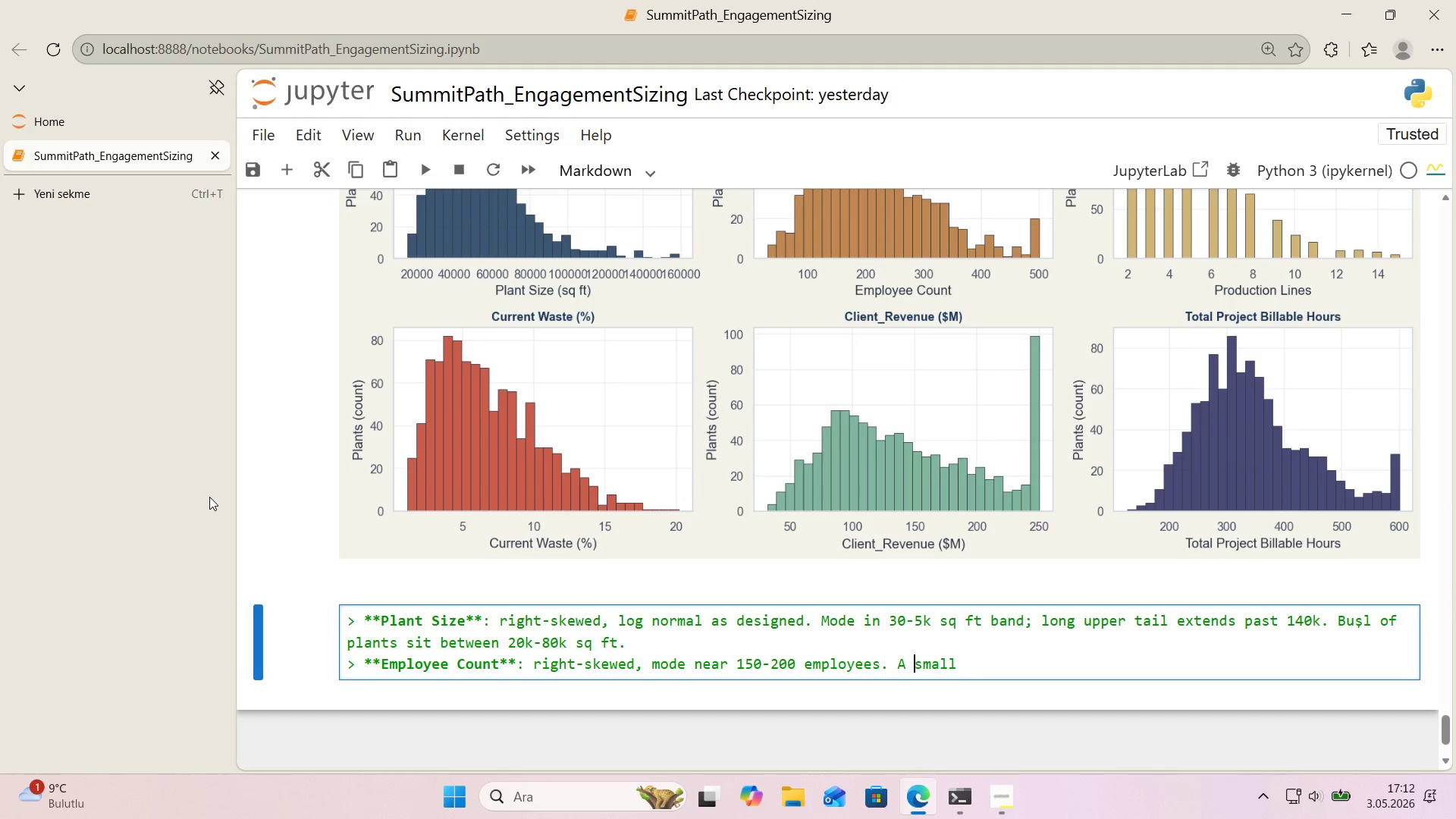 
key(ArrowRight)
 